 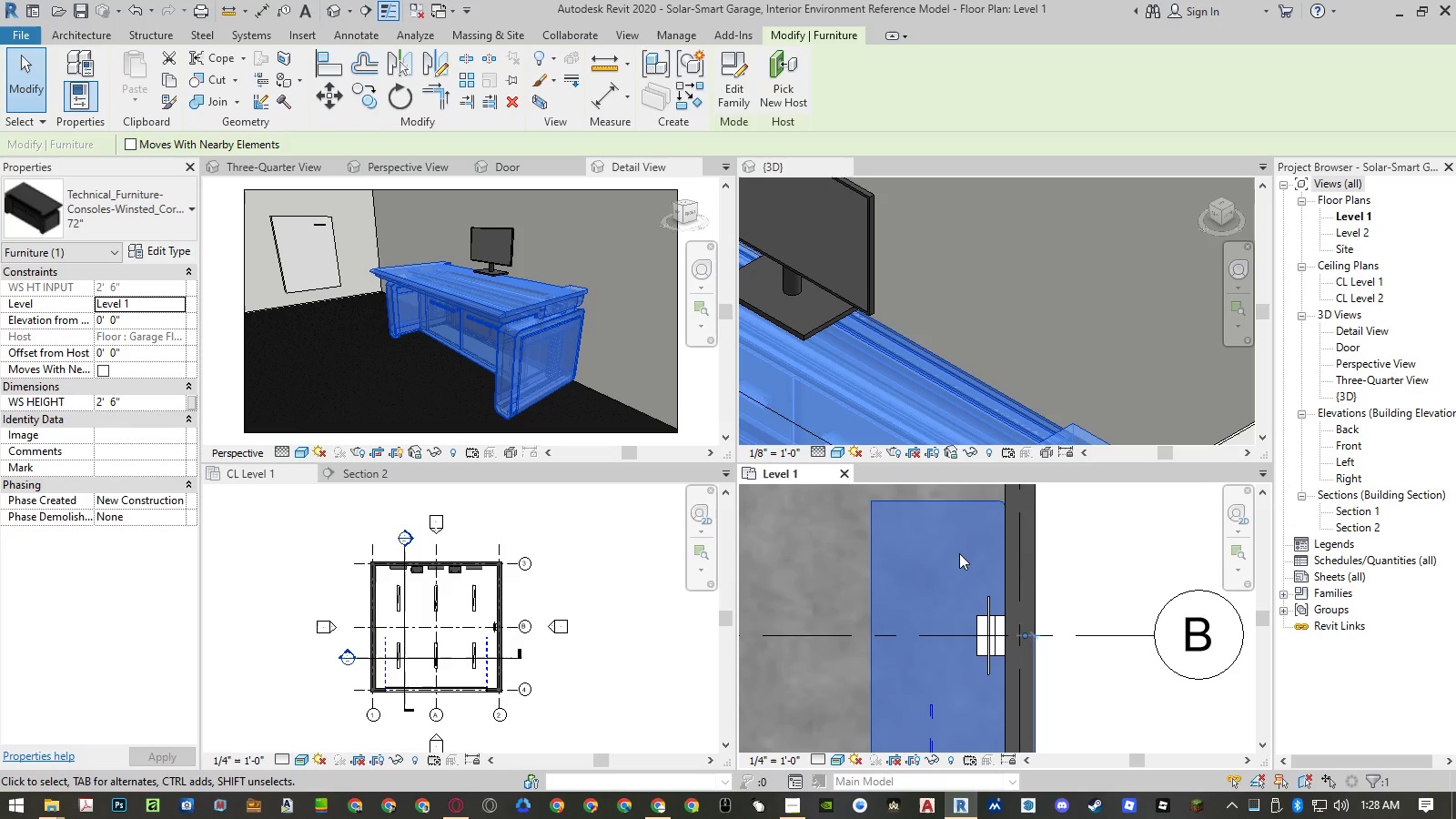 
left_click([1092, 566])
 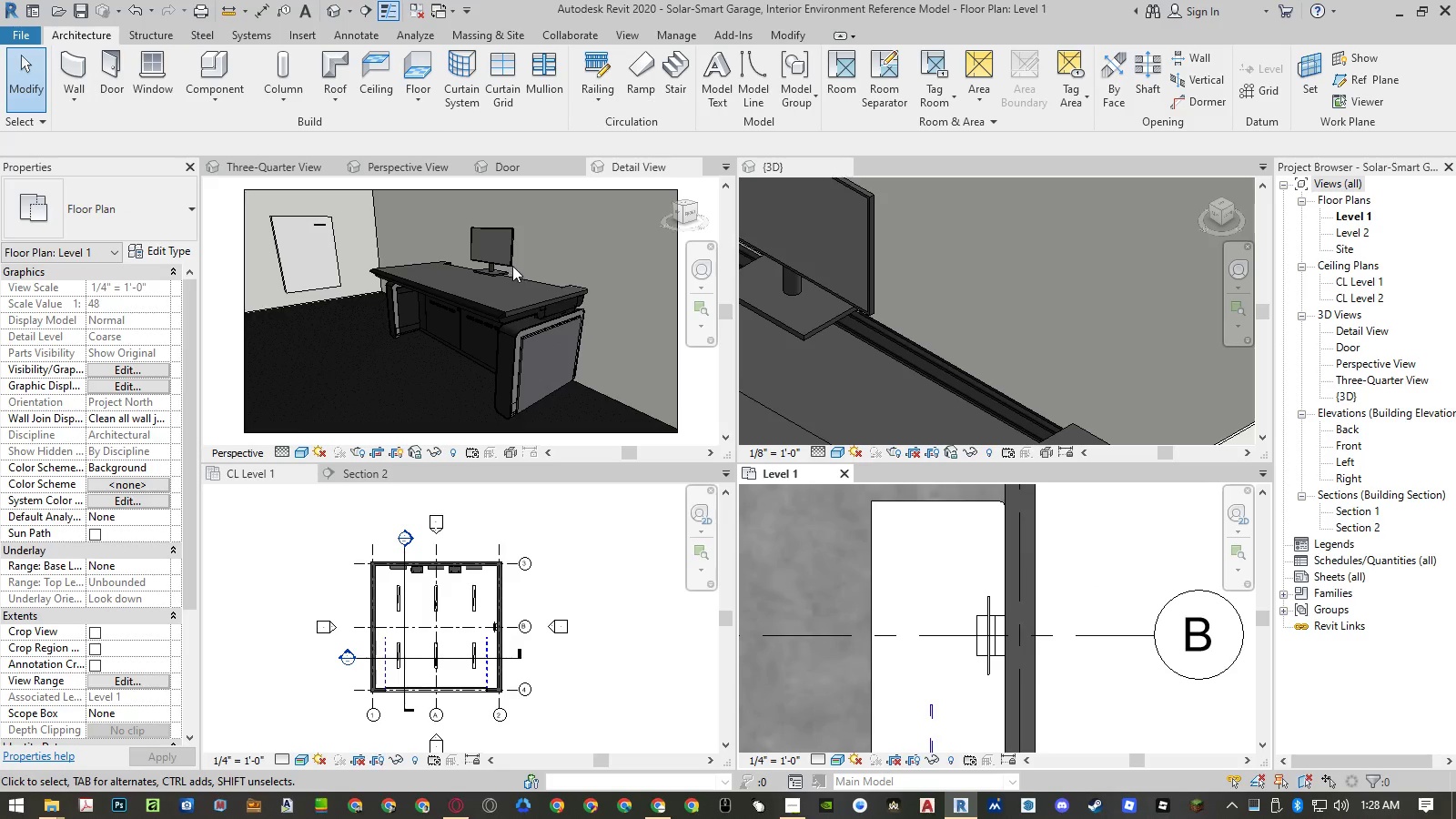 
left_click([511, 161])
 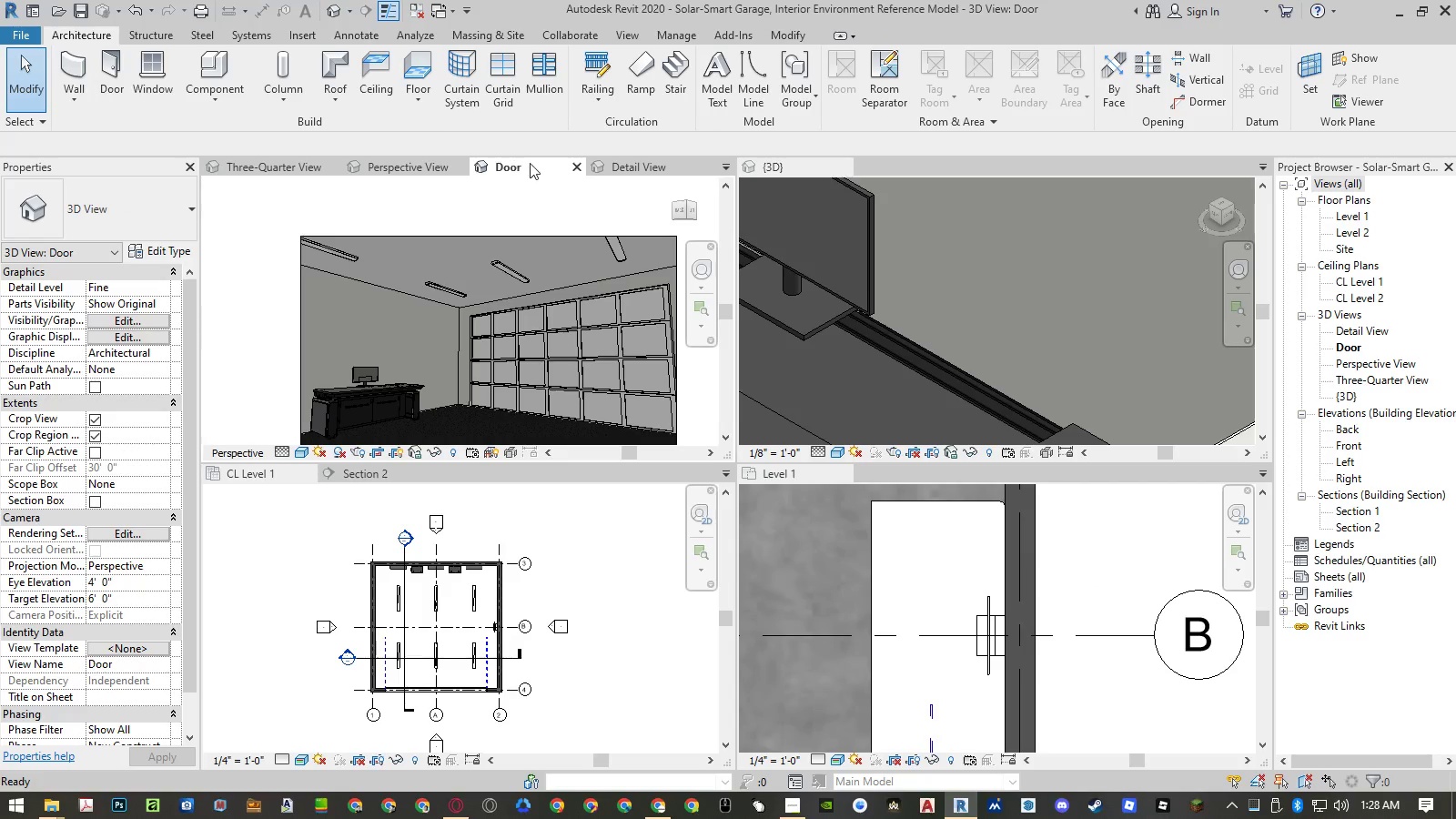 
left_click([612, 167])
 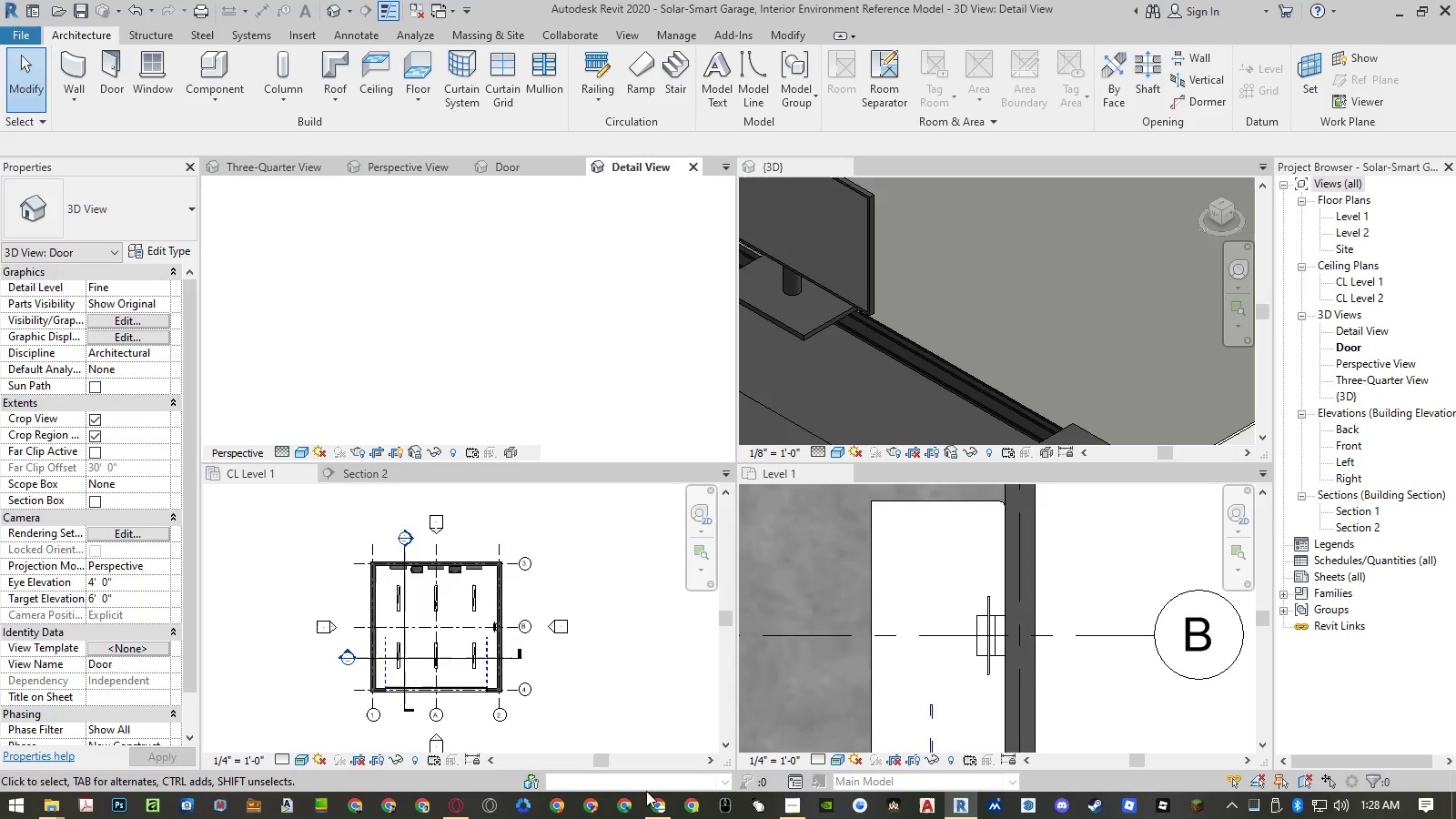 
left_click([655, 809])
 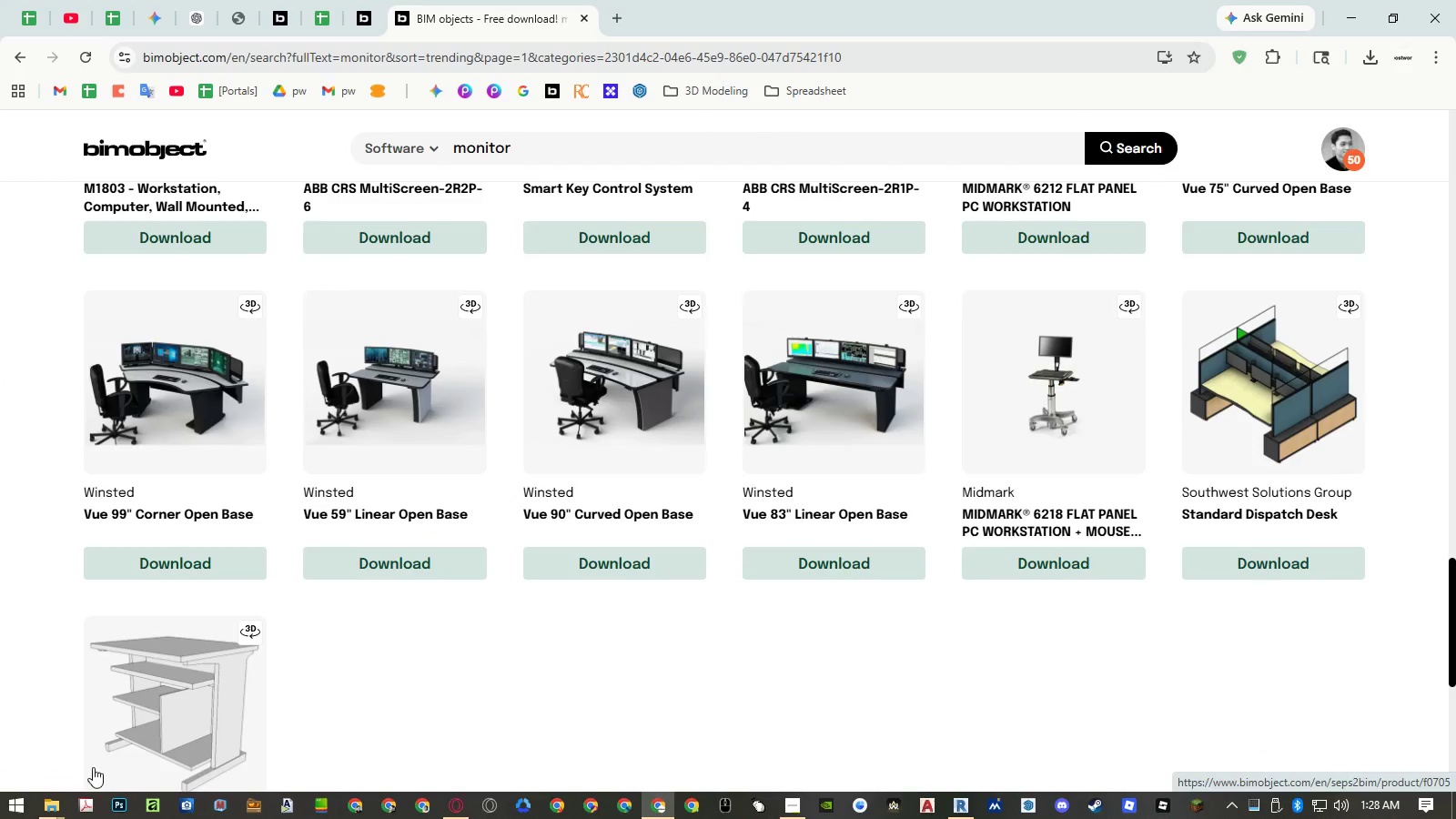 
wait(7.55)
 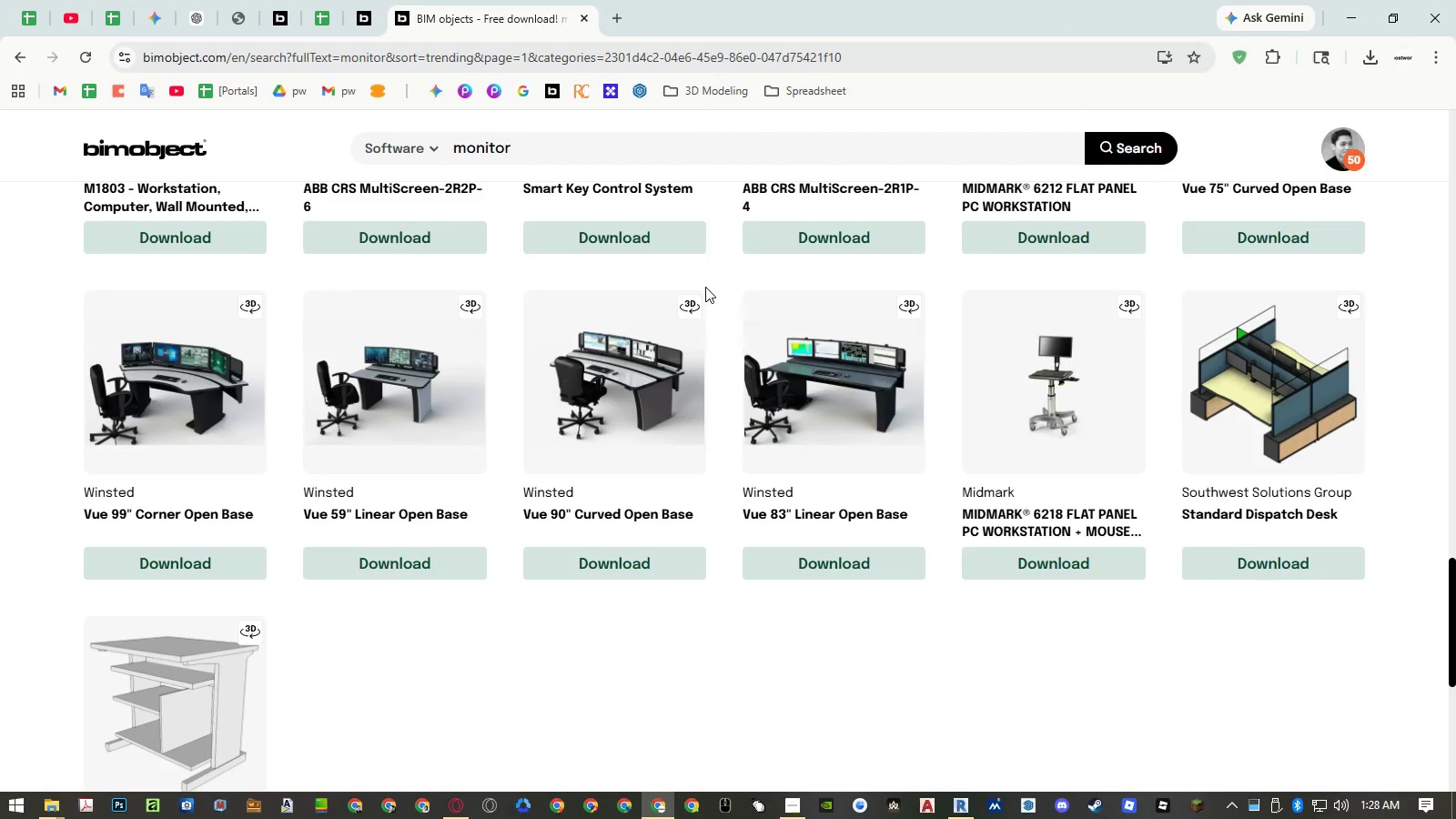 
left_click([56, 811])
 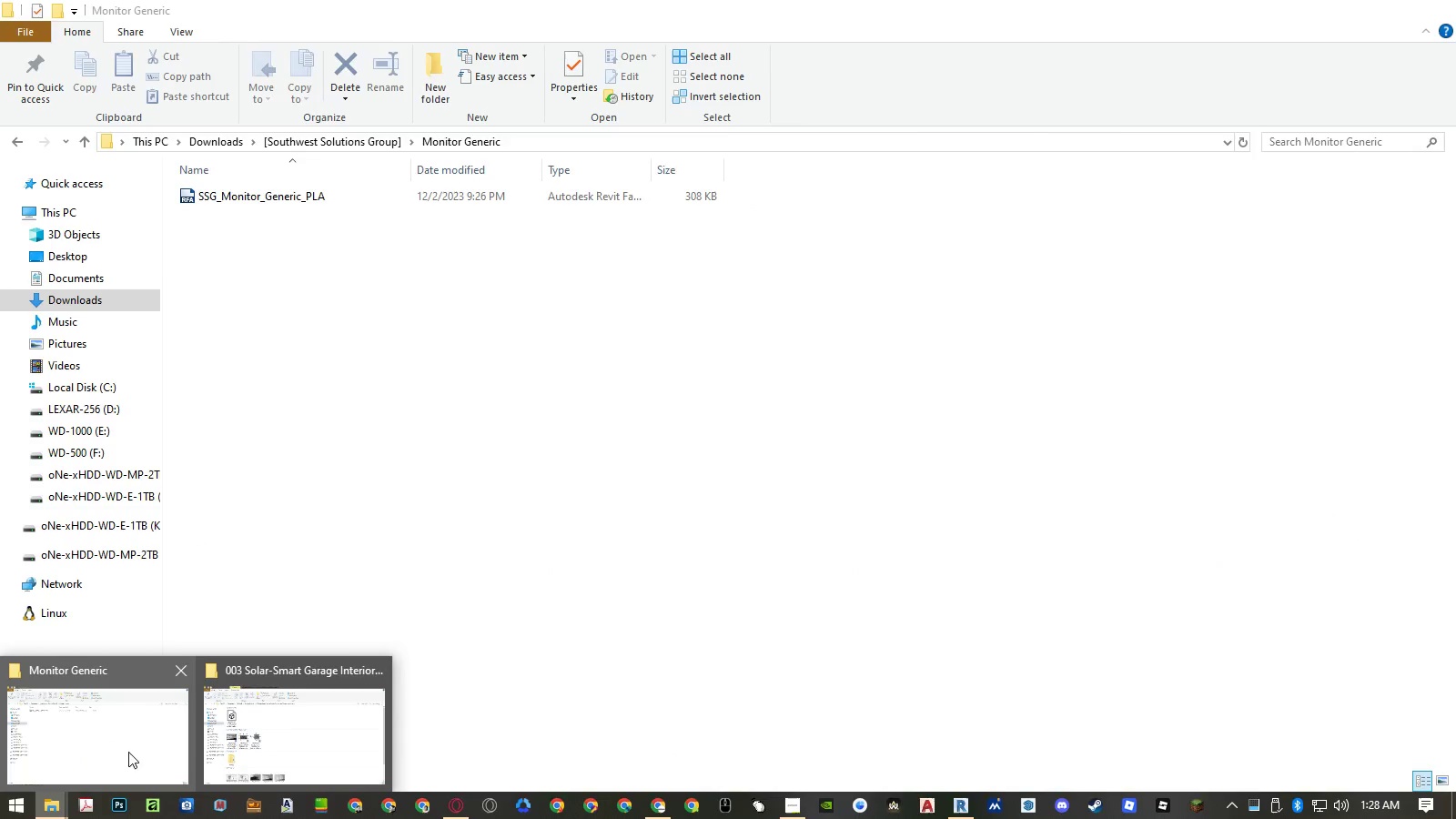 
left_click([260, 744])
 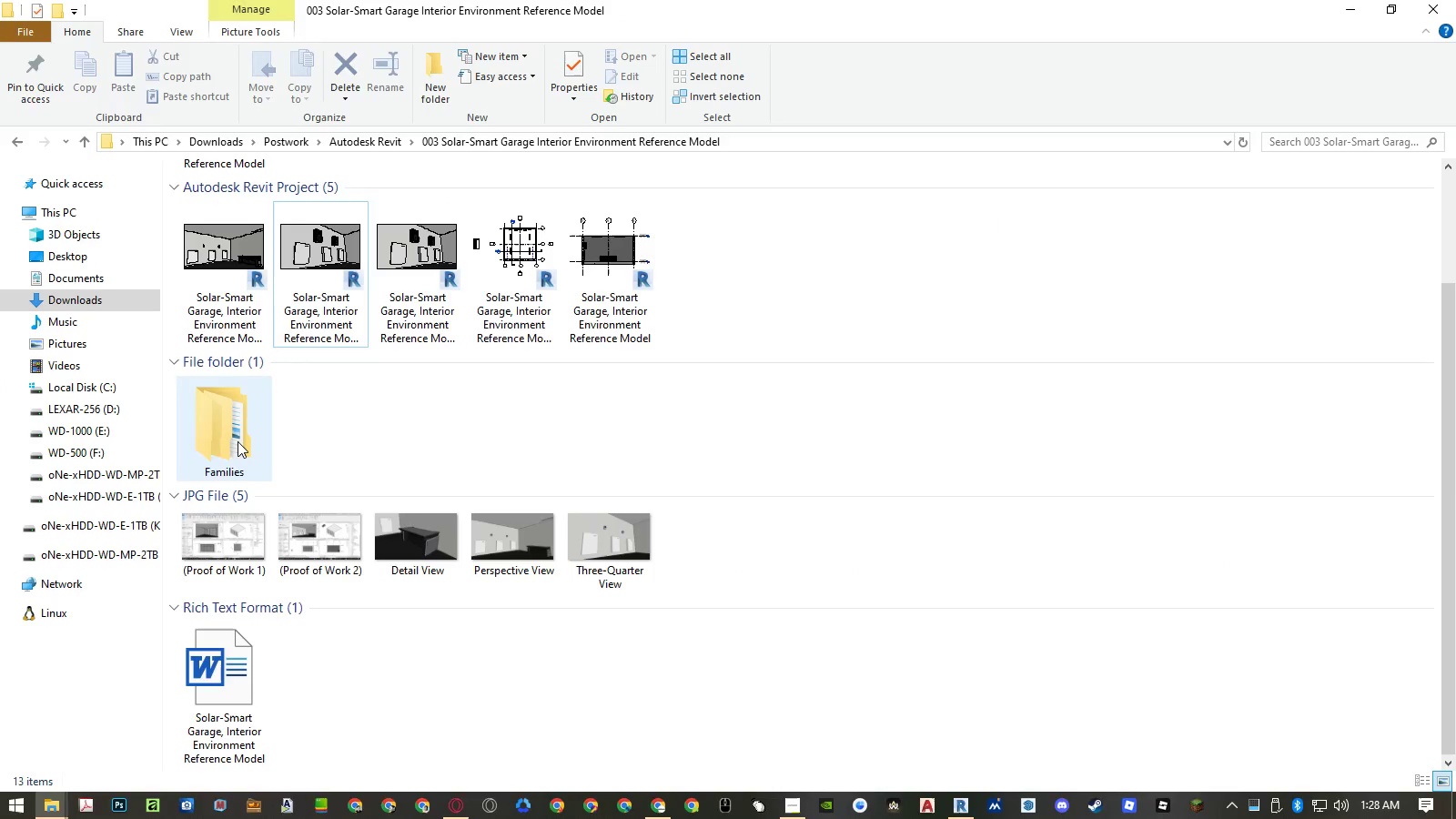 
double_click([238, 441])
 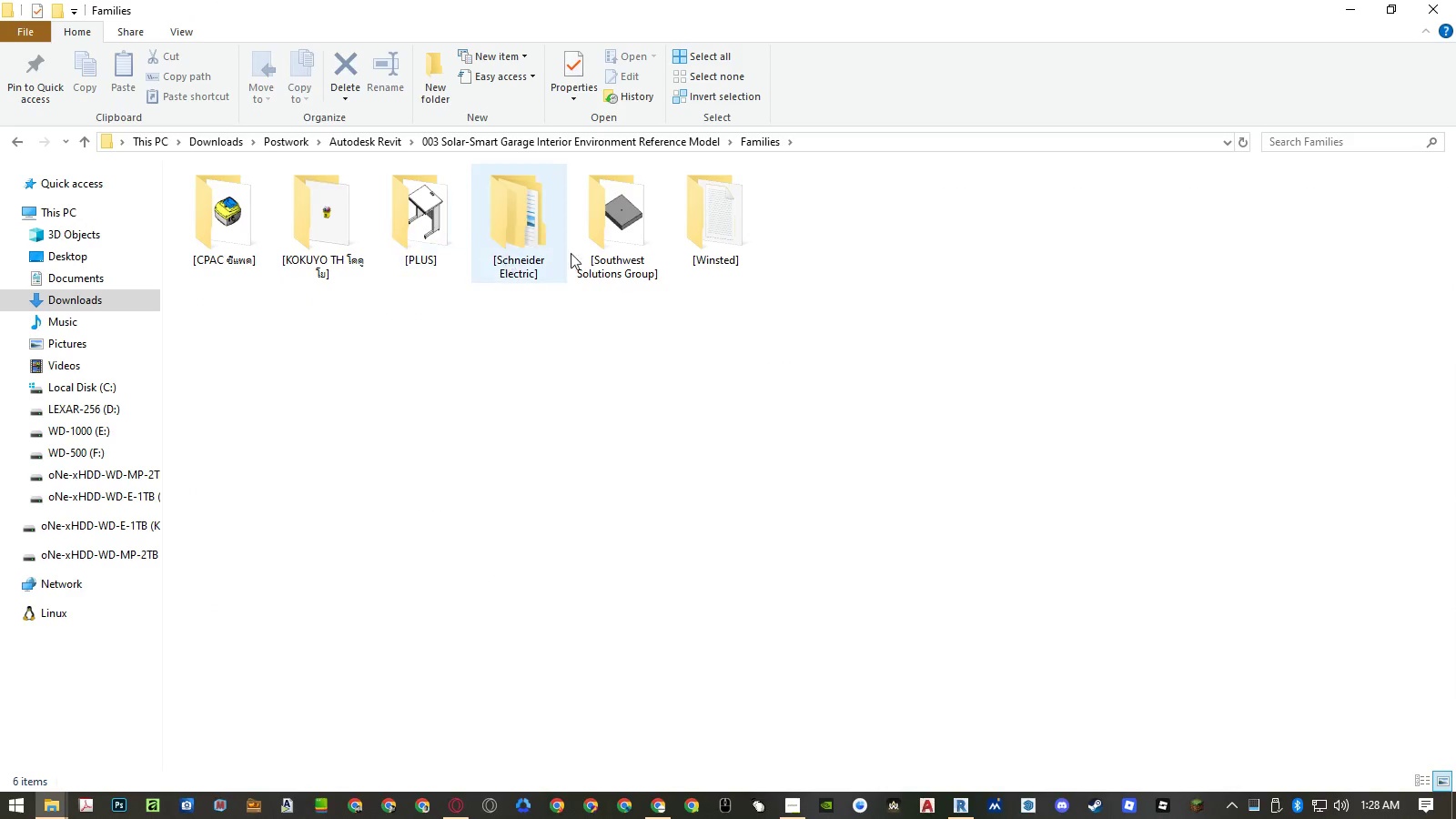 
double_click([695, 240])
 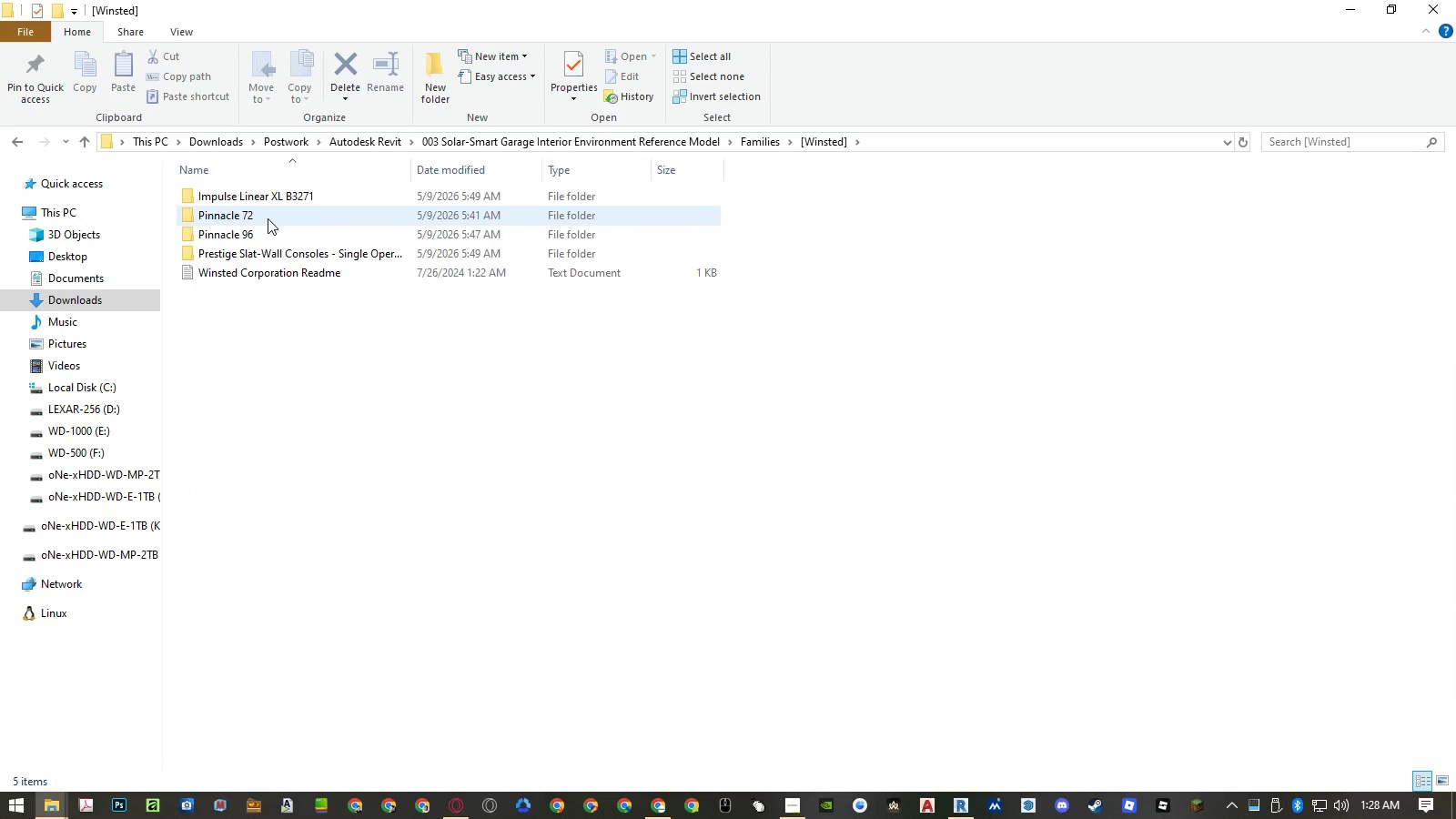 
double_click([268, 218])
 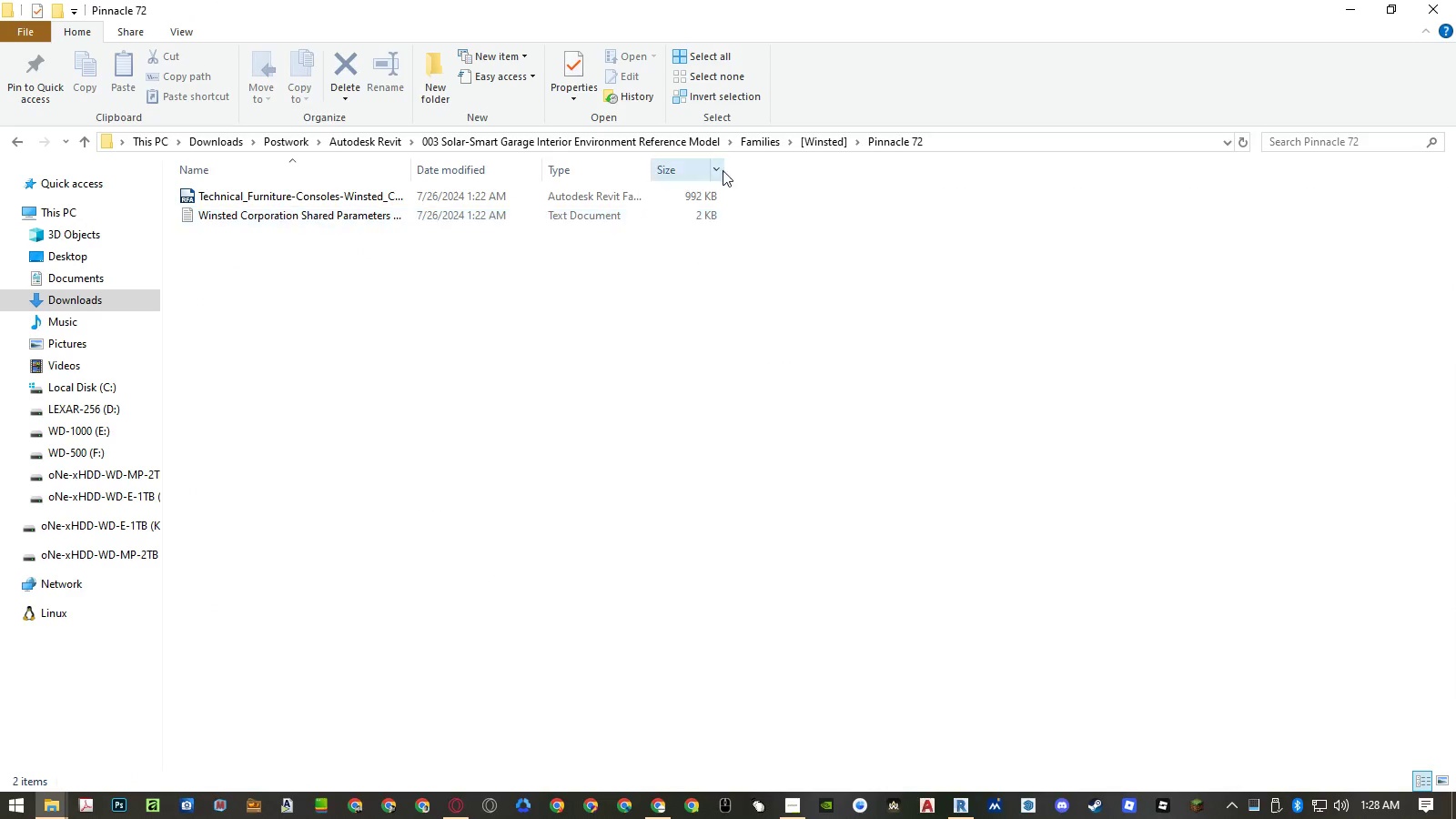 
left_click([816, 141])
 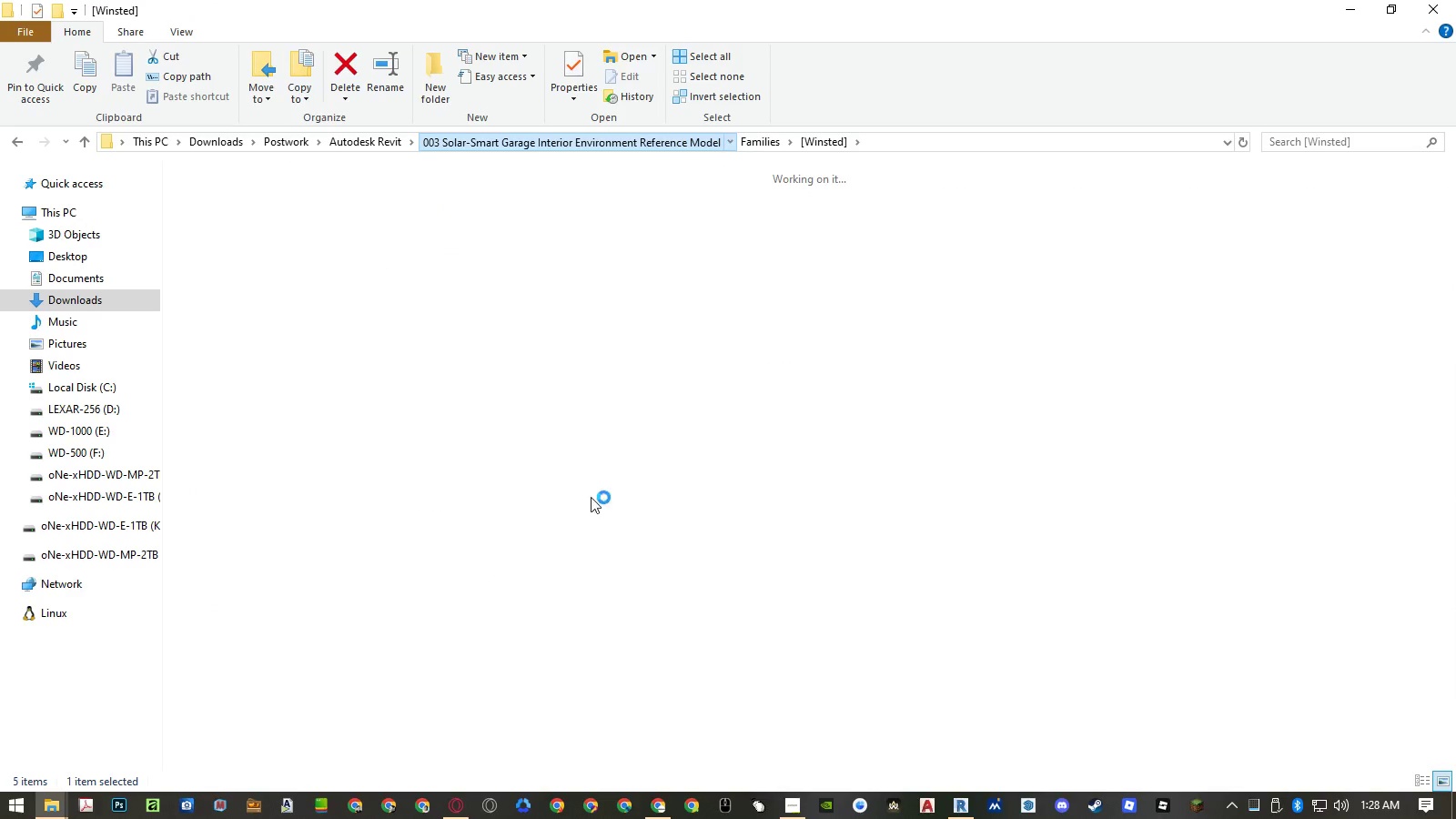 
left_click([658, 813])
 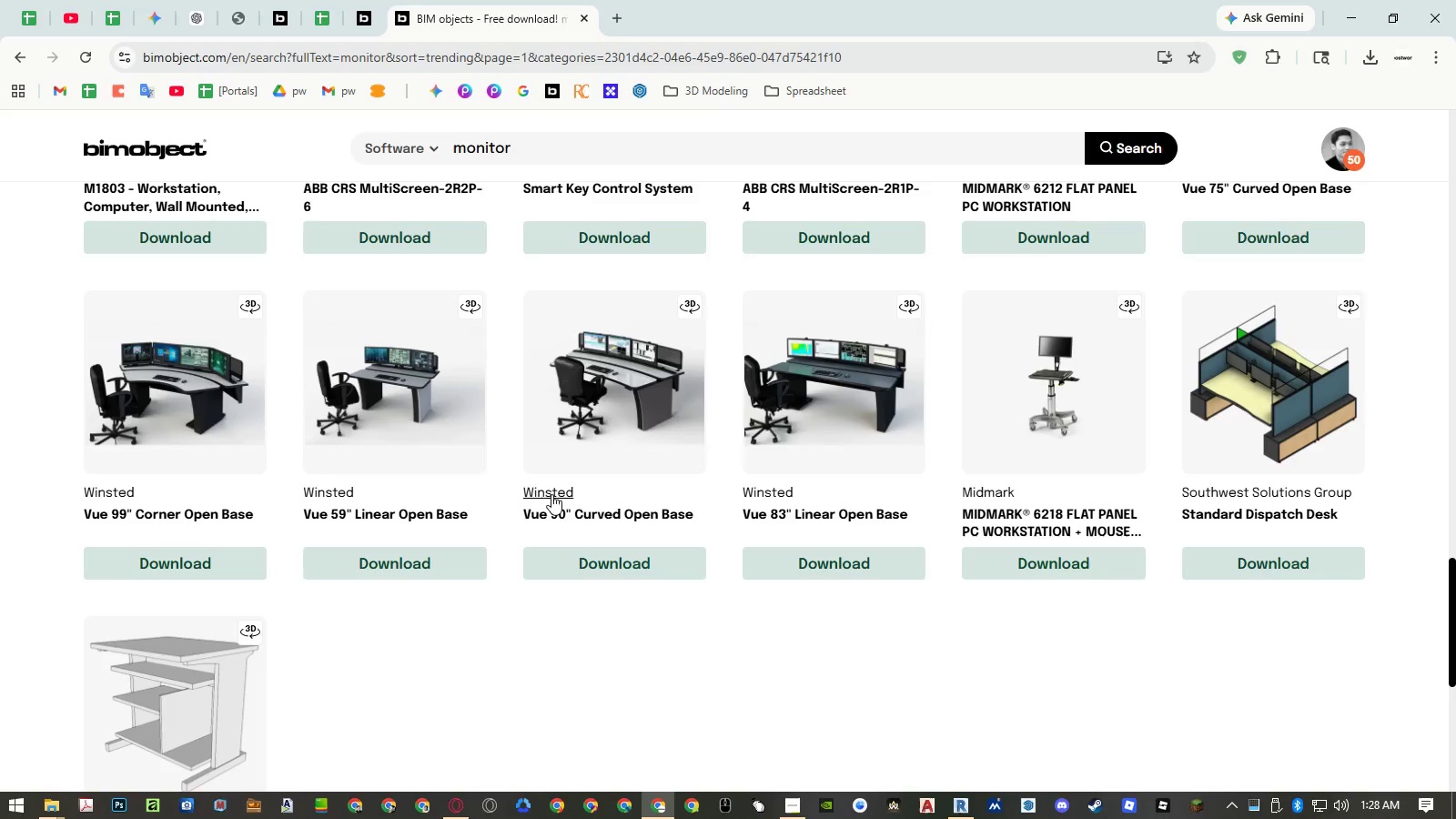 
middle_click([546, 491])
 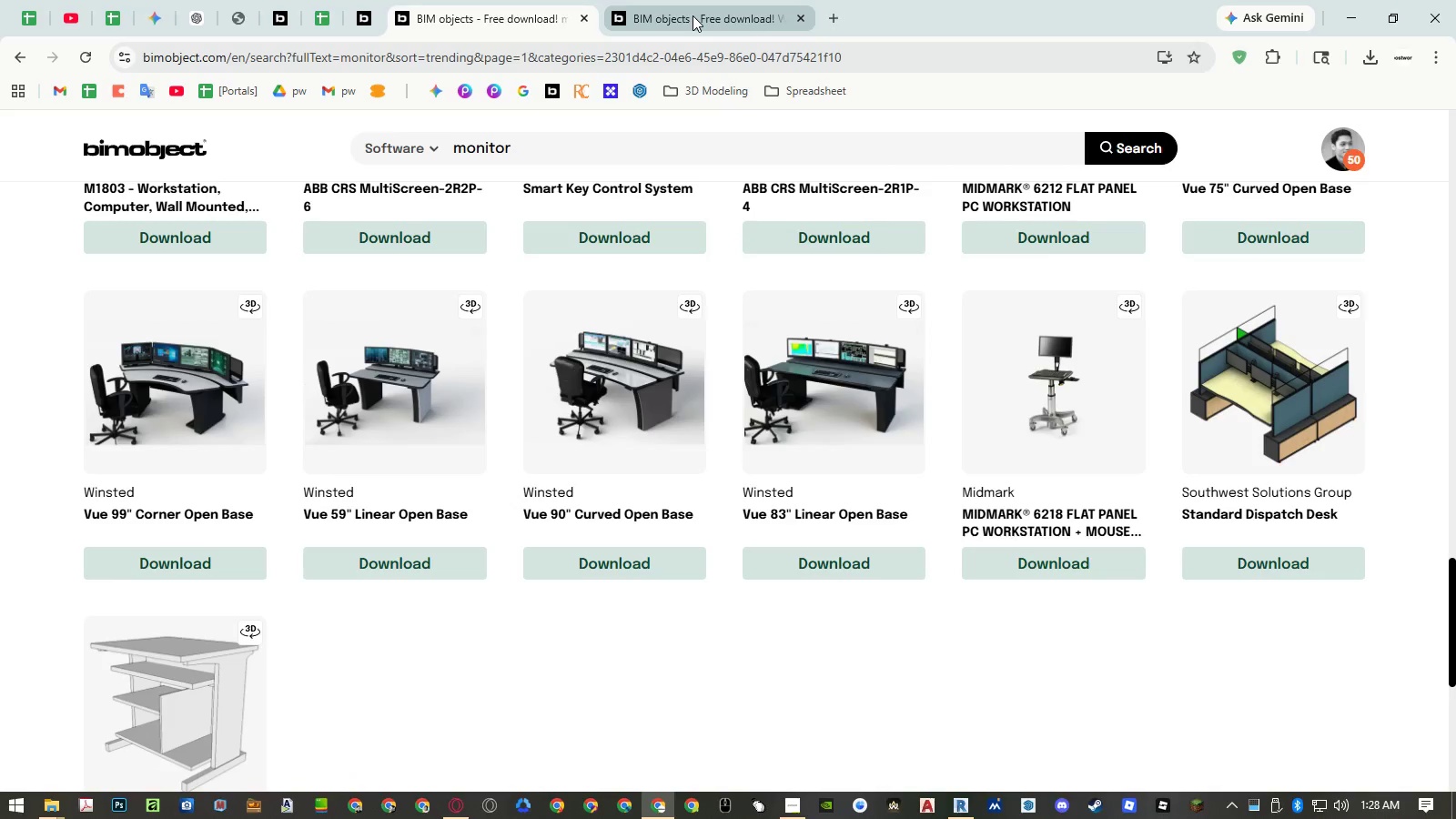 
left_click([693, 15])
 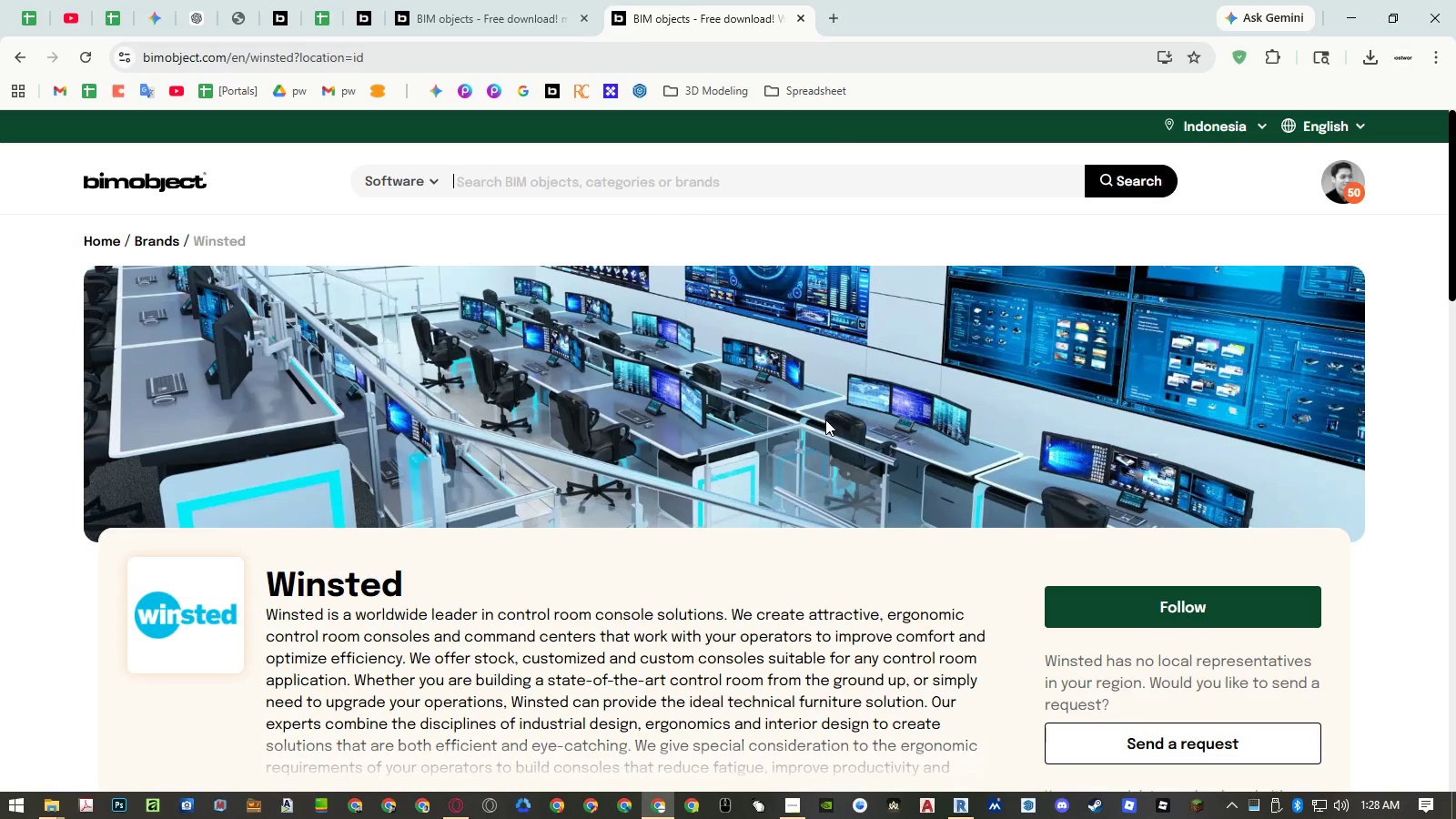 
wait(5.95)
 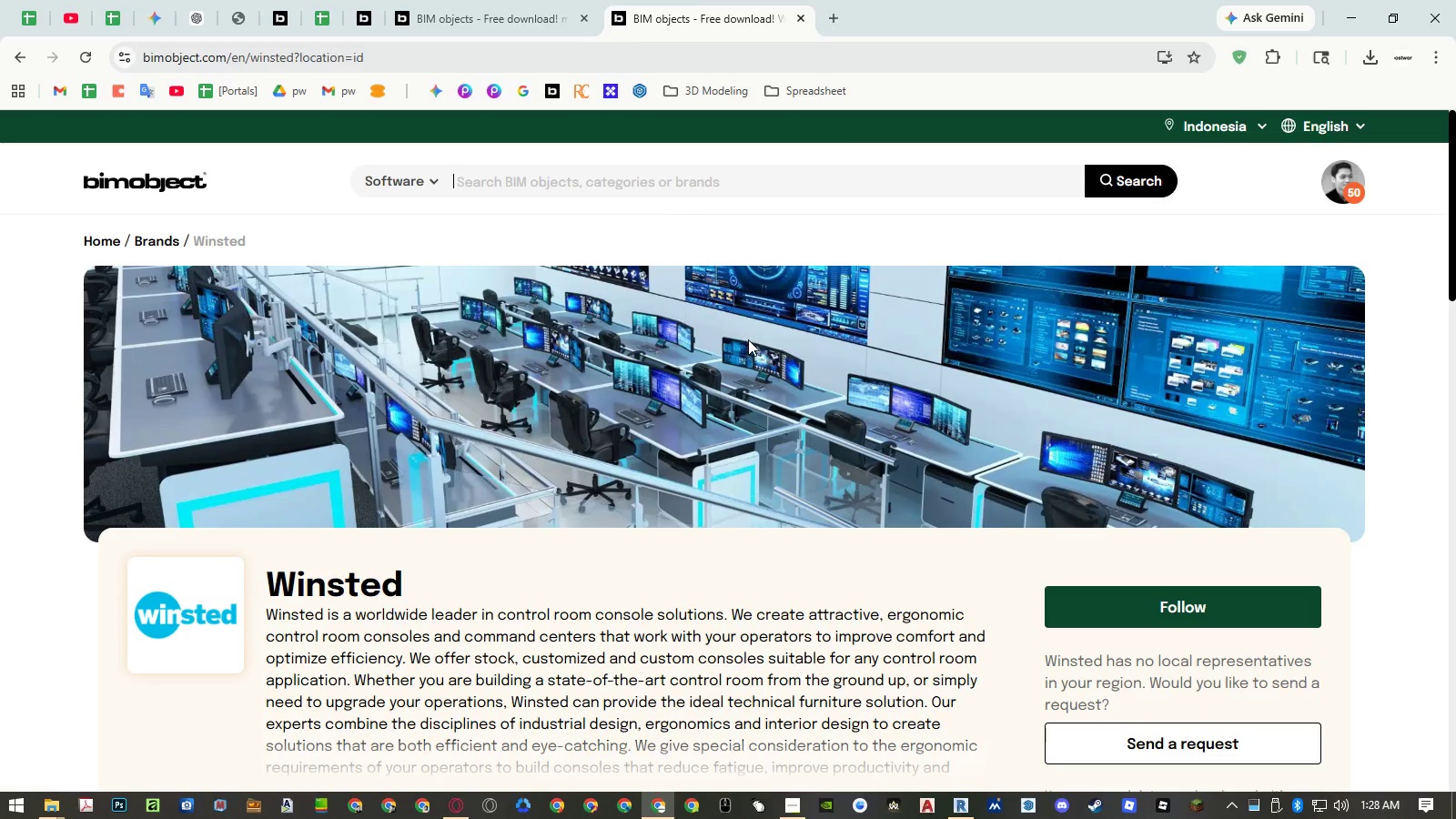 
scroll: coordinate [825, 420], scroll_direction: down, amount: 10.0
 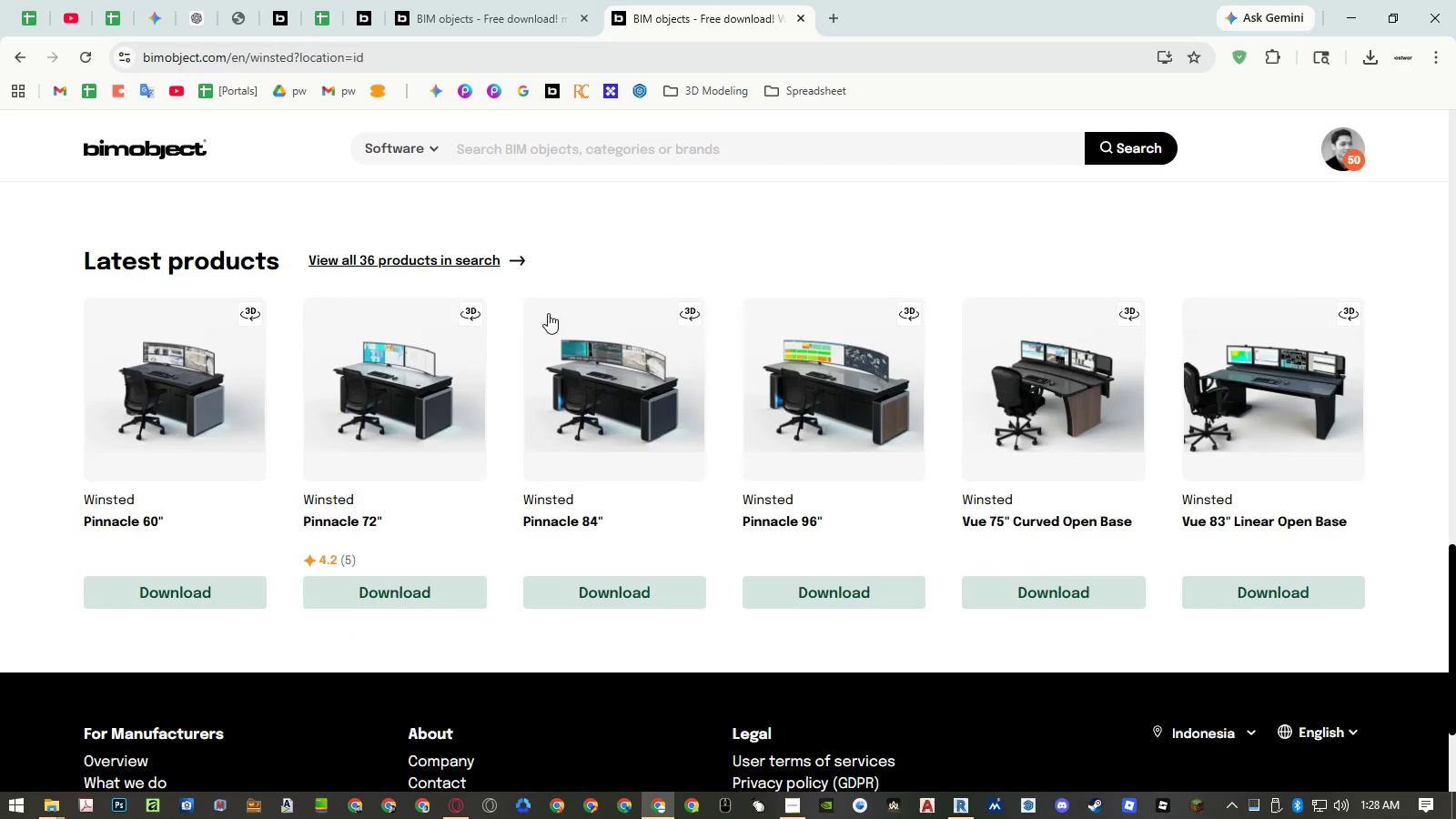 
left_click([452, 263])
 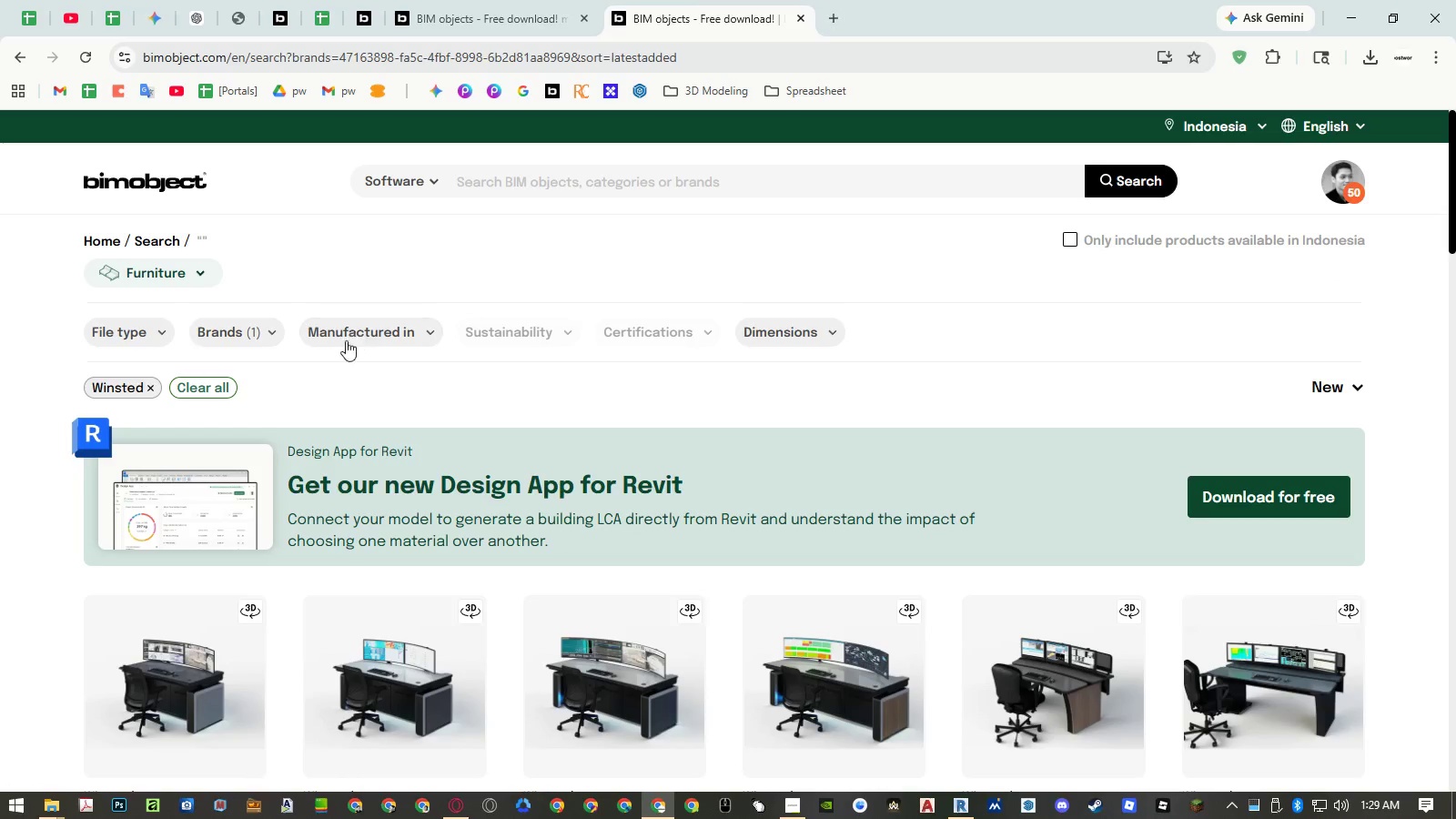 
left_click([264, 332])
 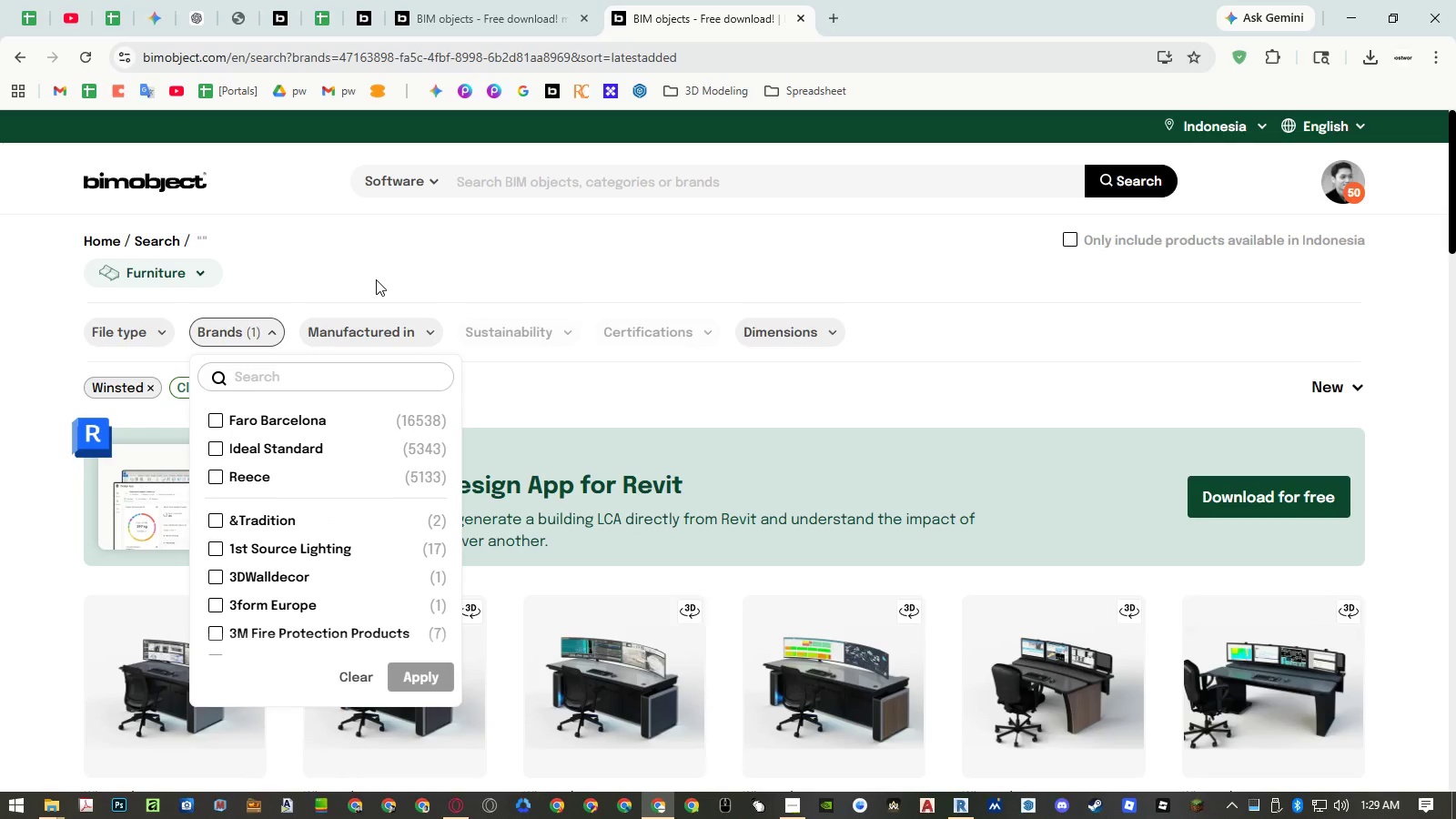 
left_click([376, 279])
 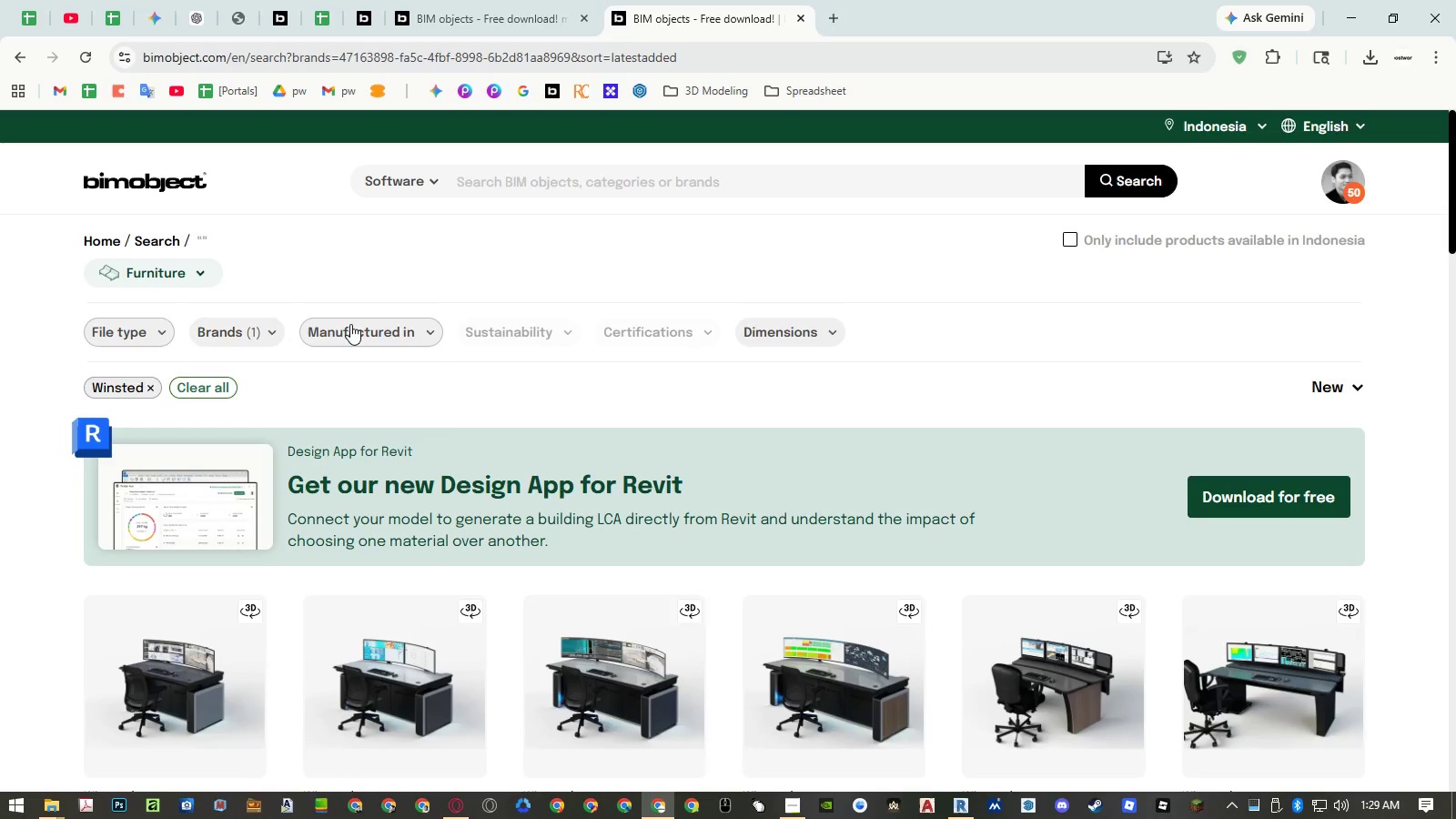 
left_click([207, 275])
 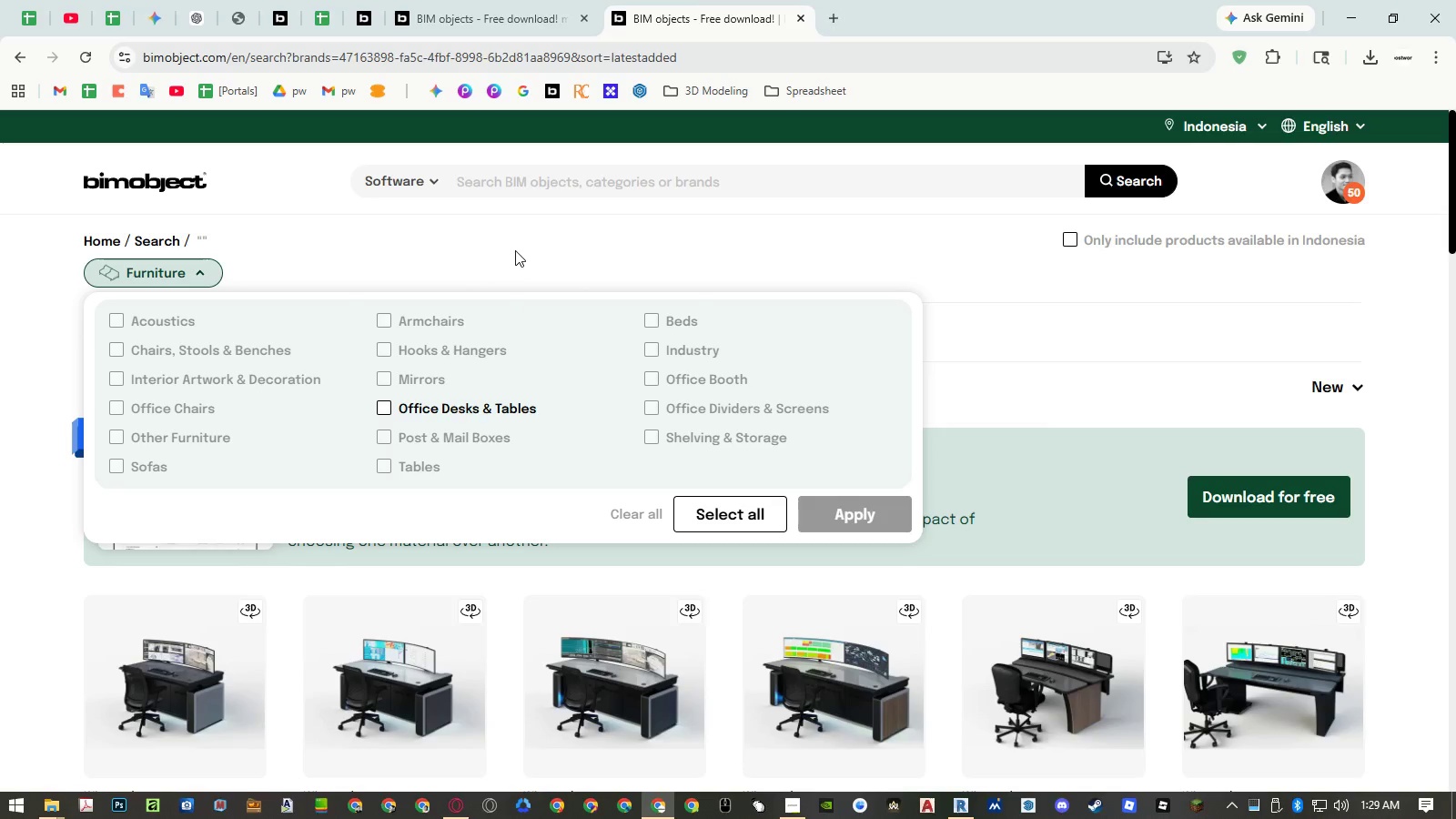 
left_click([377, 407])
 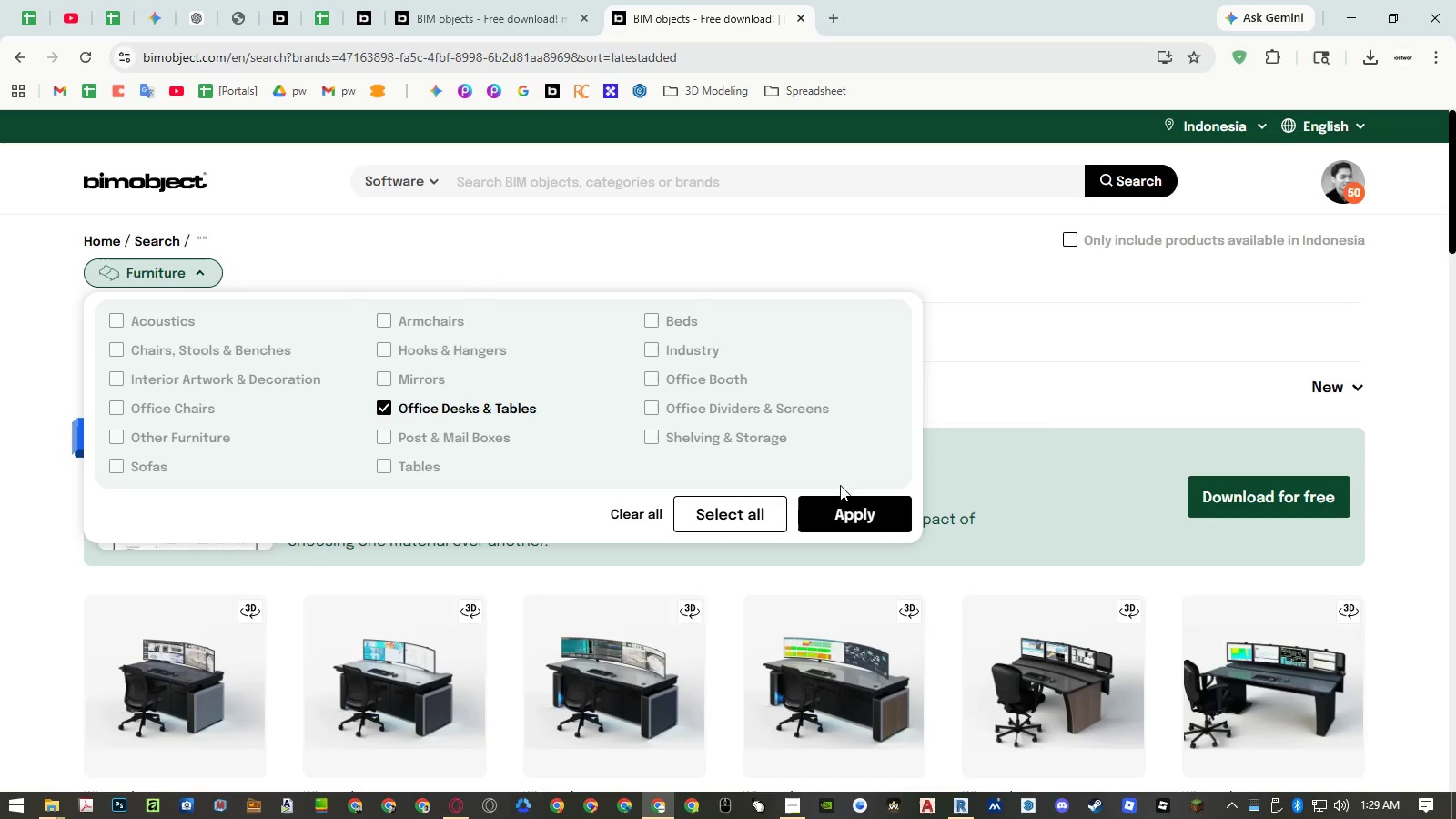 
left_click([859, 512])
 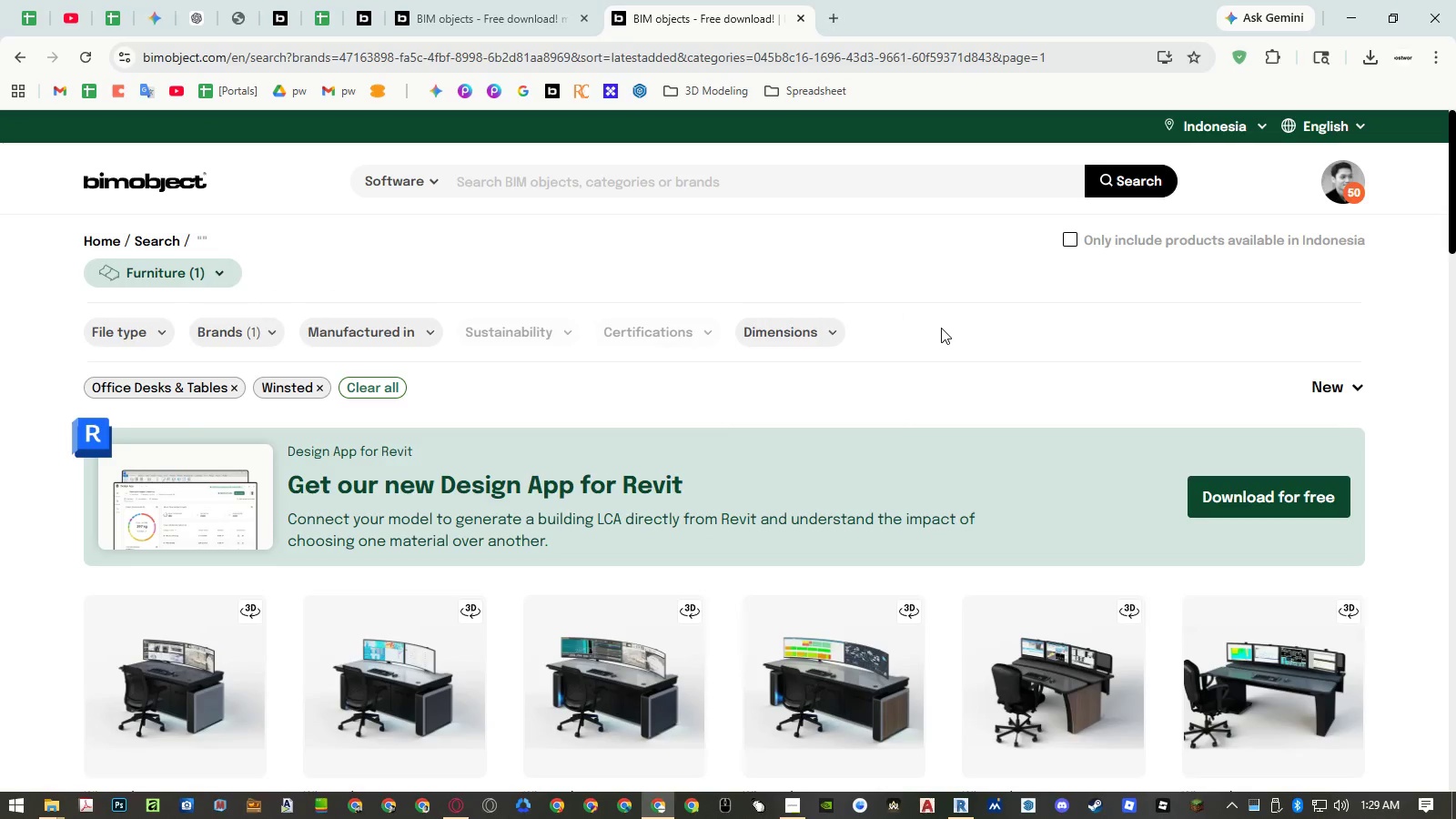 
scroll: coordinate [941, 324], scroll_direction: down, amount: 14.0
 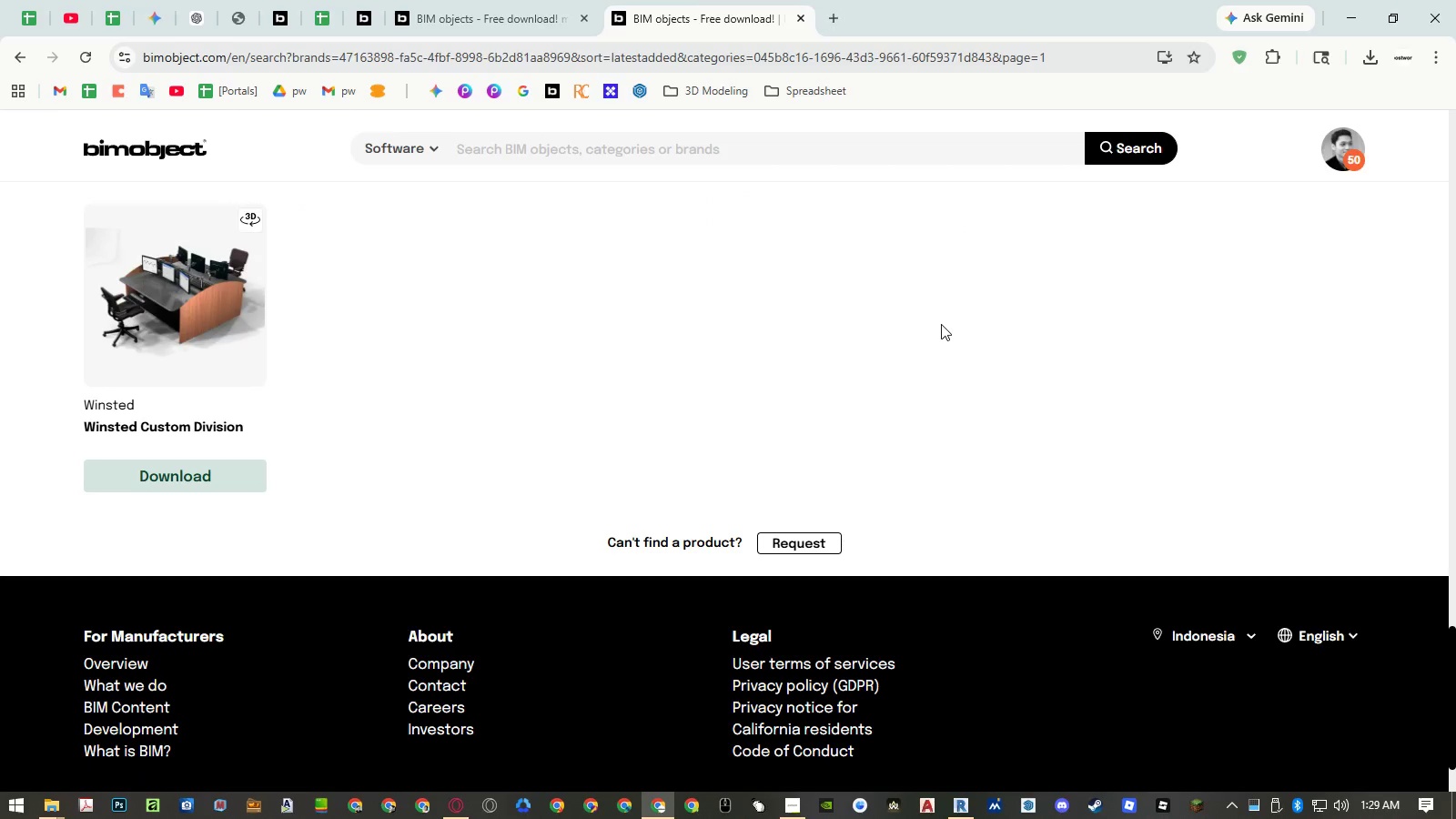 
scroll: coordinate [941, 324], scroll_direction: up, amount: 6.0
 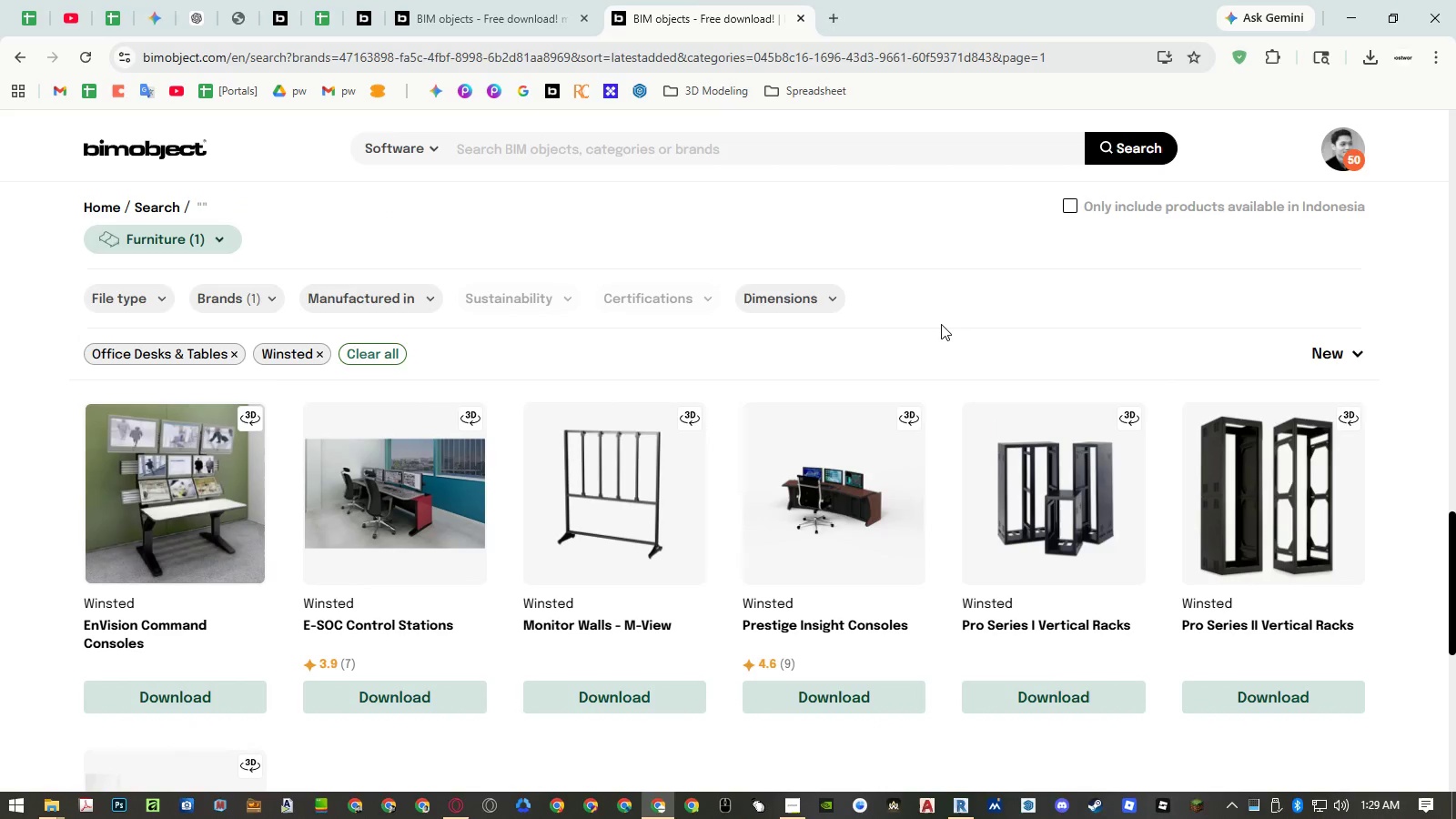 
wait(6.41)
 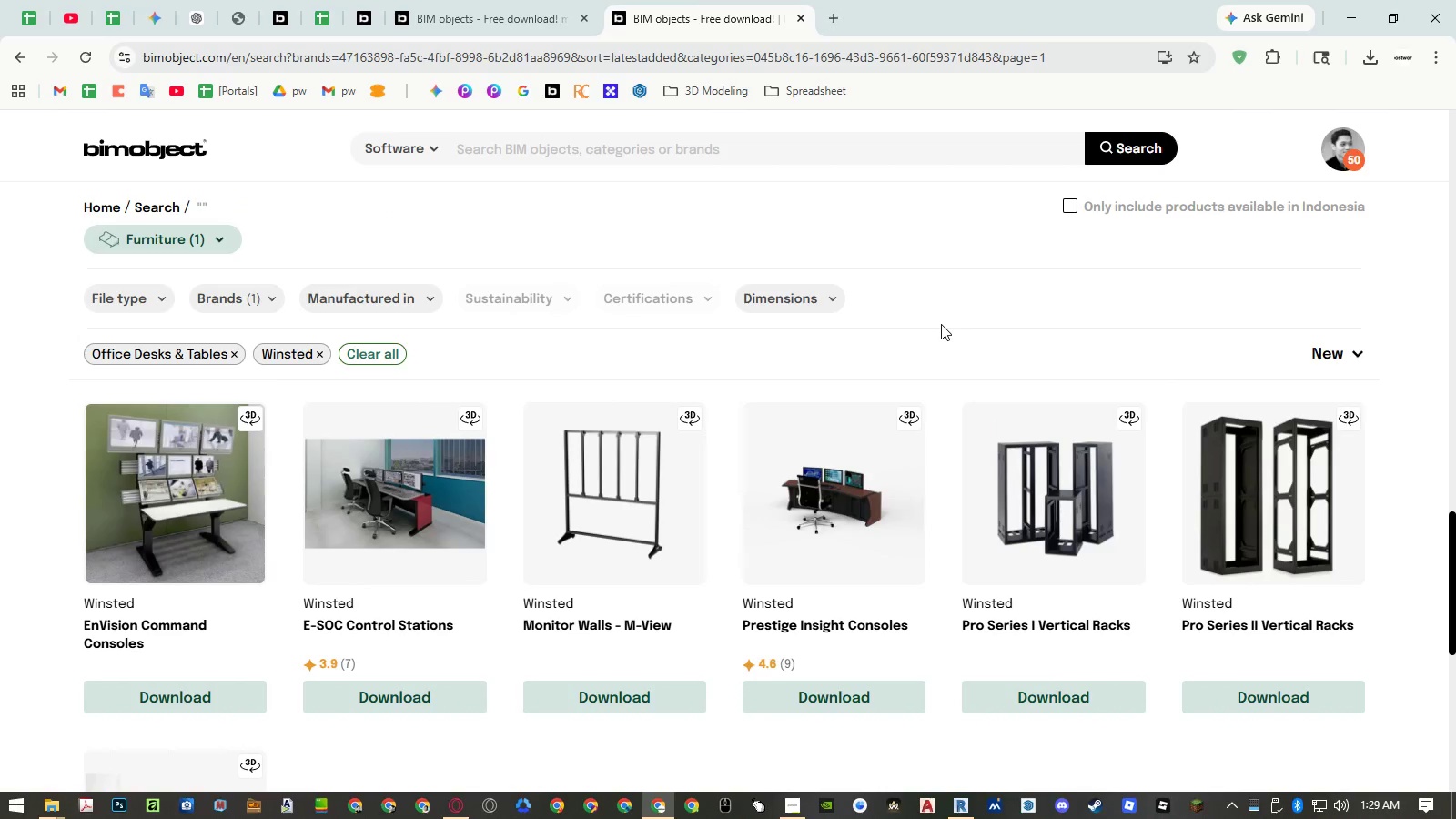 
middle_click([176, 621])
 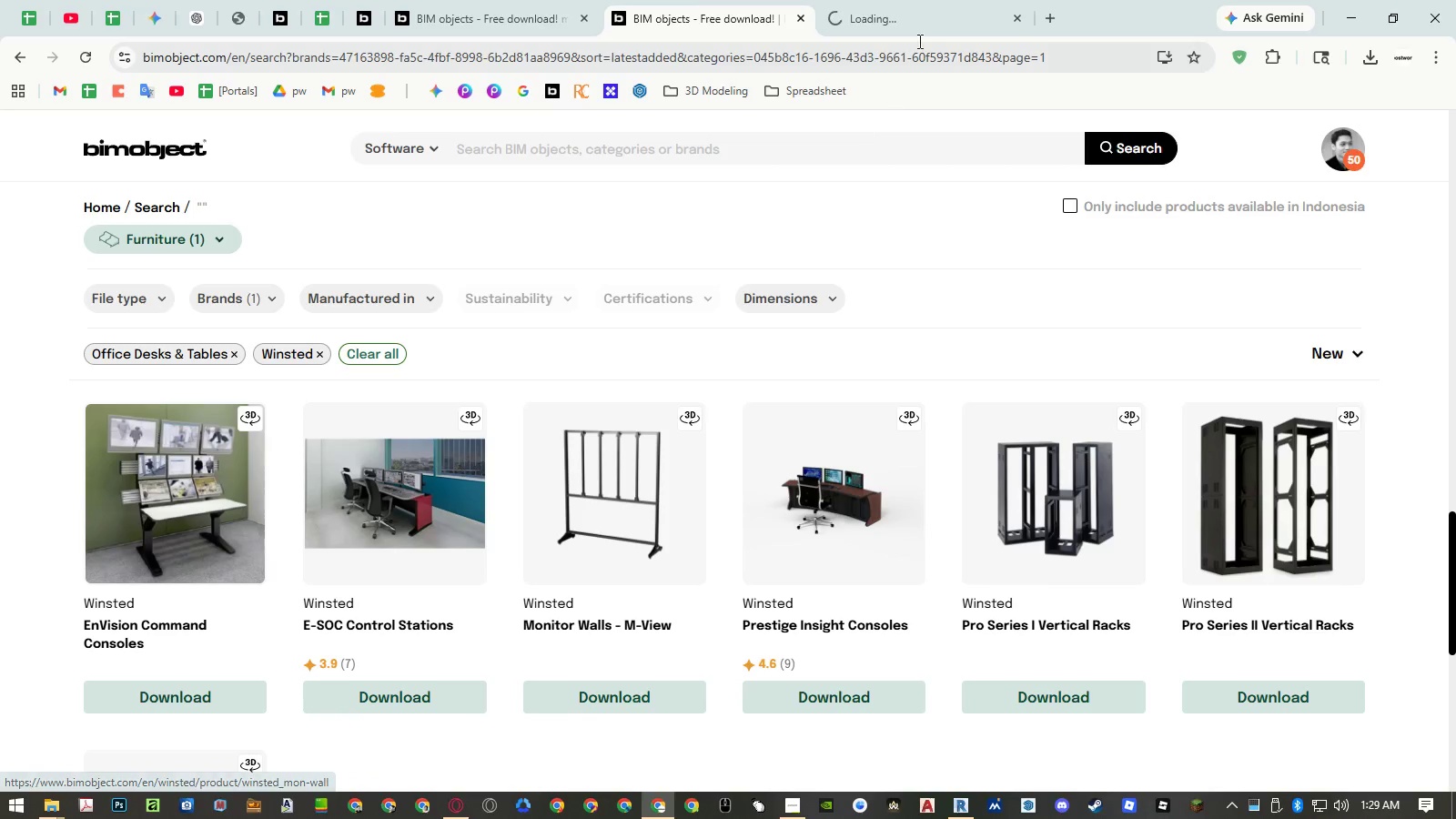 
left_click([921, 25])
 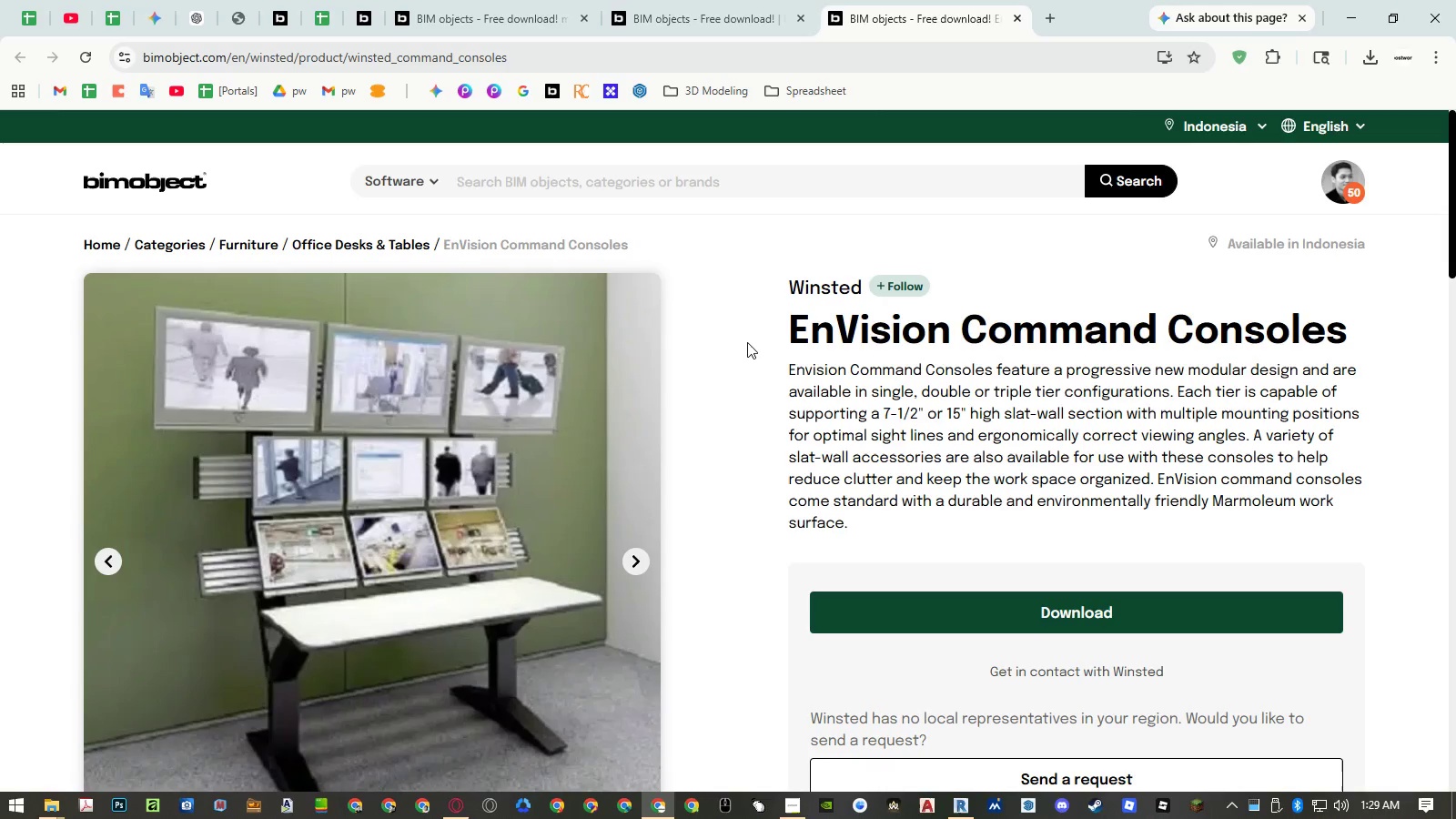 
scroll: coordinate [894, 610], scroll_direction: down, amount: 4.0
 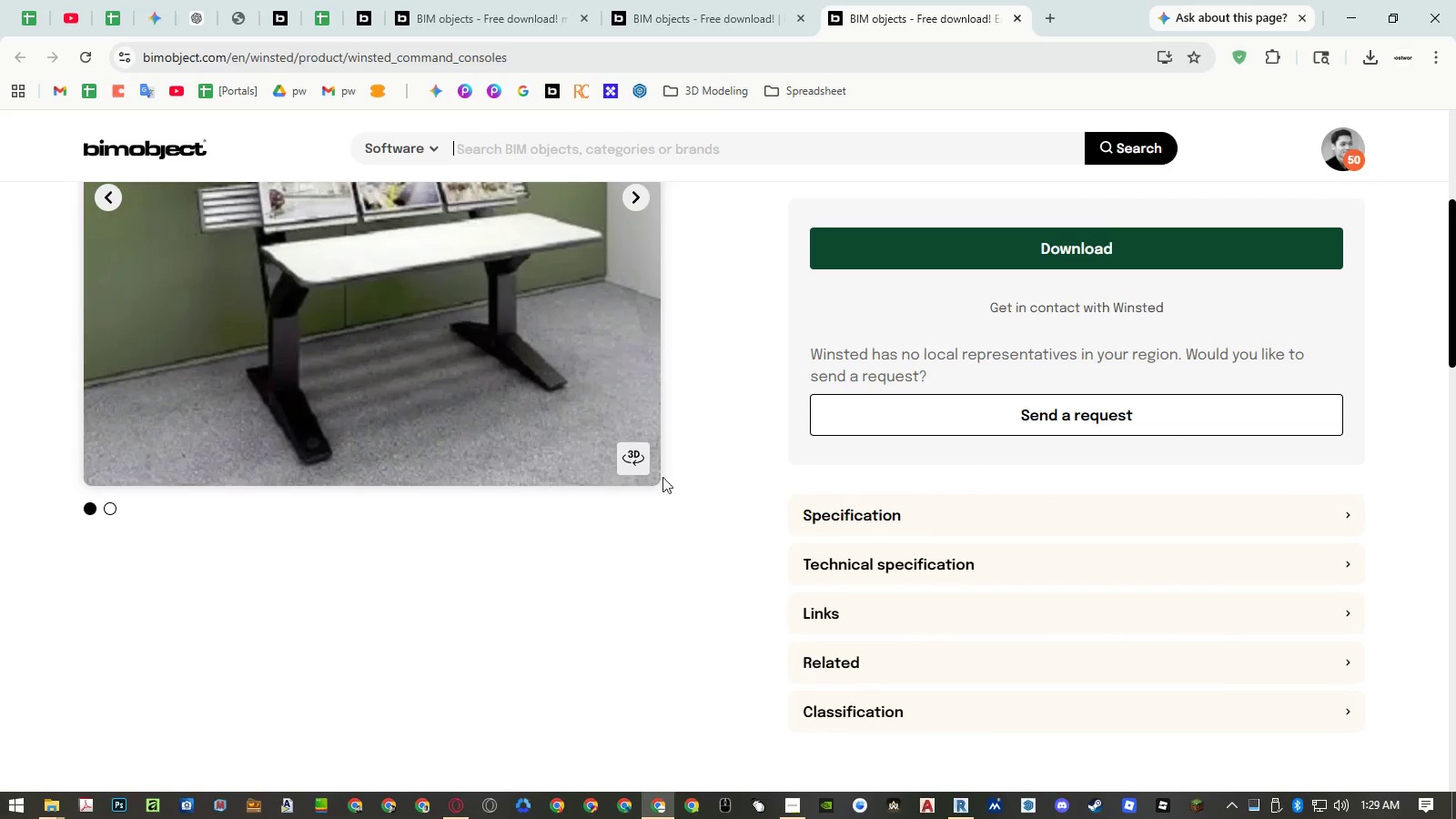 
left_click([641, 467])
 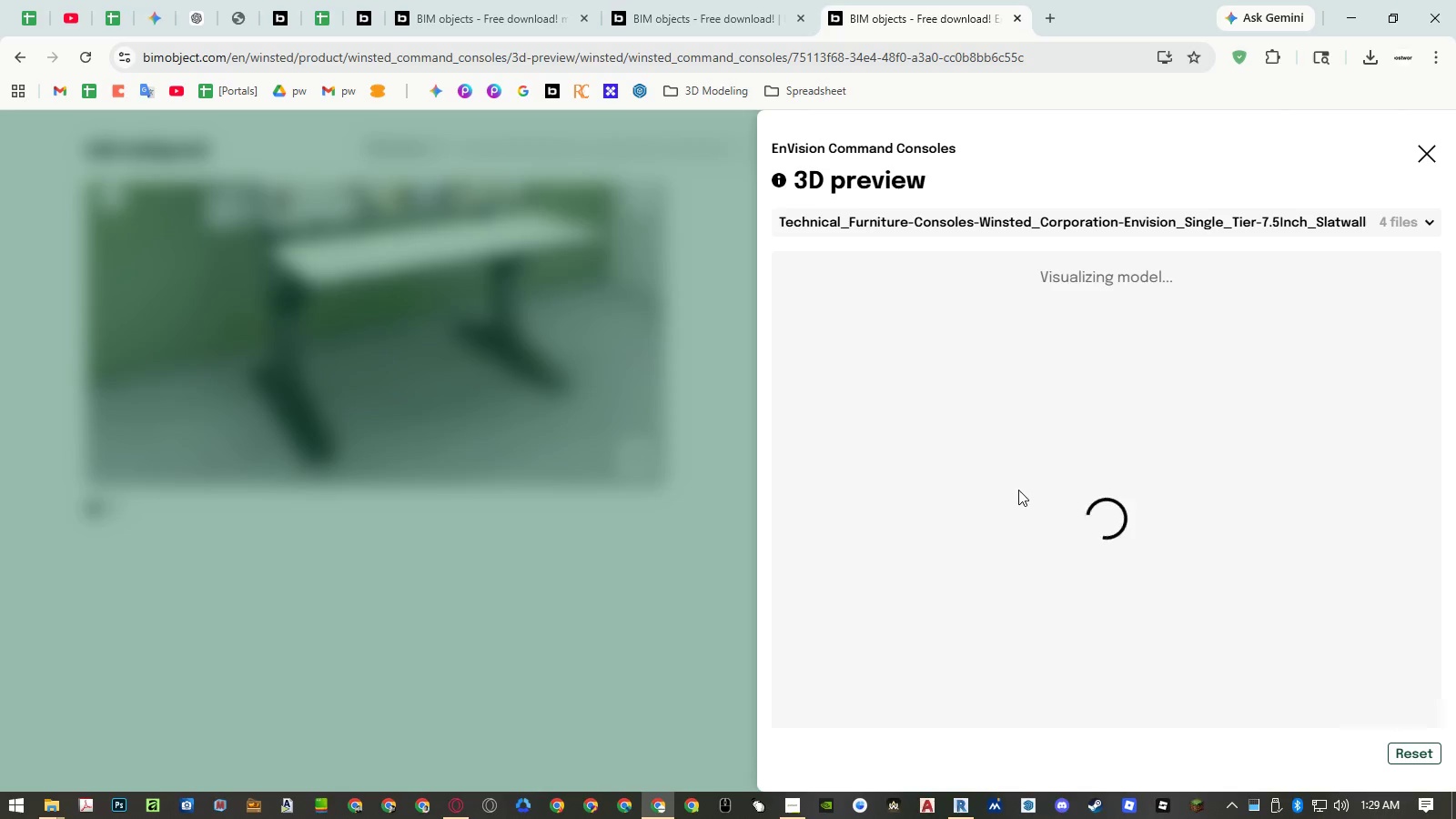 
wait(5.58)
 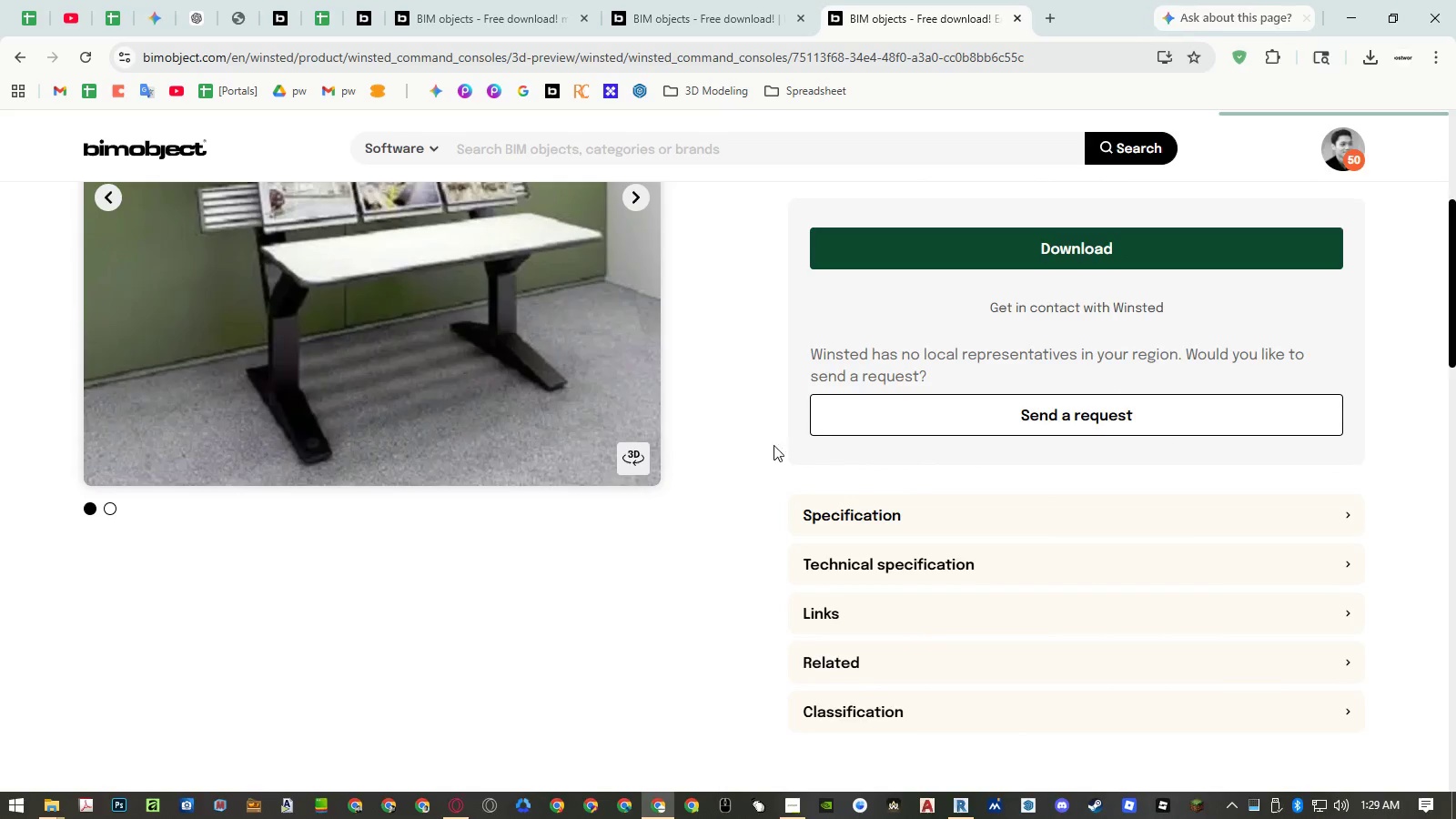 
left_click_drag(start_coordinate=[1167, 545], to_coordinate=[1122, 539])
 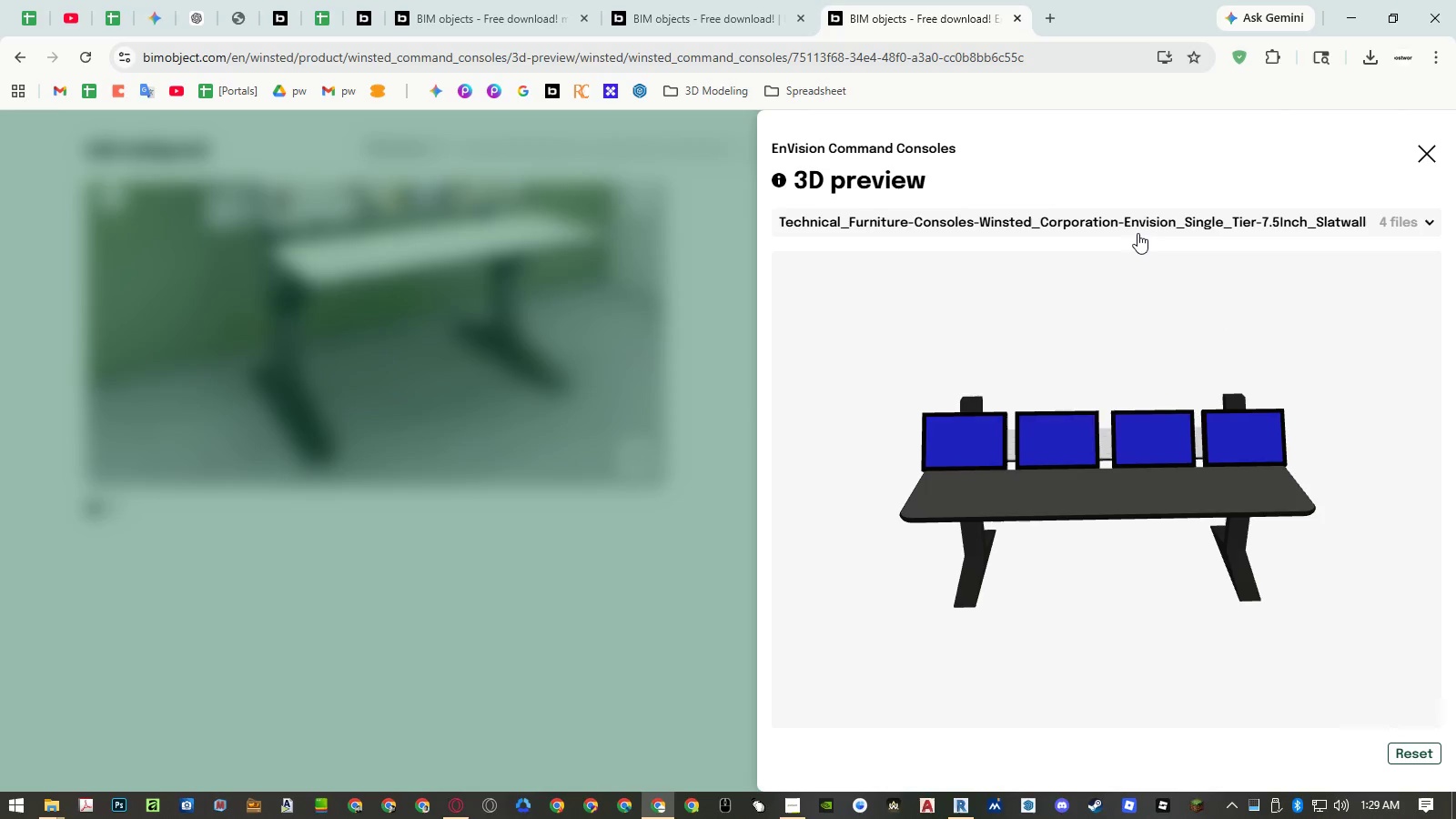 
left_click([1138, 223])
 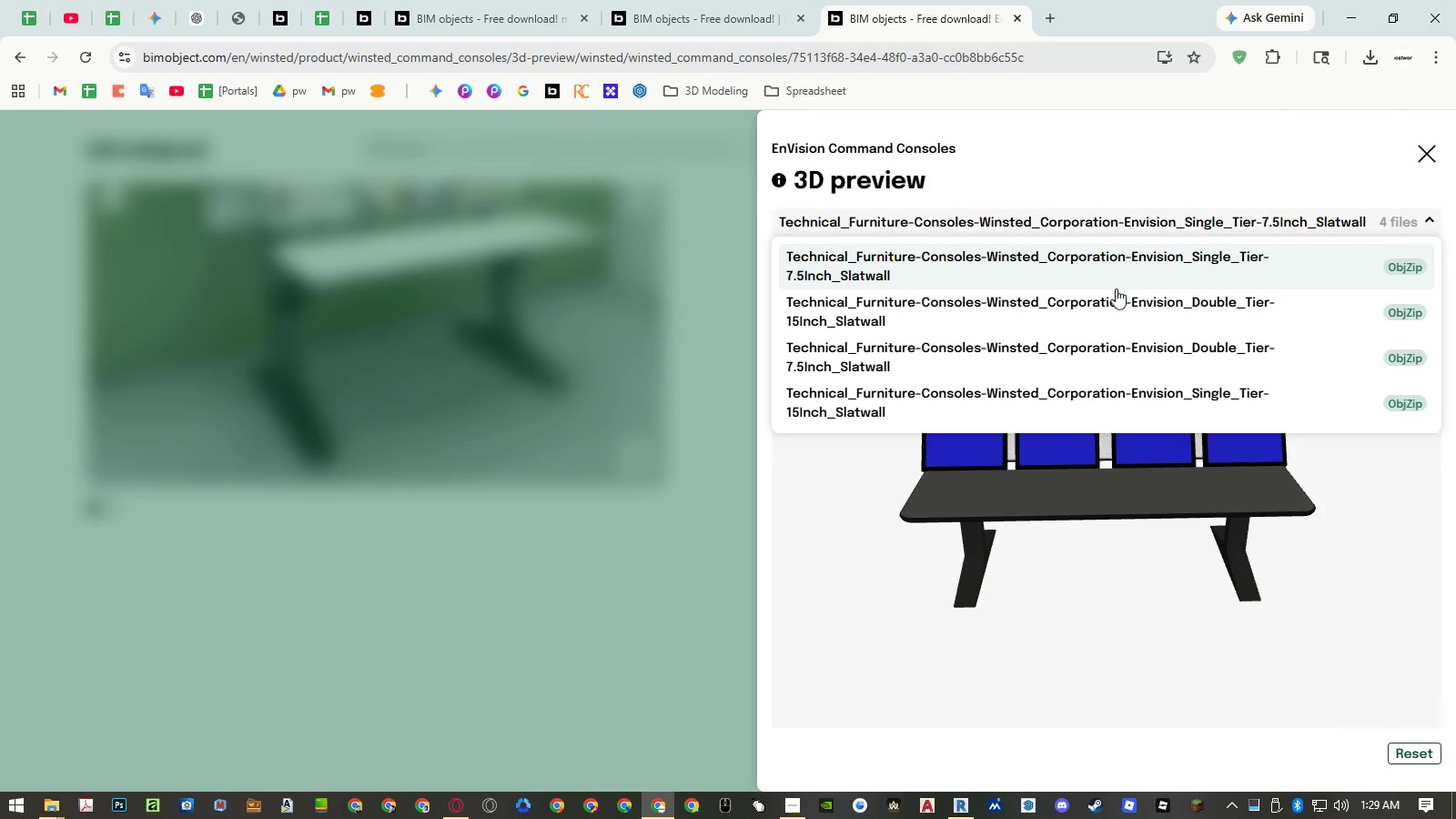 
left_click([1114, 301])
 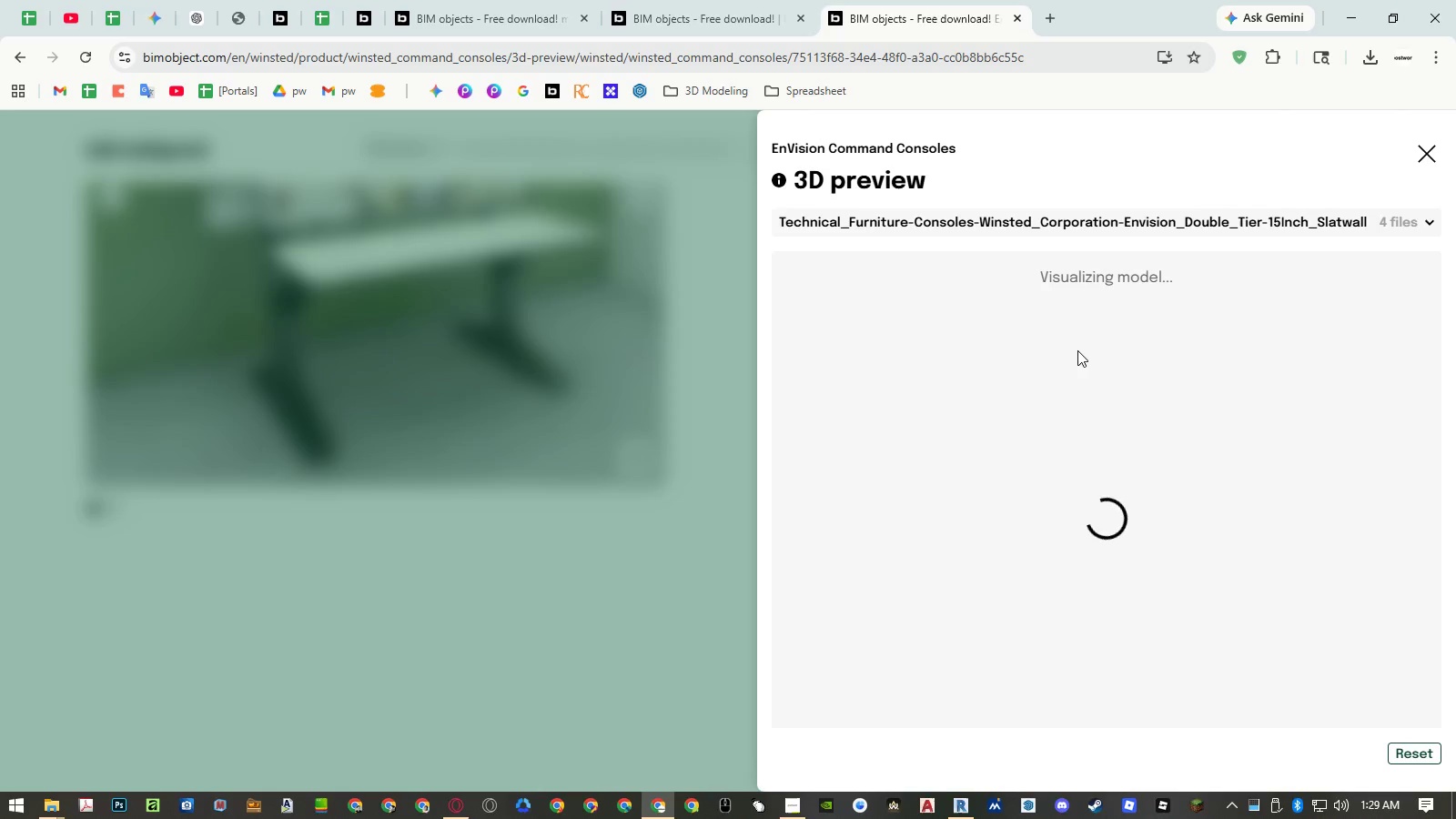 
wait(10.89)
 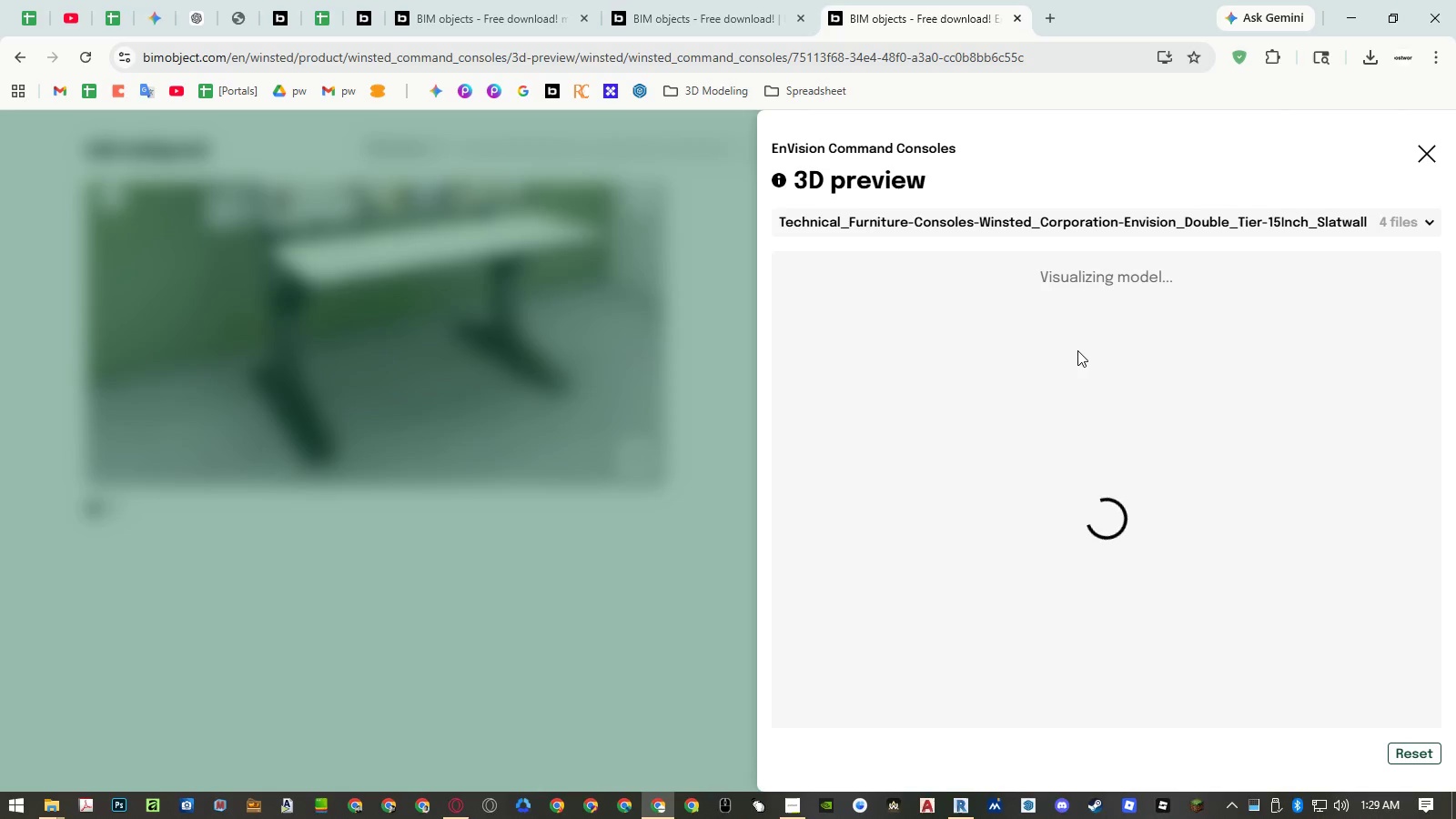 
left_click([986, 223])
 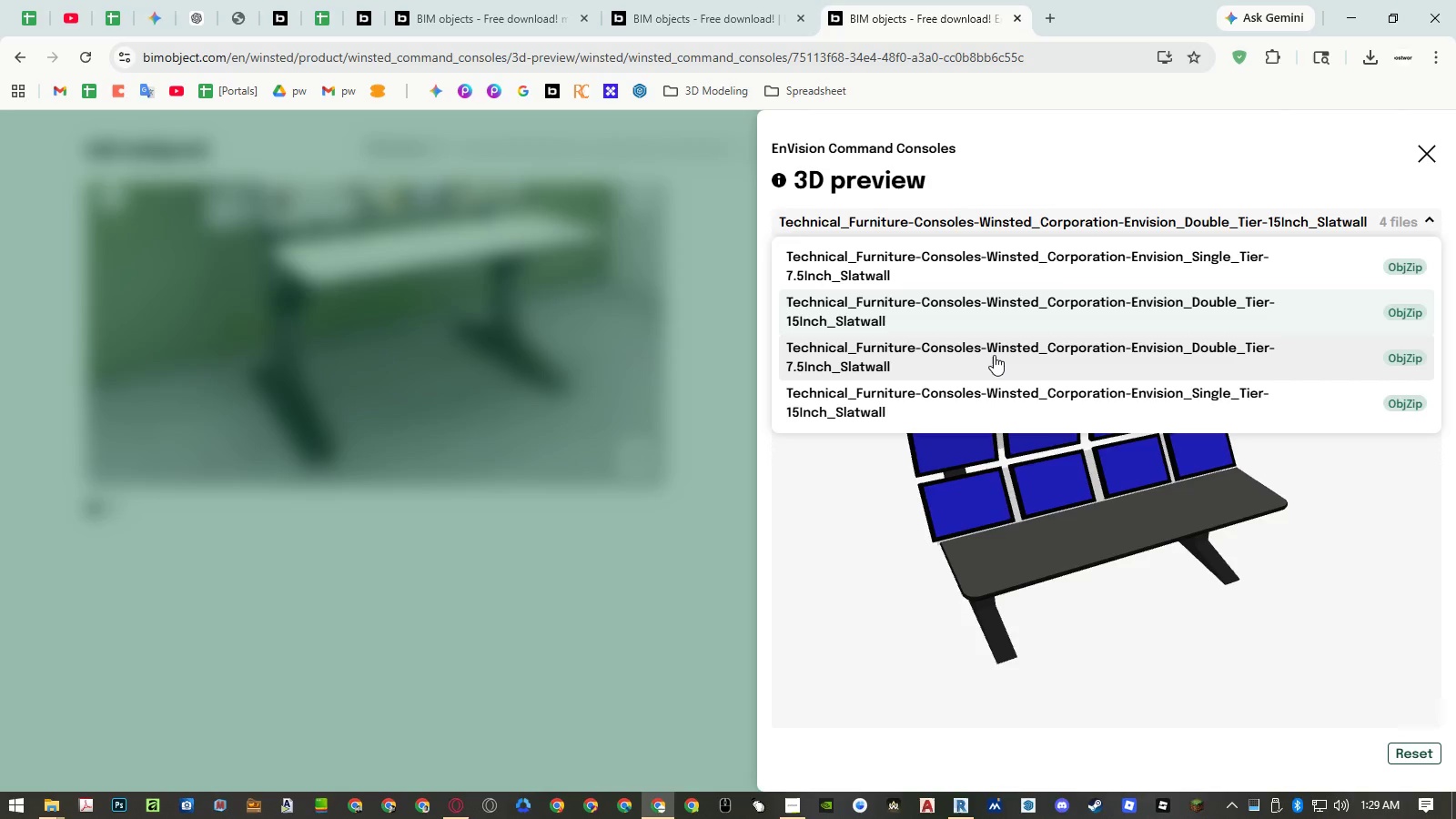 
left_click([986, 398])
 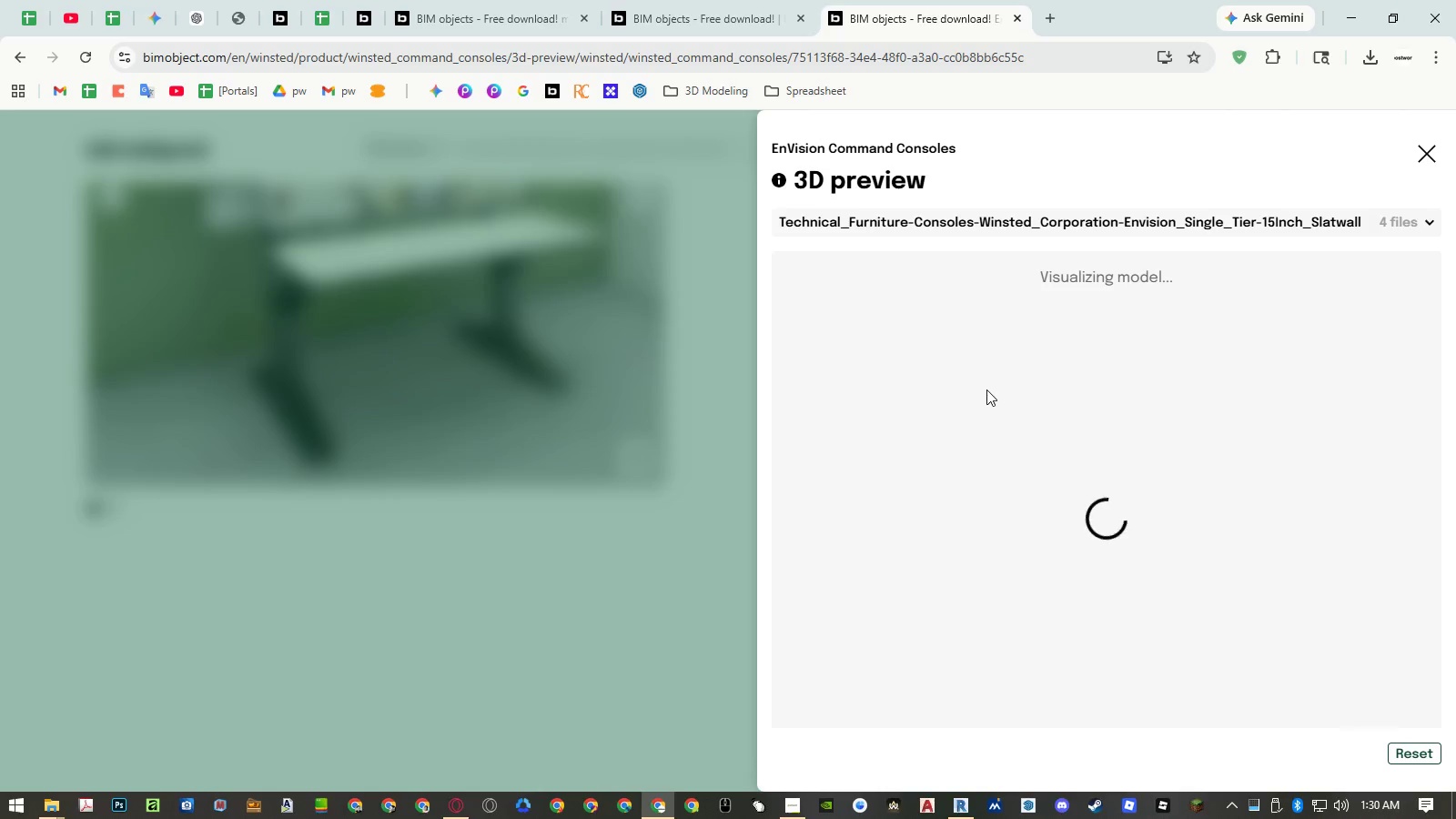 
wait(6.95)
 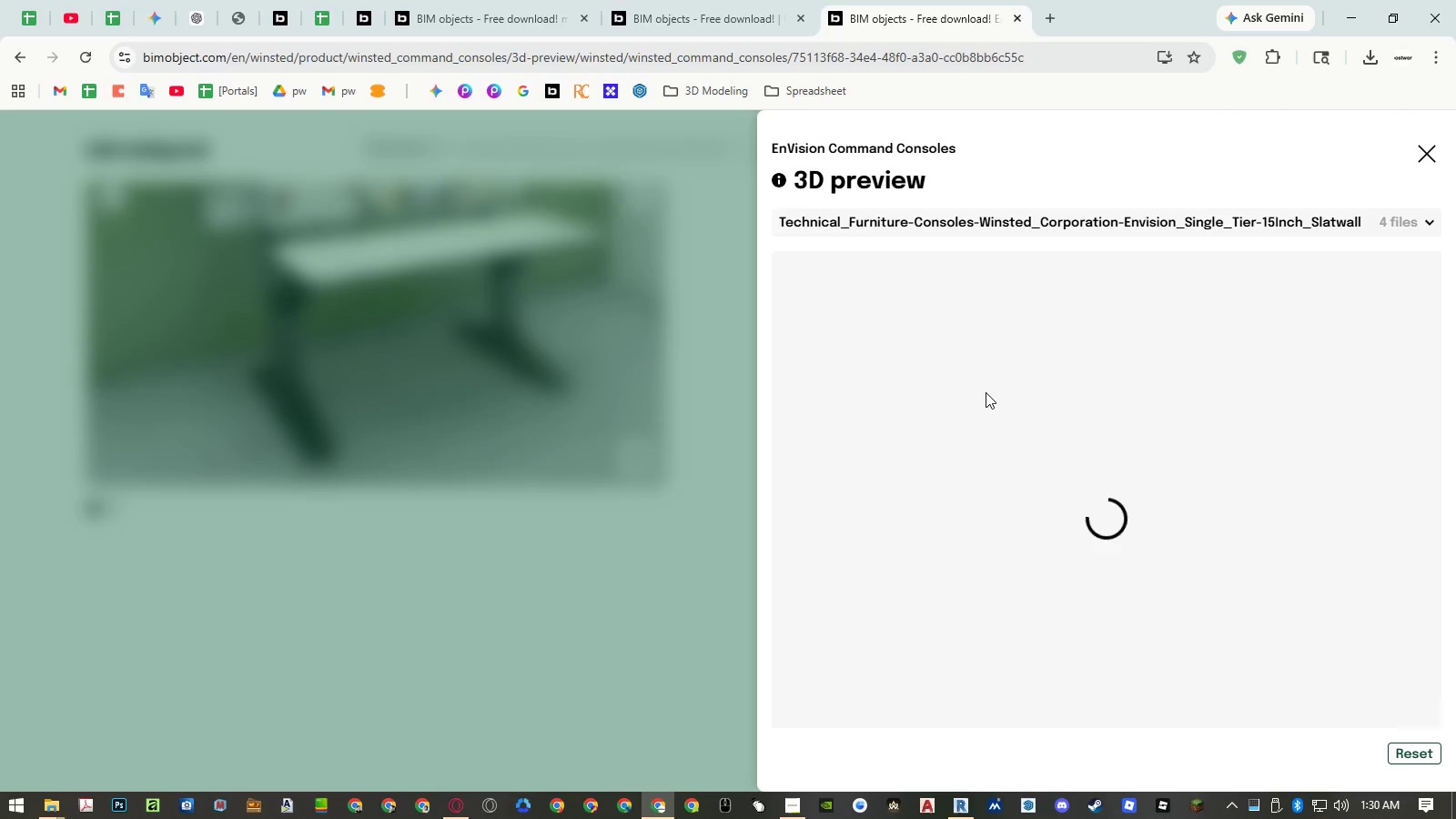 
left_click([997, 228])
 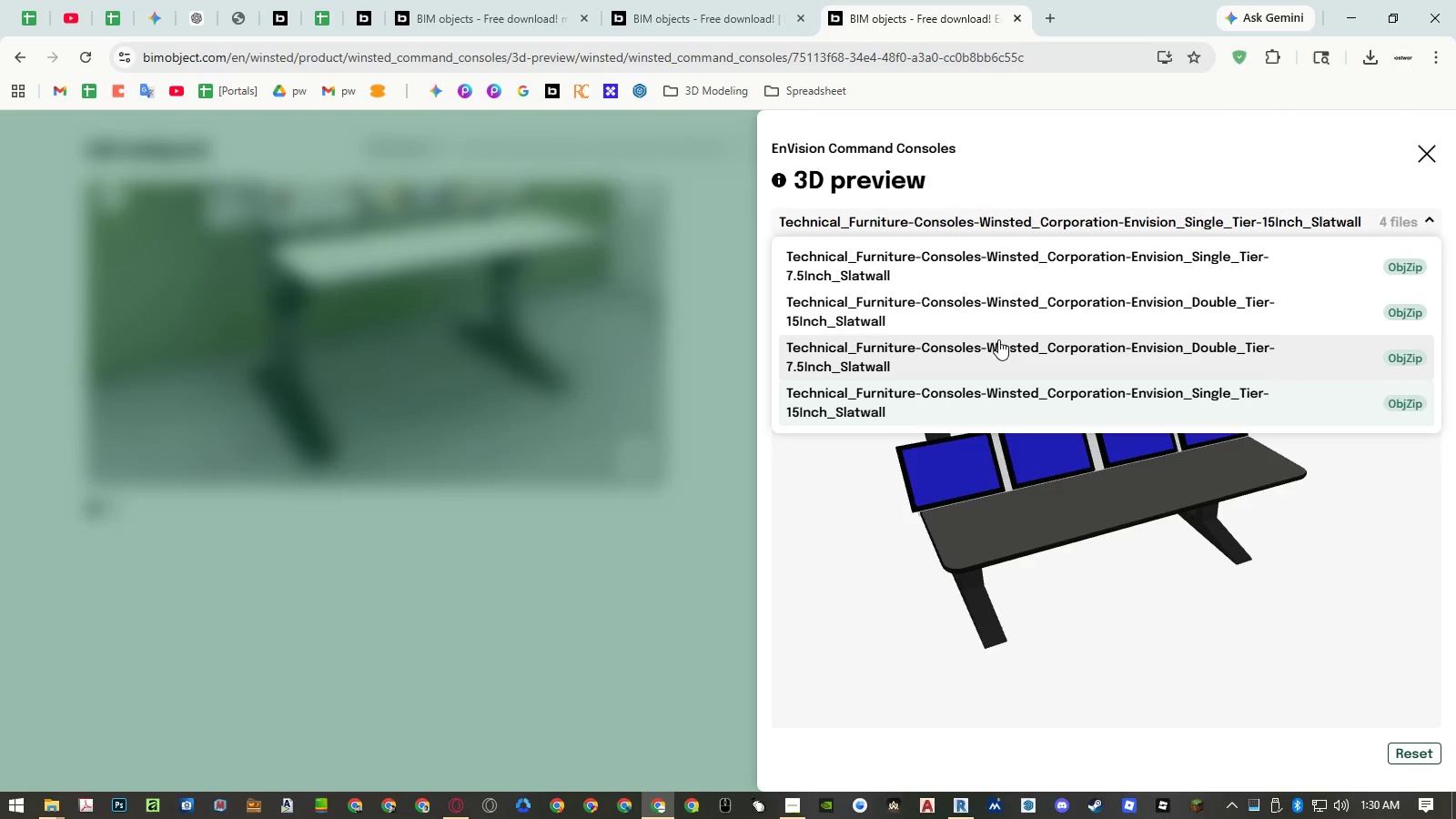 
left_click([998, 339])
 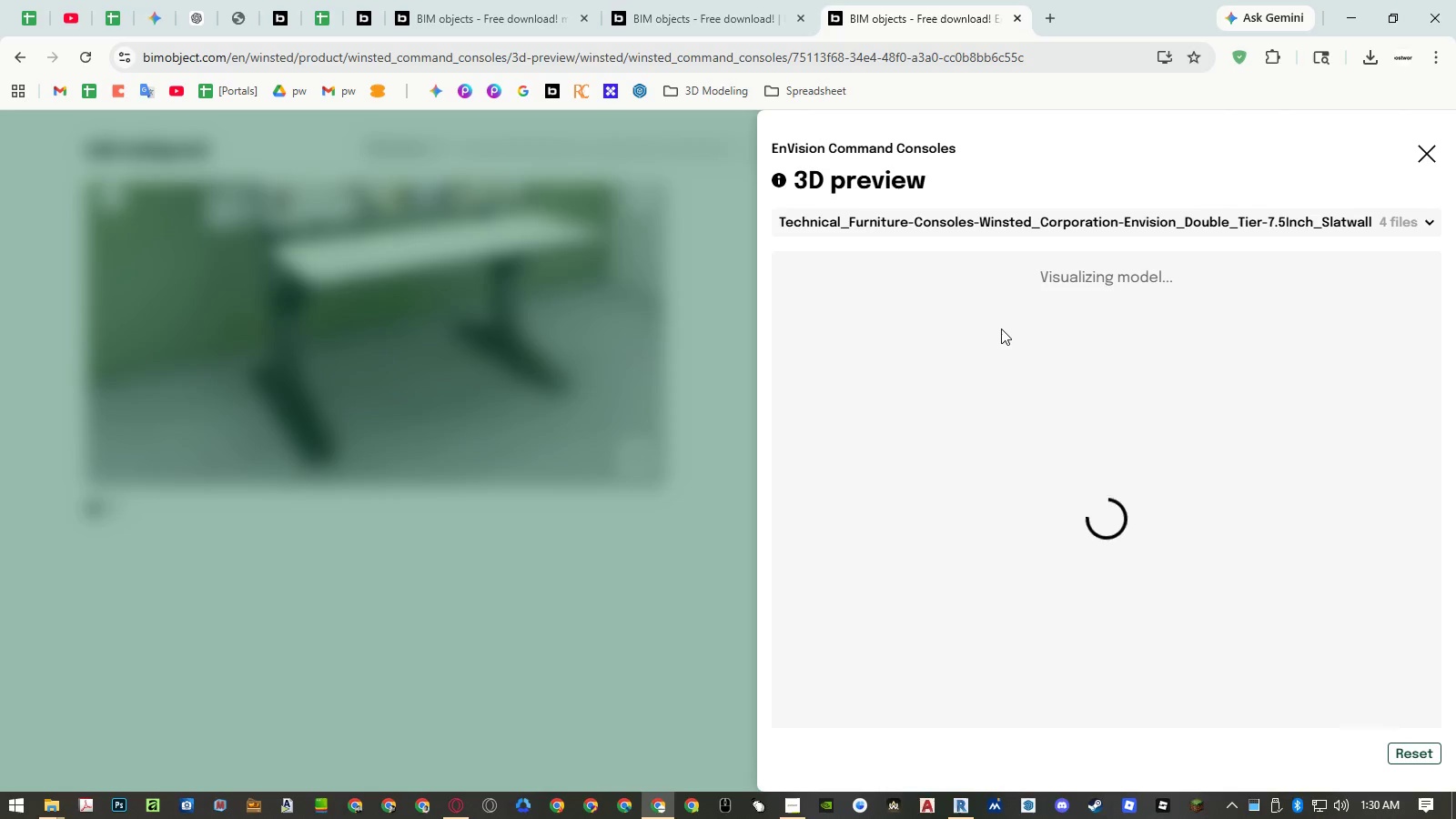 
wait(6.56)
 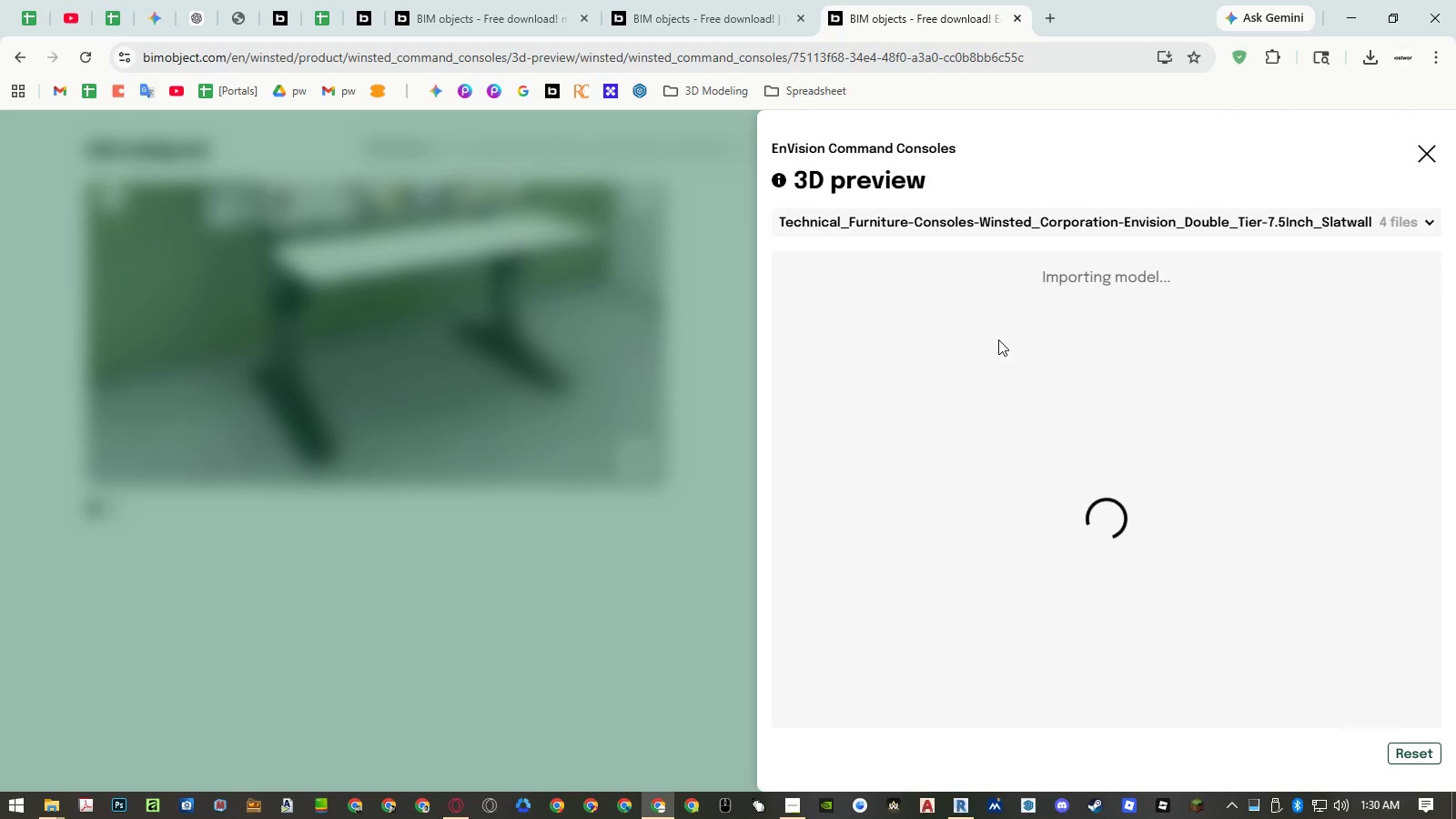 
left_click_drag(start_coordinate=[1023, 564], to_coordinate=[929, 548])
 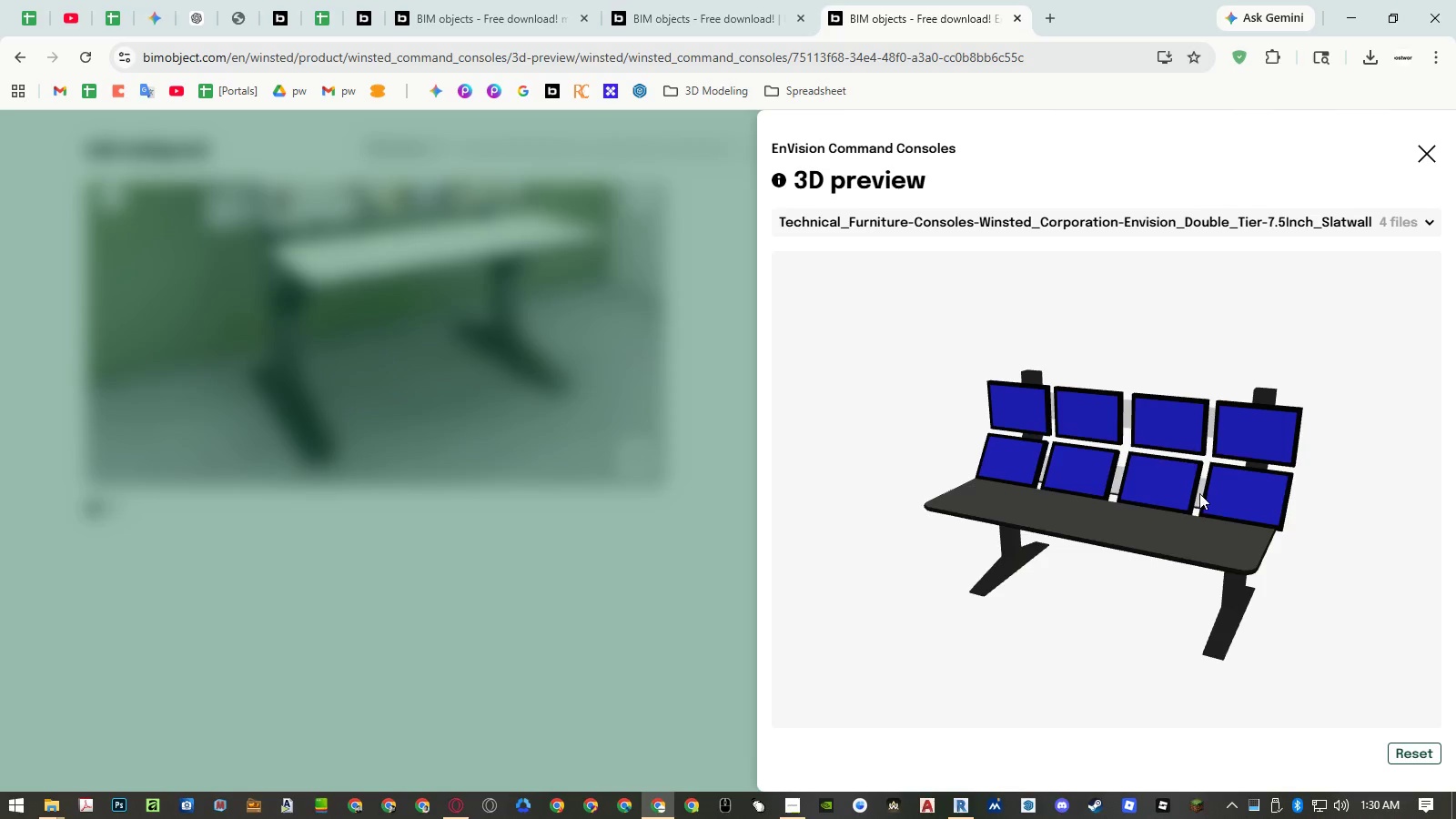 
scroll: coordinate [1251, 478], scroll_direction: up, amount: 1.0
 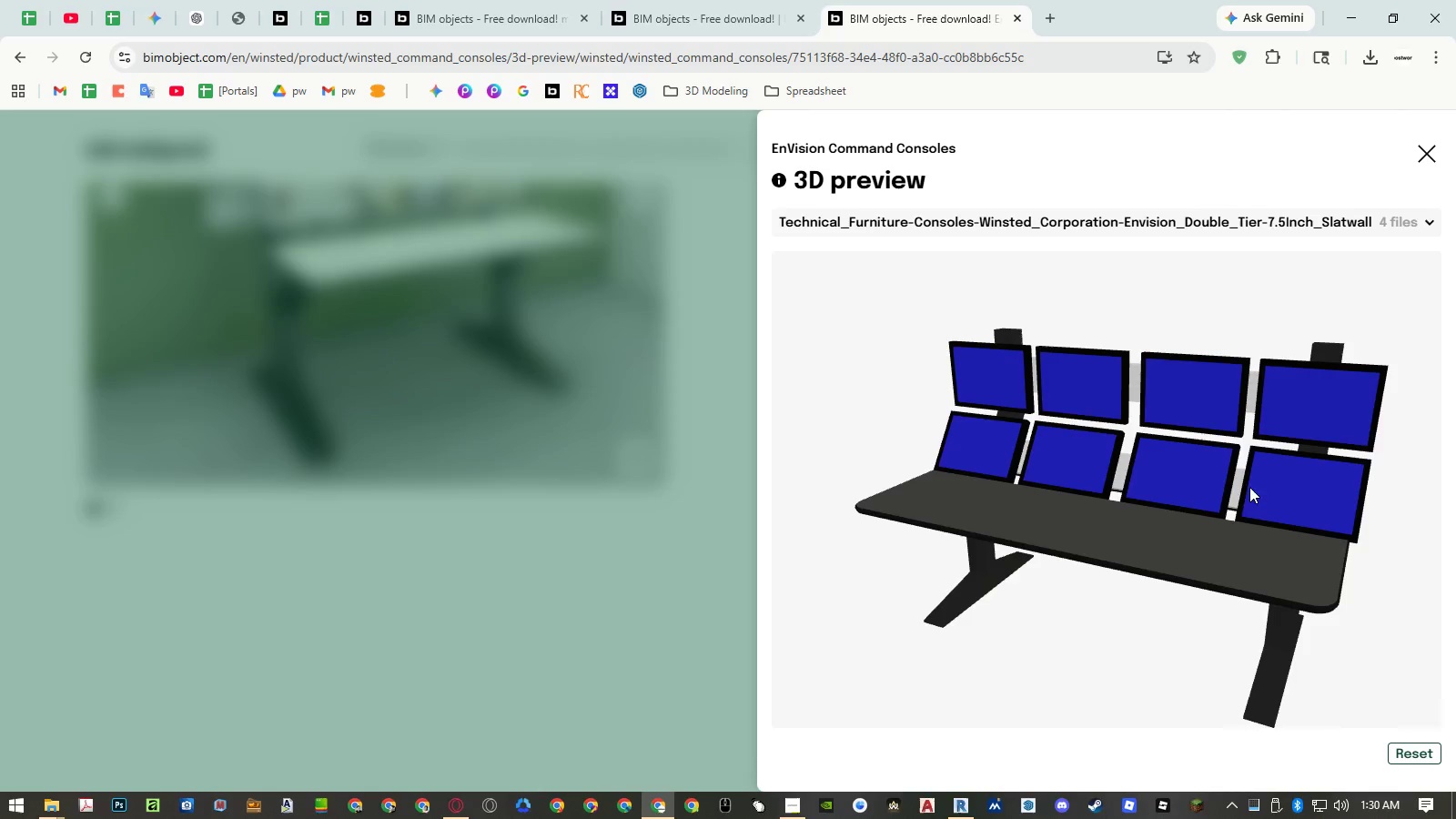 
left_click_drag(start_coordinate=[1242, 534], to_coordinate=[1220, 519])
 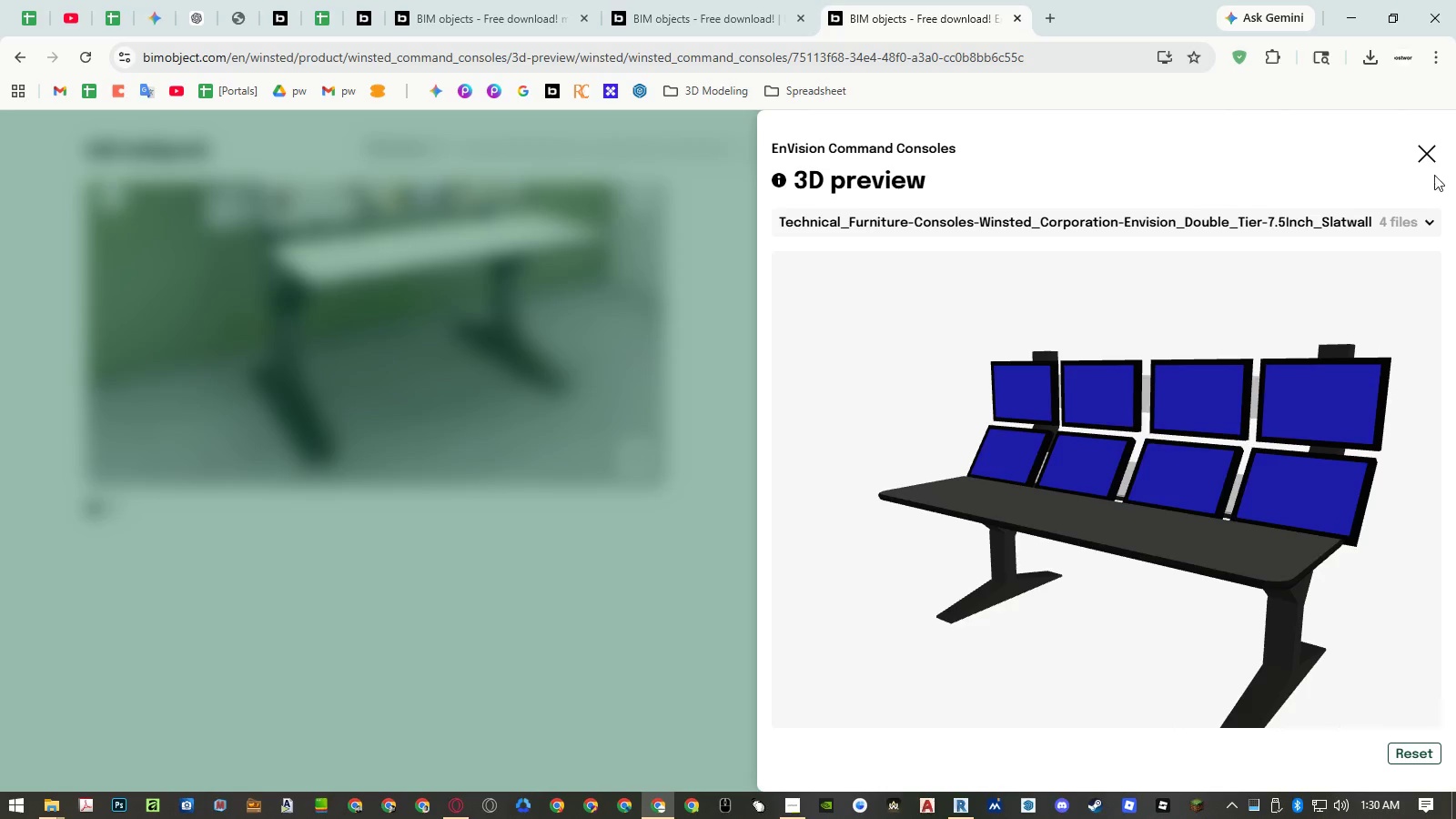 
left_click([1432, 154])
 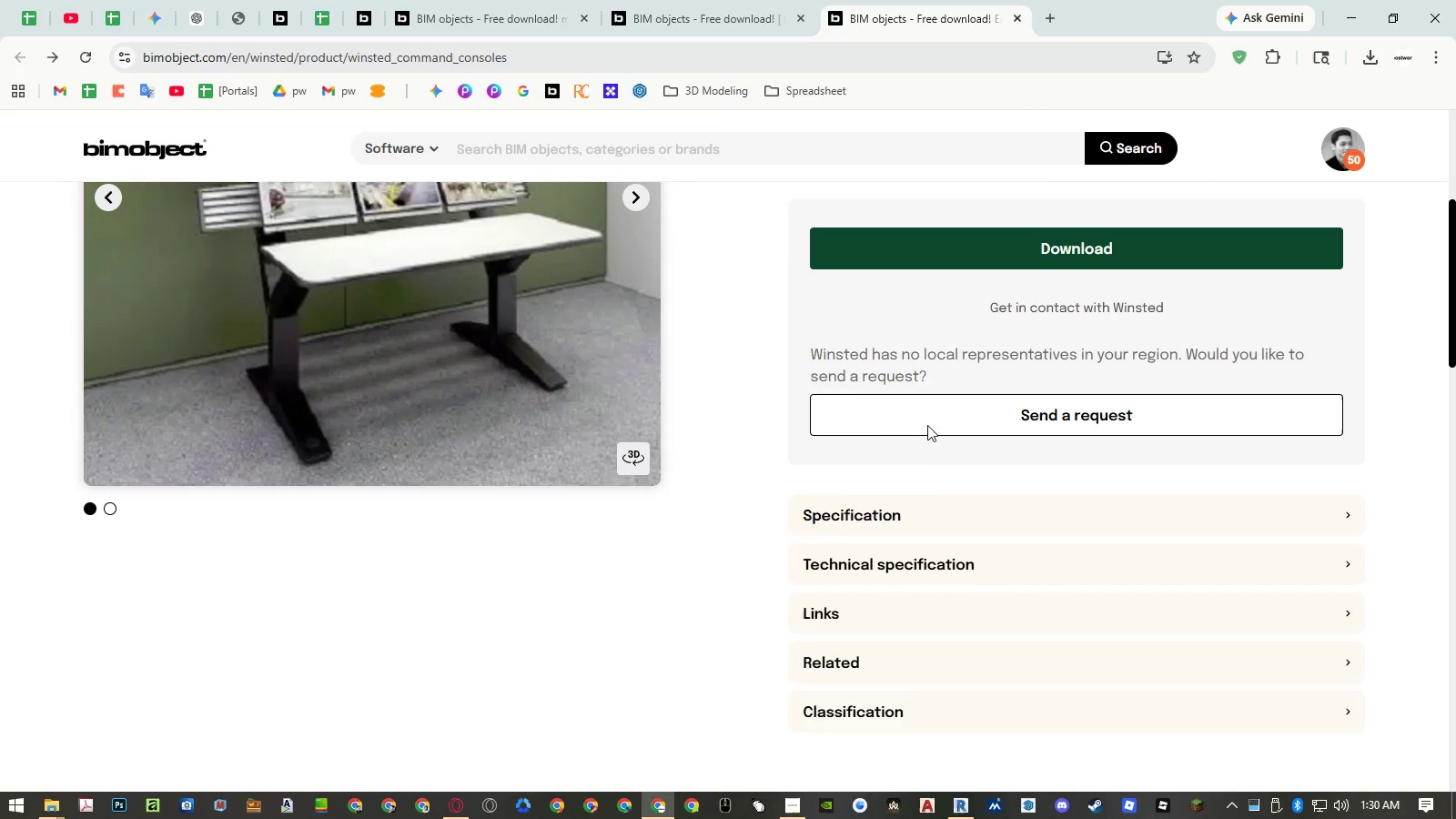 
scroll: coordinate [878, 432], scroll_direction: up, amount: 3.0
 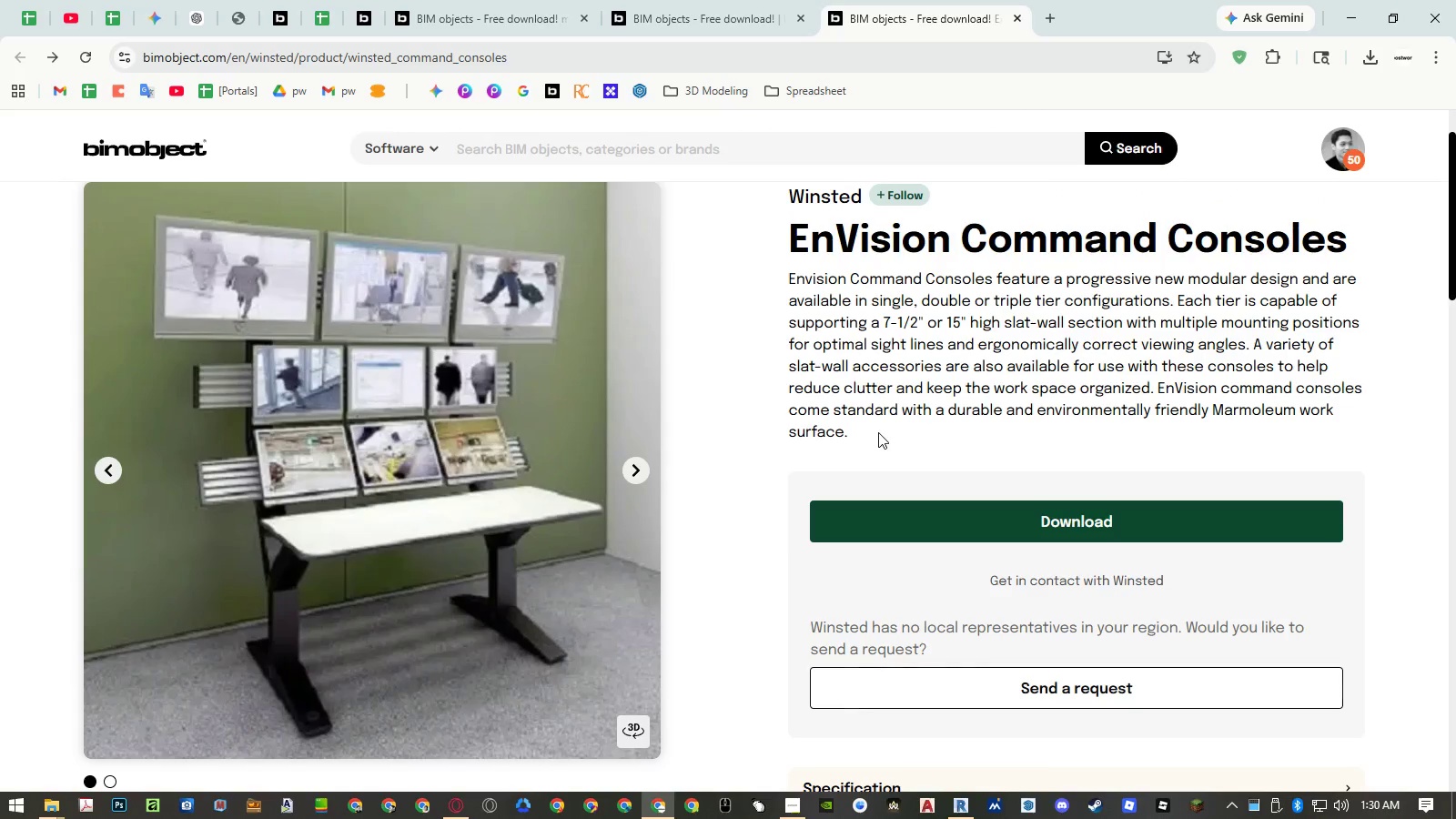 
scroll: coordinate [879, 428], scroll_direction: none, amount: 0.0
 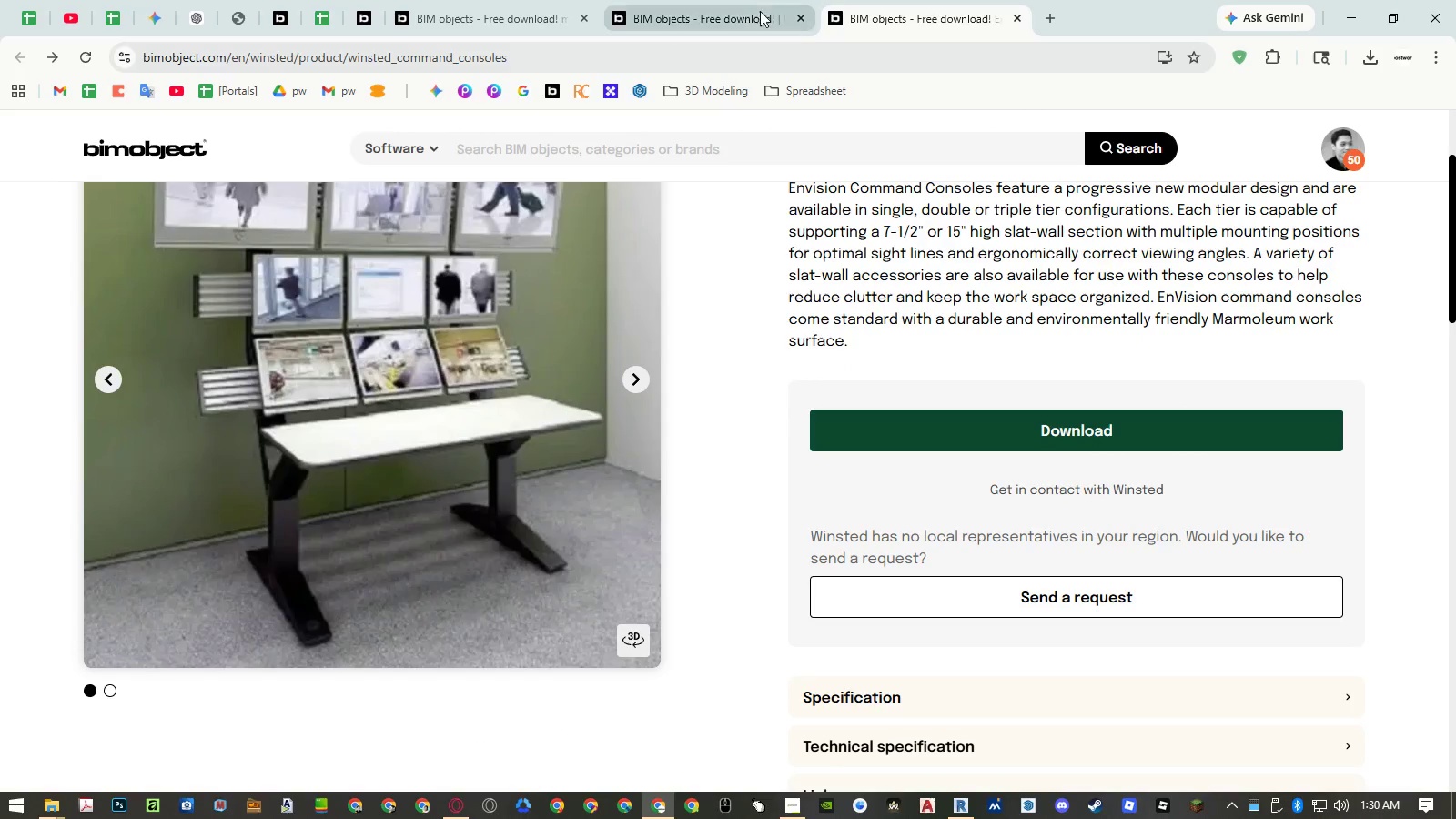 
left_click([747, 15])
 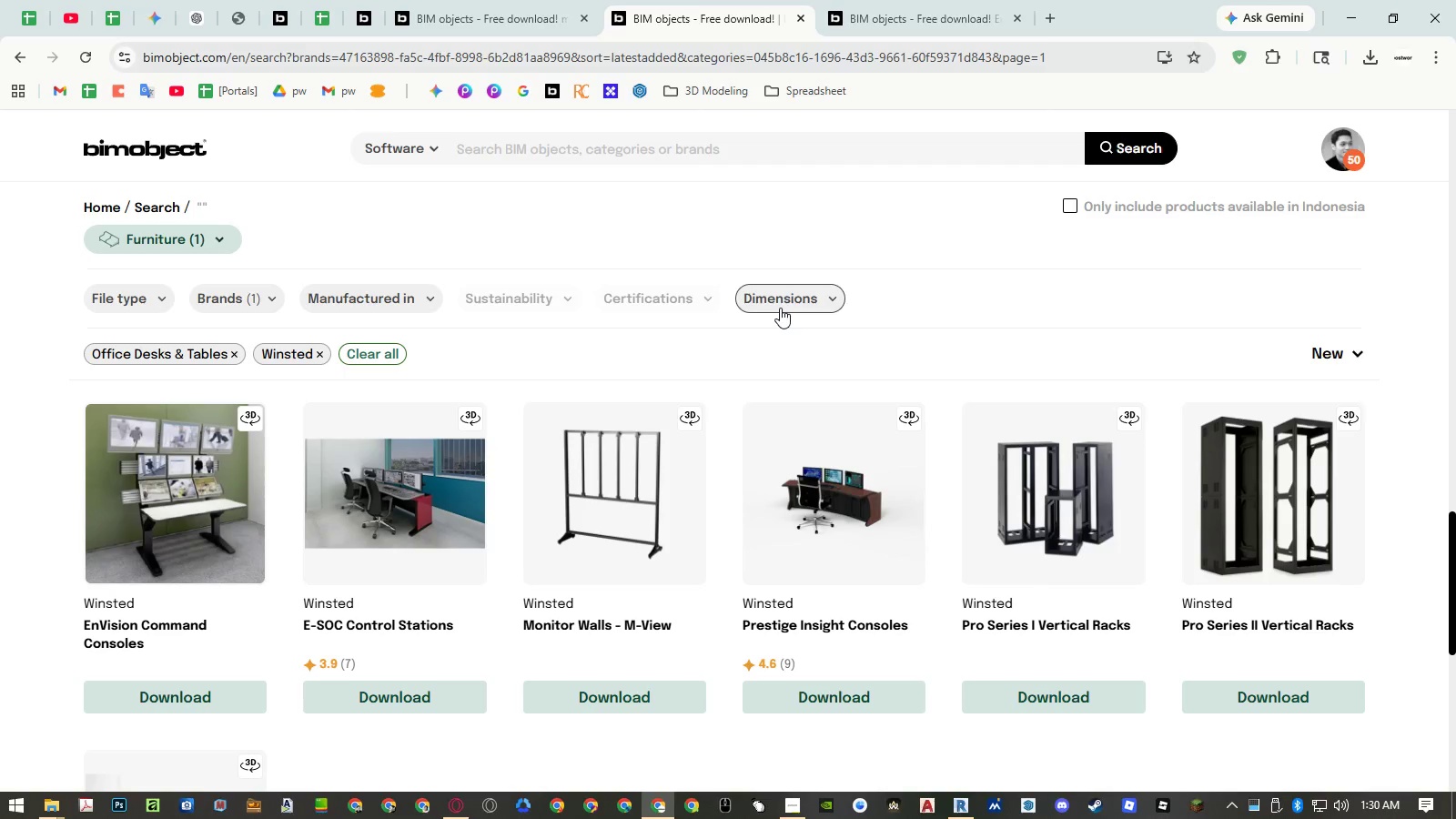 
scroll: coordinate [791, 310], scroll_direction: down, amount: 4.0
 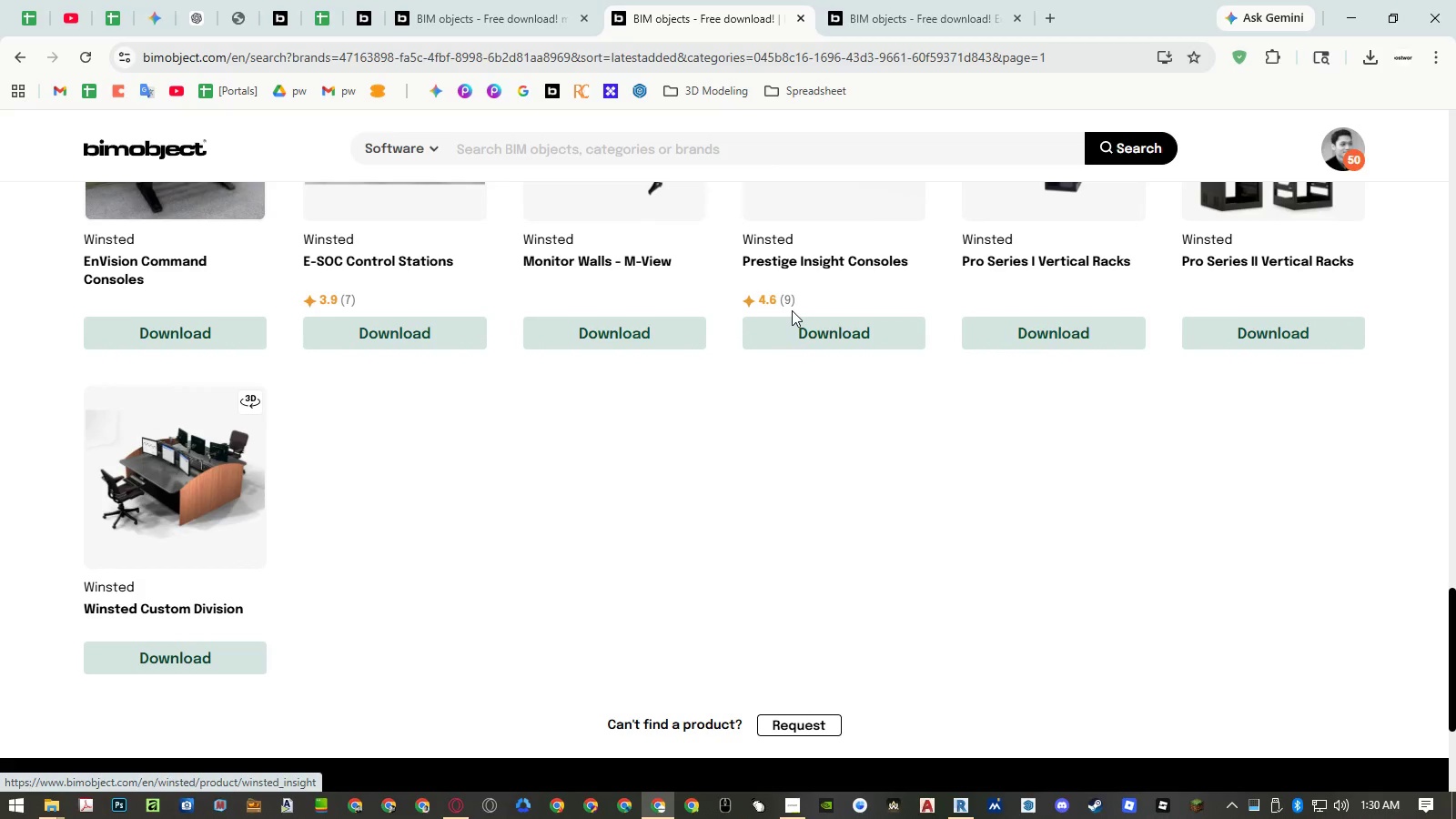 
scroll: coordinate [776, 529], scroll_direction: up, amount: 19.0
 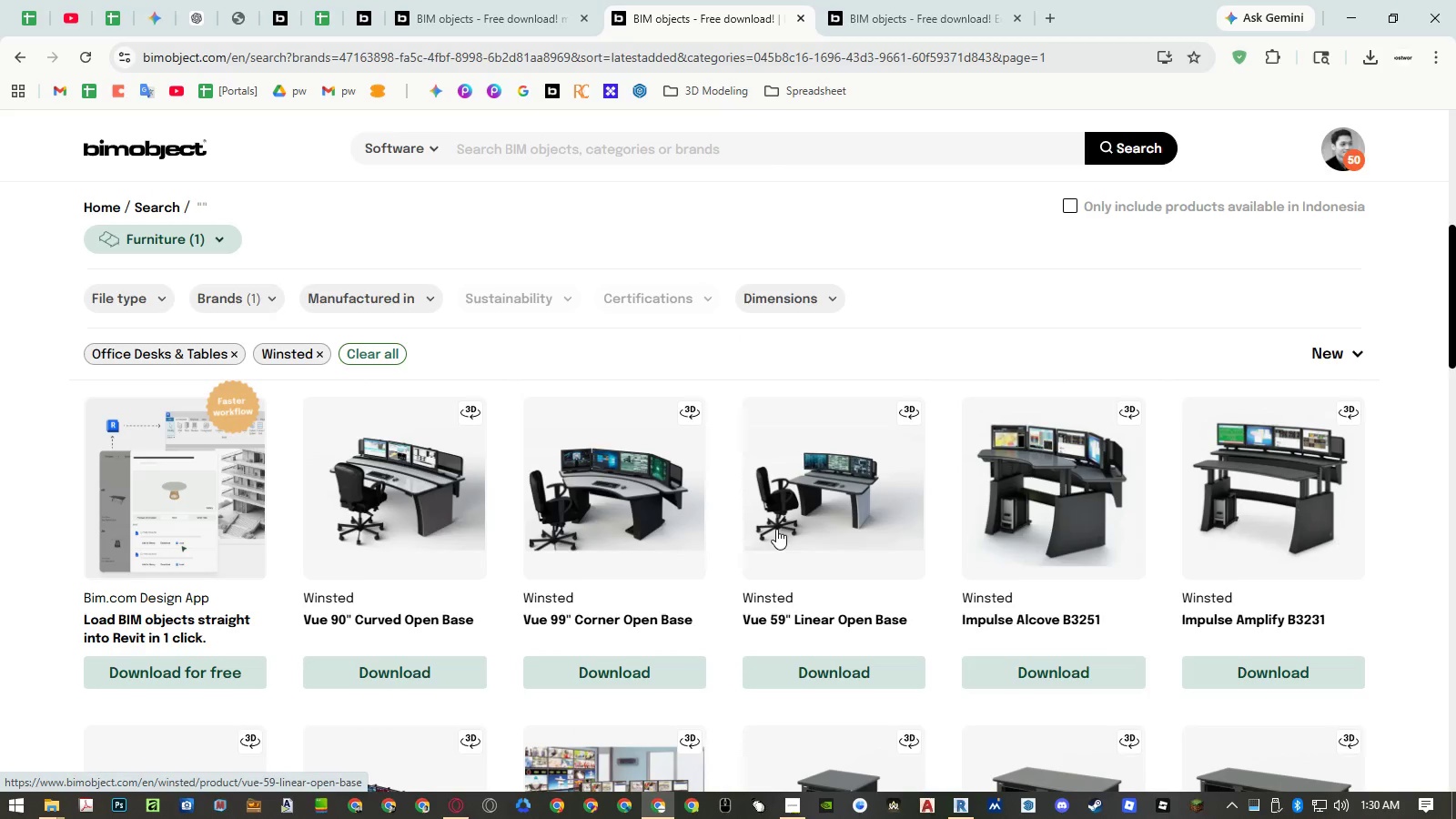 
scroll: coordinate [778, 527], scroll_direction: up, amount: 4.0
 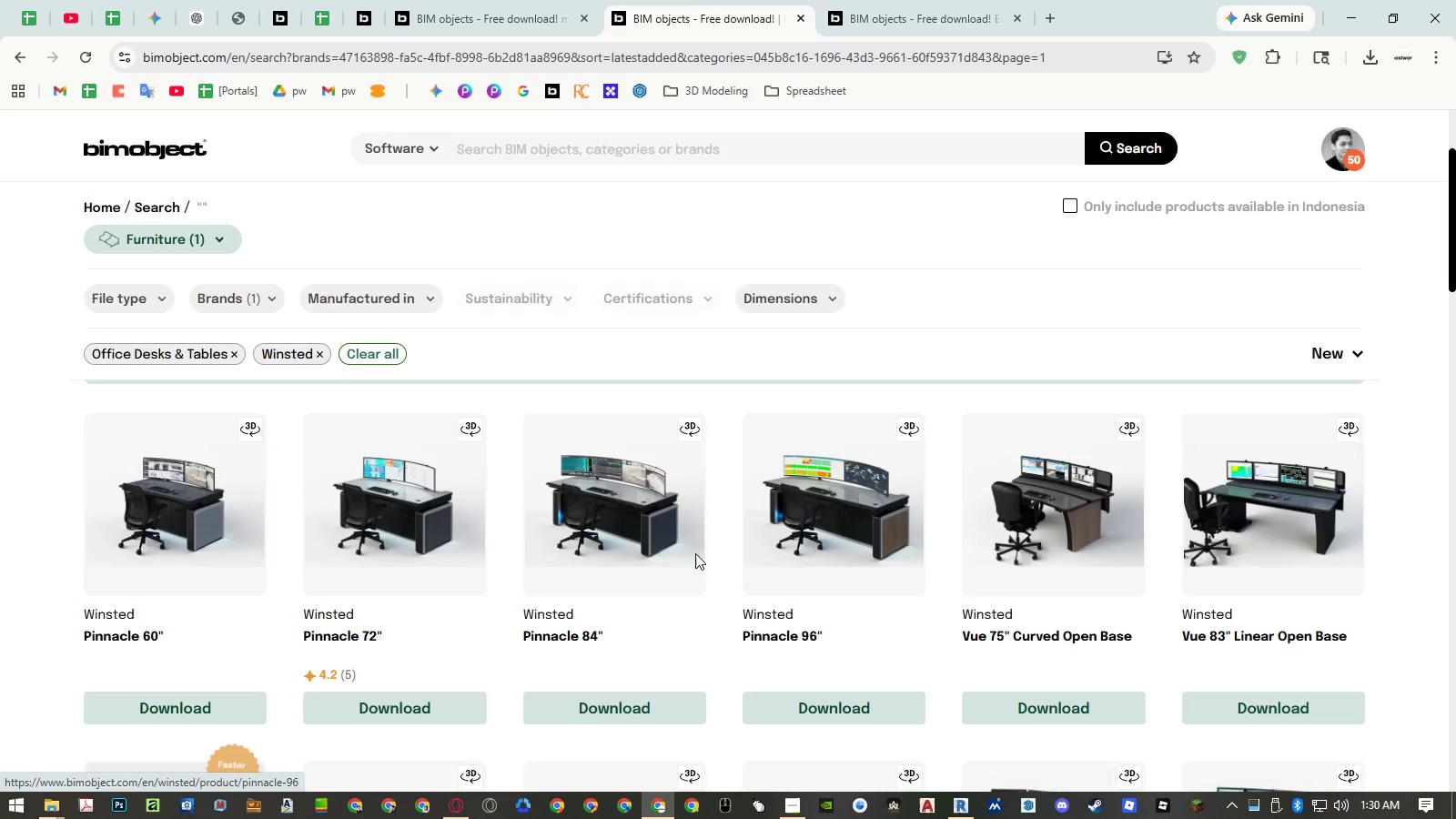 
wait(5.6)
 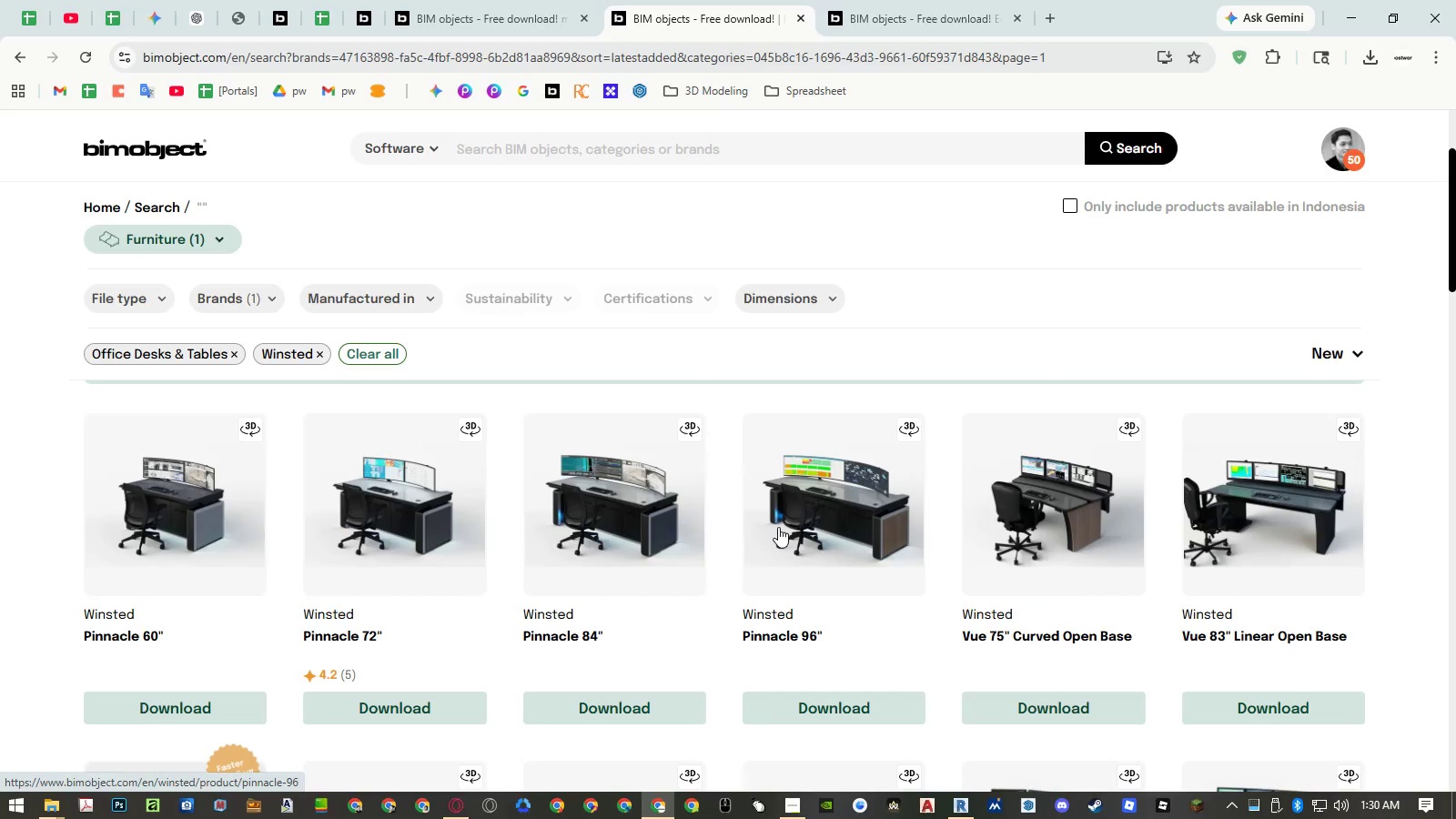 
scroll: coordinate [134, 636], scroll_direction: up, amount: 1.0
 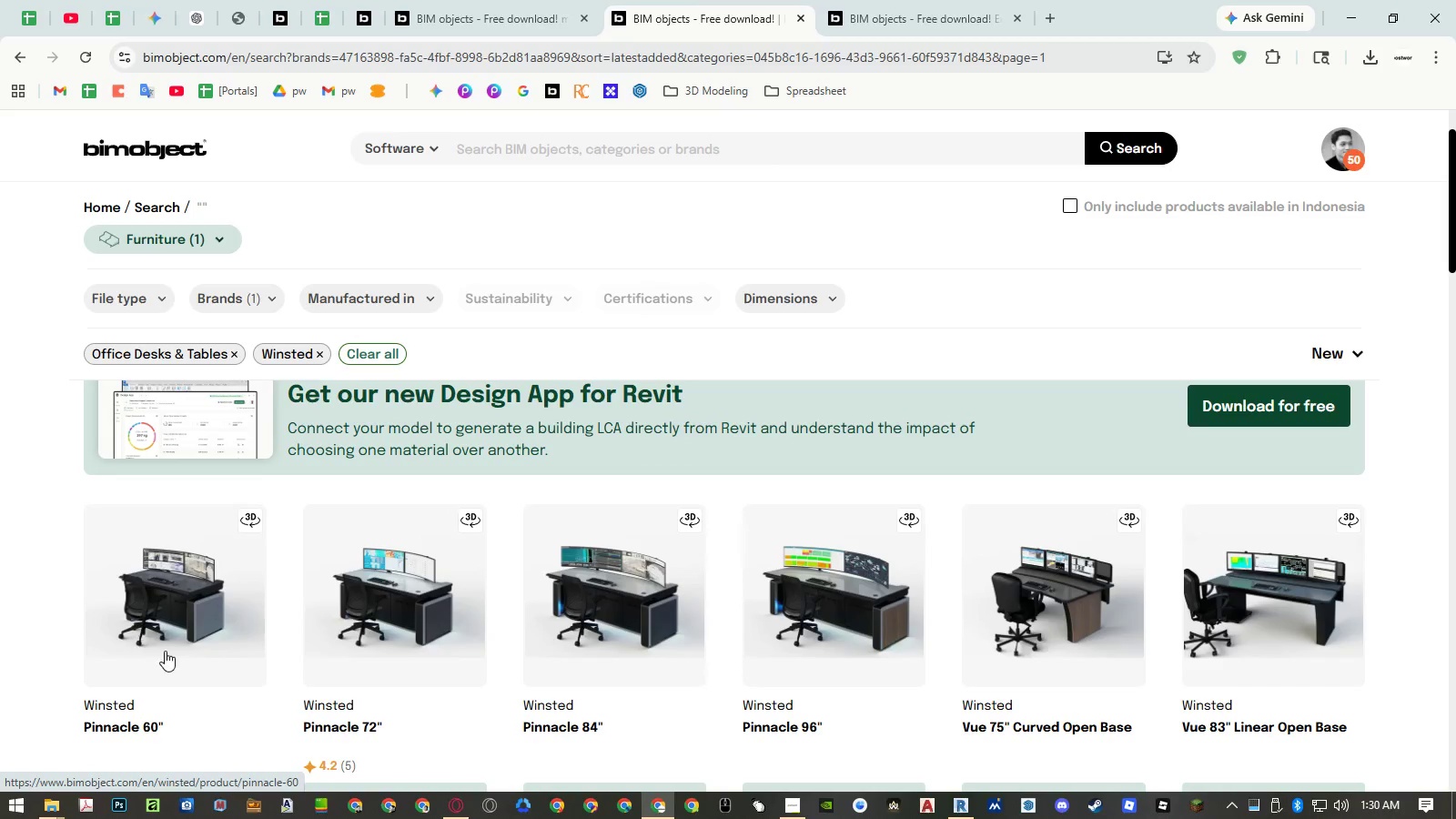 
scroll: coordinate [167, 652], scroll_direction: down, amount: 1.0
 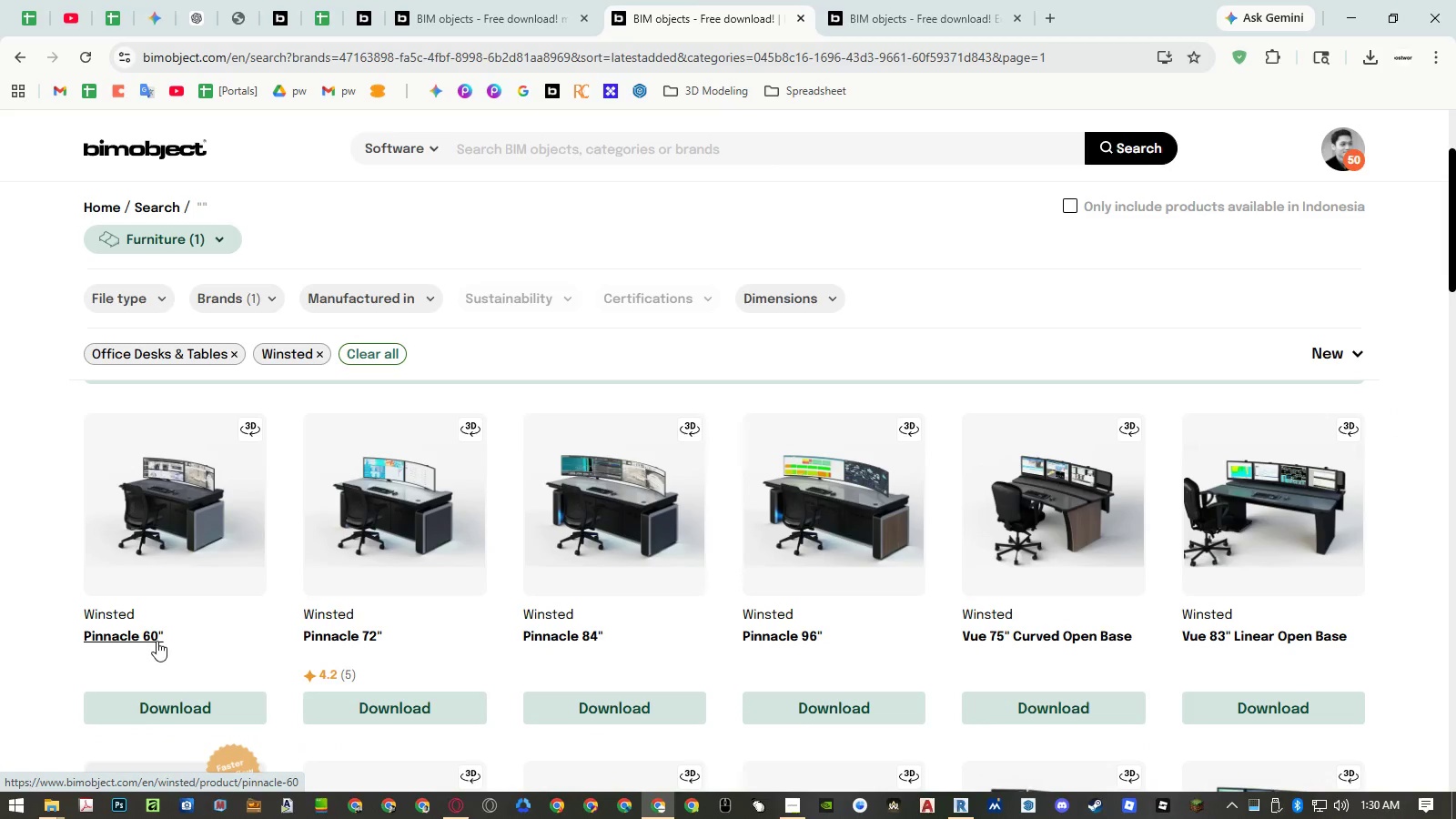 
middle_click([157, 641])
 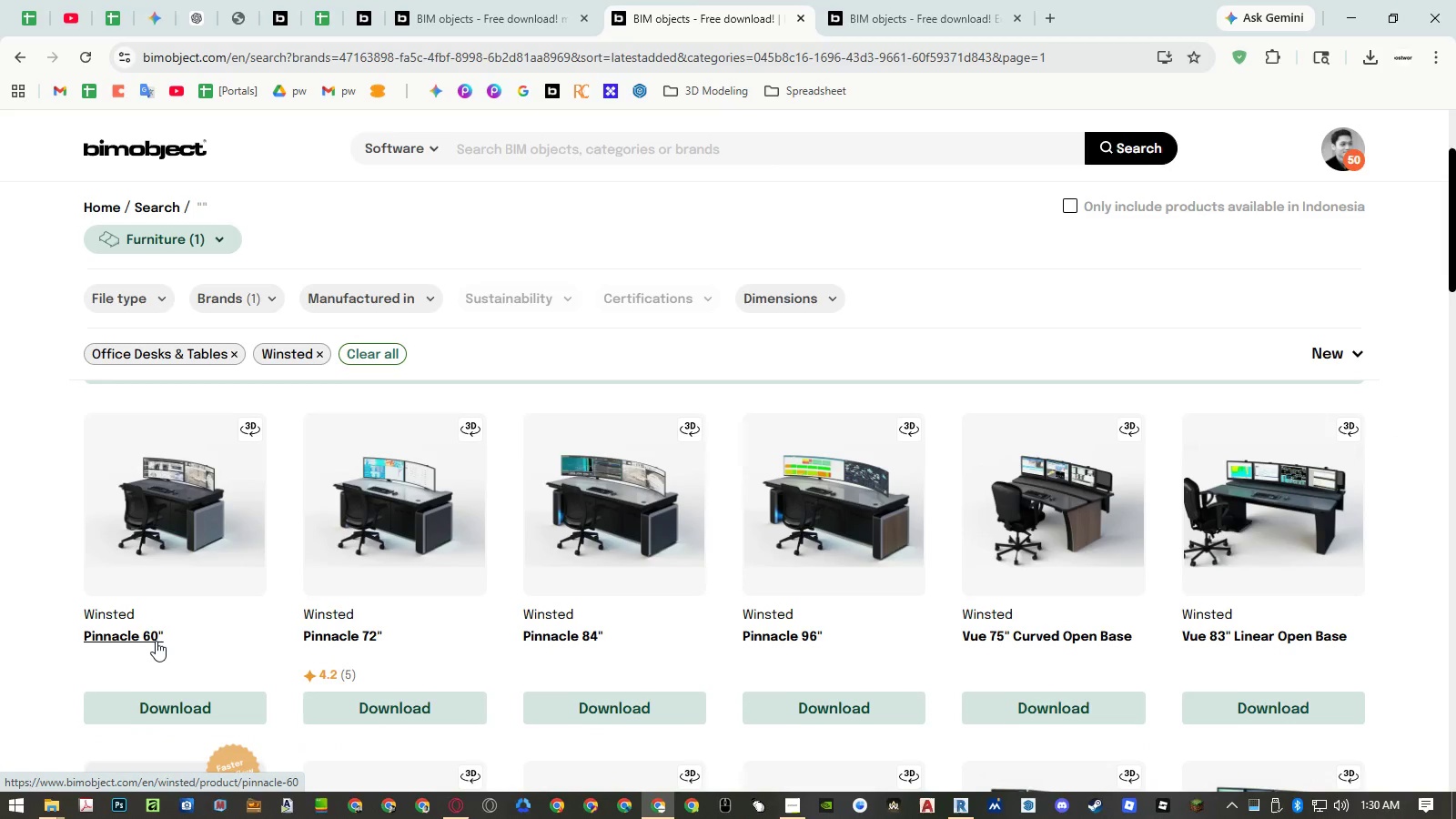 
scroll: coordinate [156, 641], scroll_direction: down, amount: 1.0
 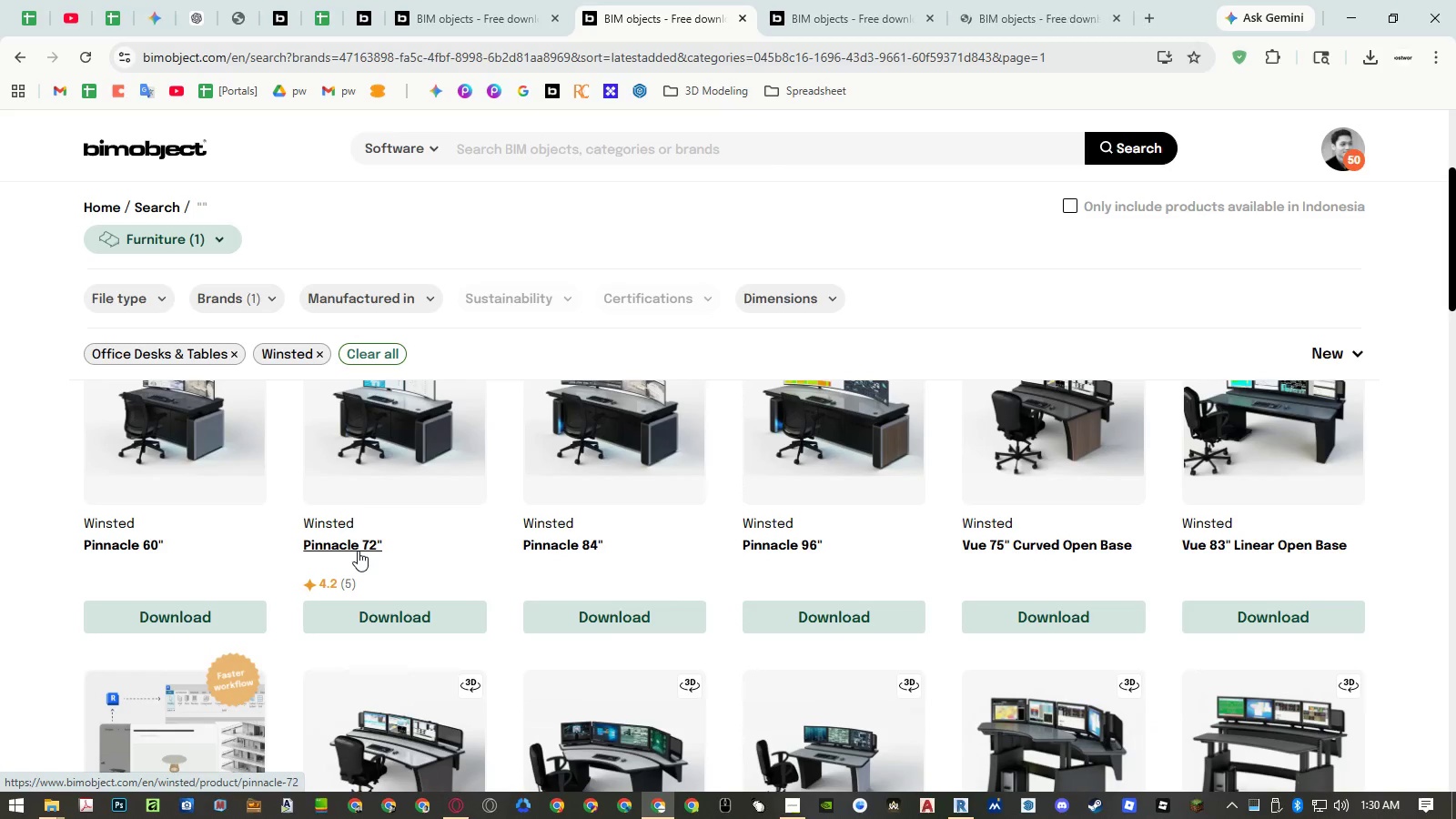 
middle_click([358, 551])
 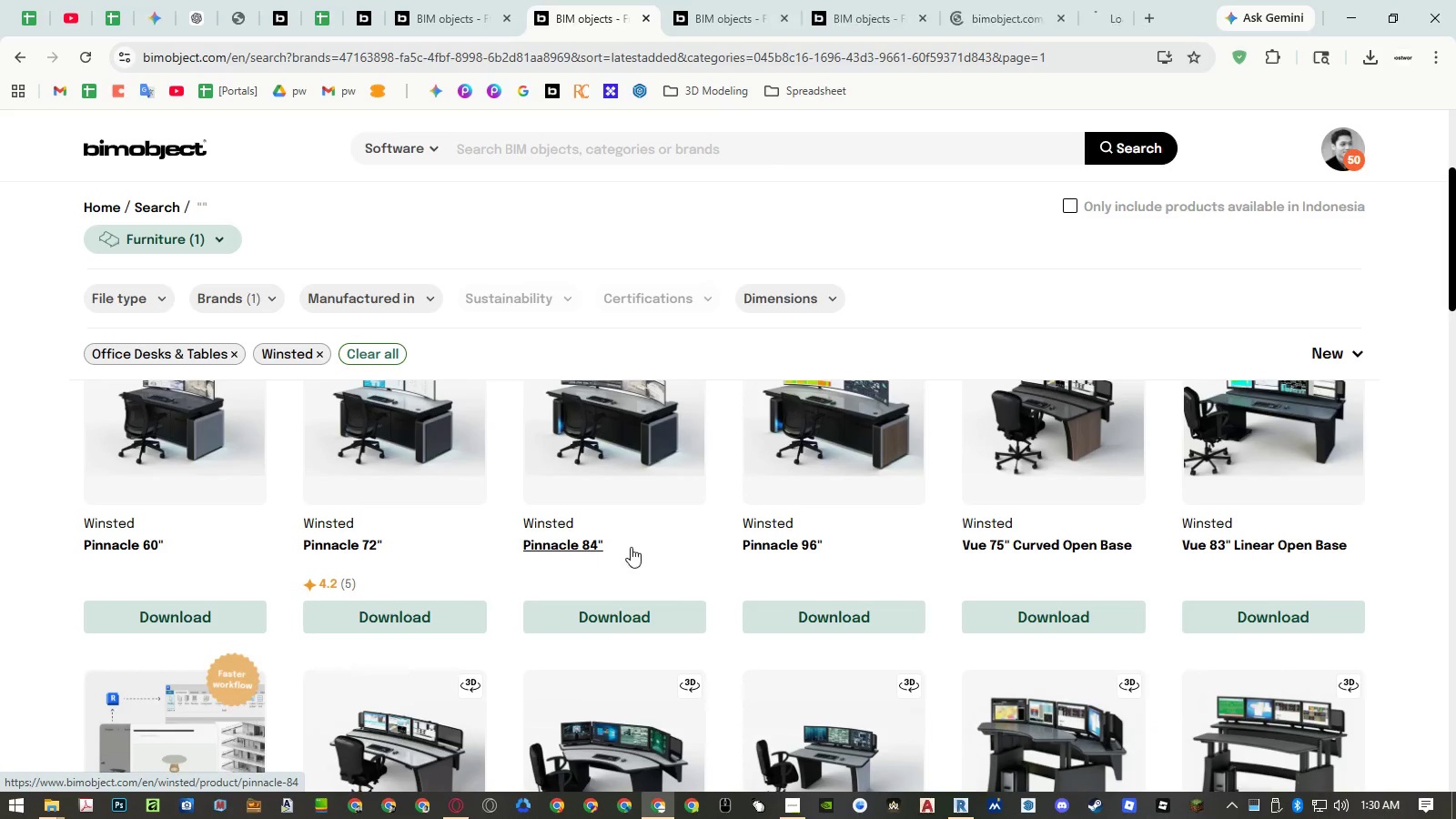 
middle_click([764, 546])
 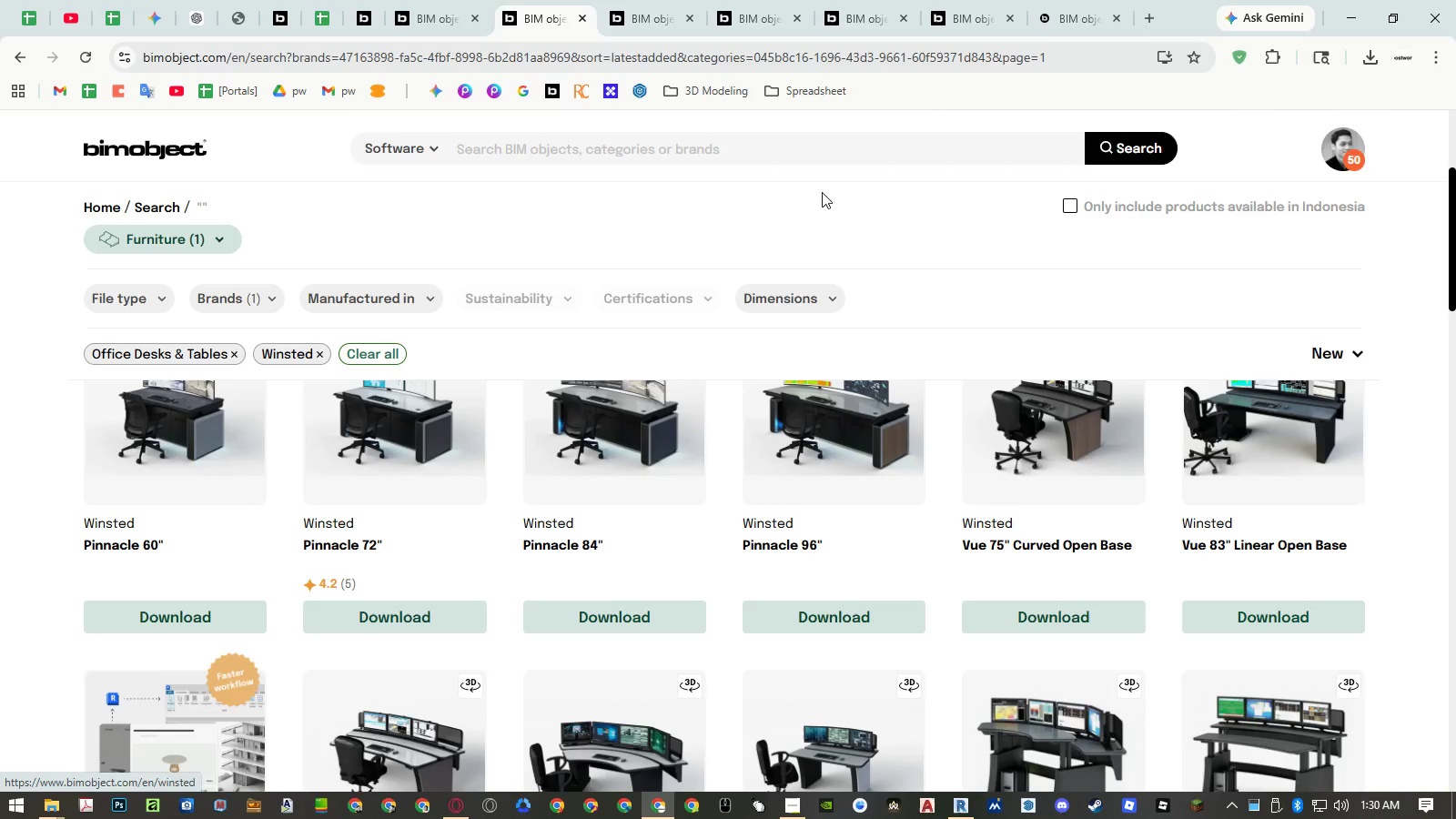 
left_click([740, 22])
 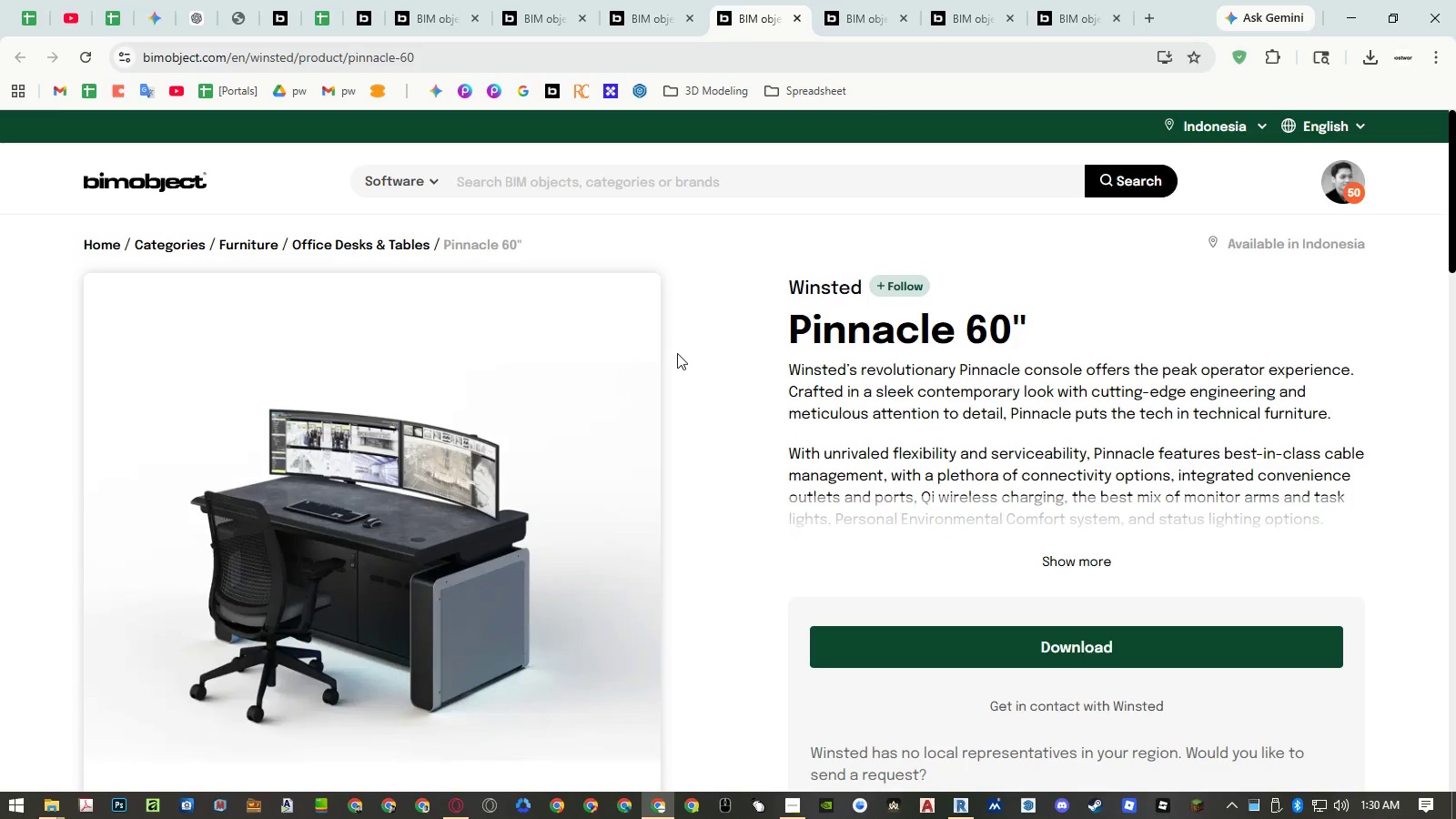 
scroll: coordinate [711, 379], scroll_direction: down, amount: 2.0
 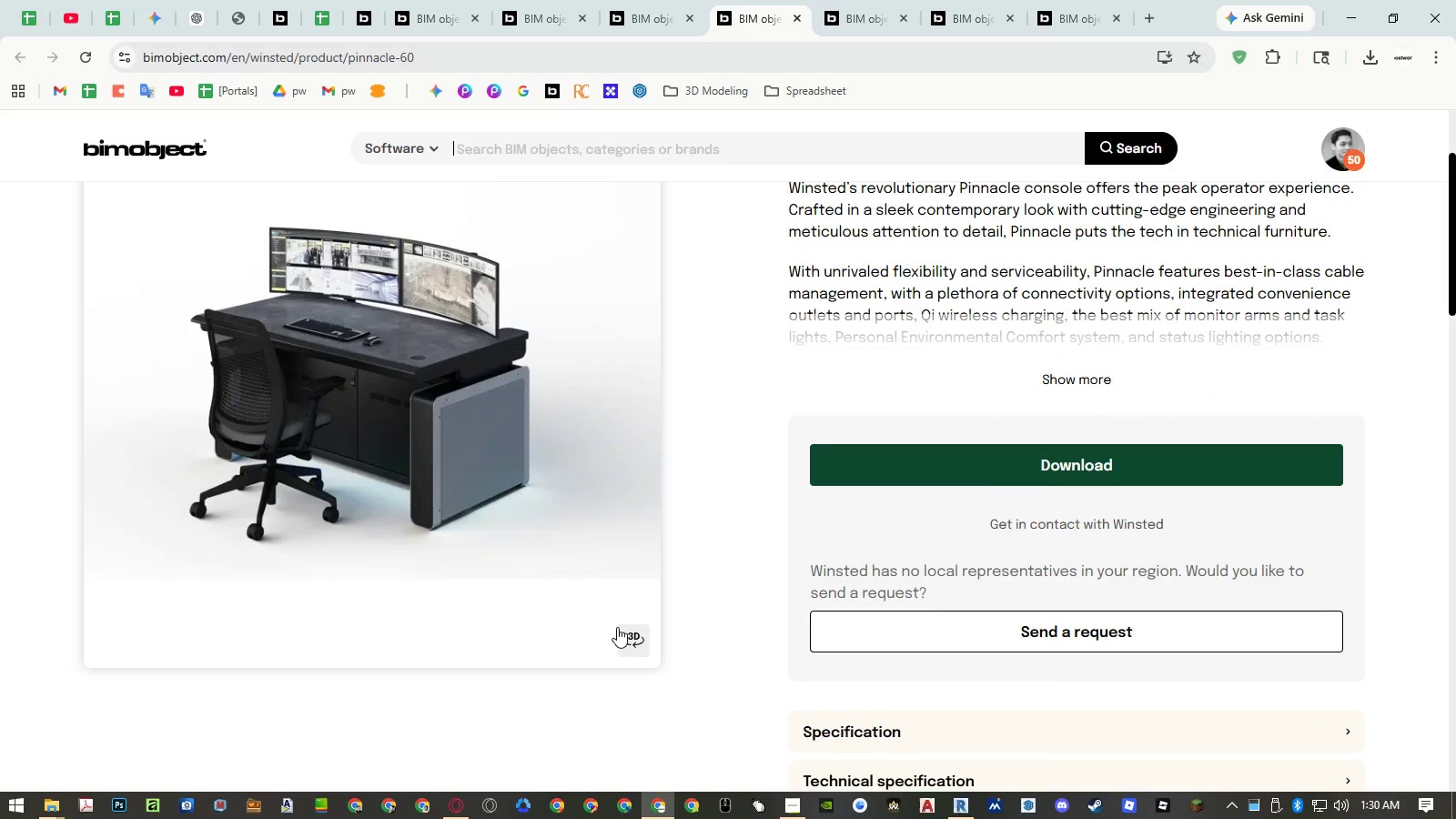 
left_click([625, 633])
 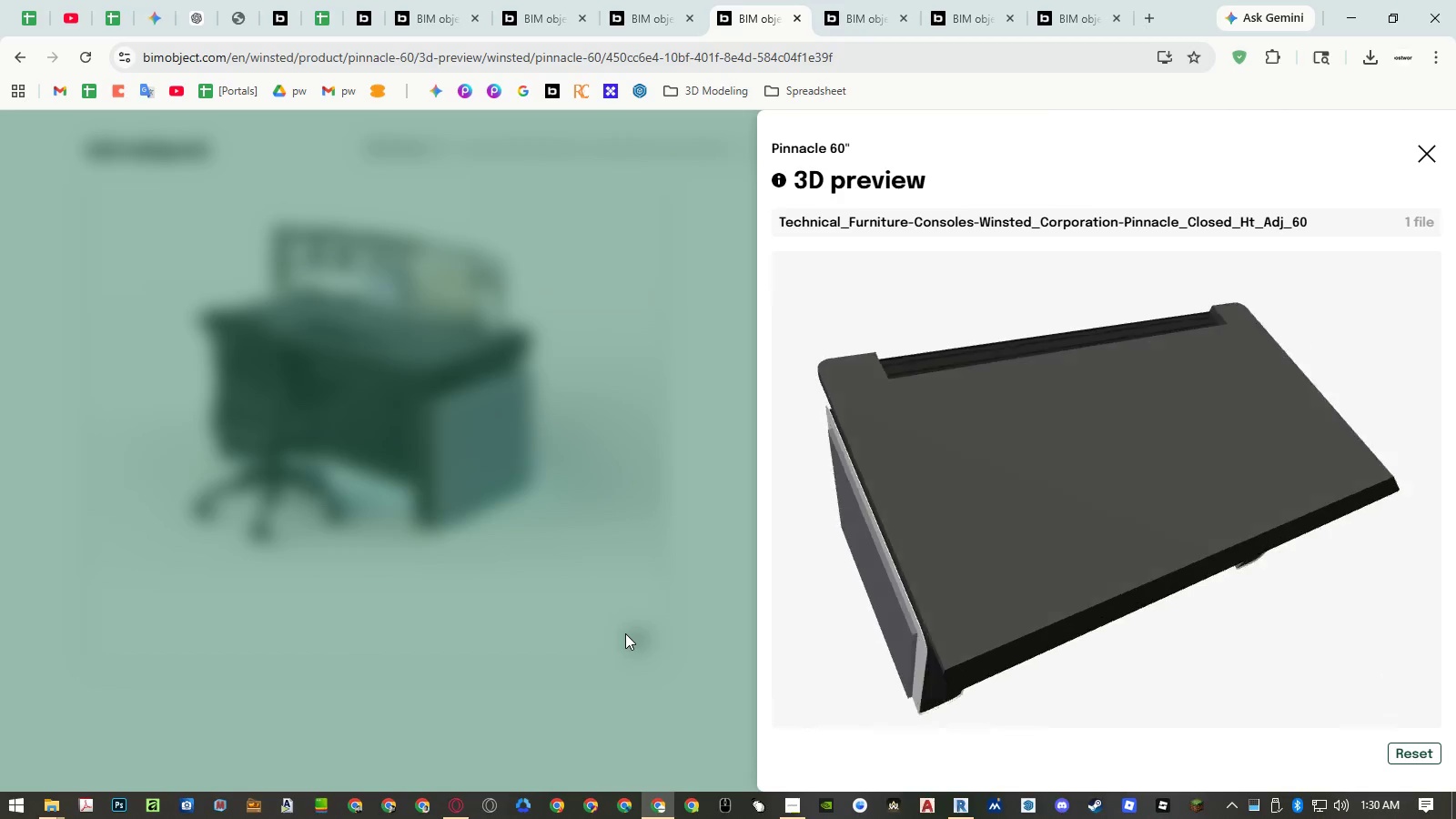 
left_click_drag(start_coordinate=[992, 608], to_coordinate=[940, 561])
 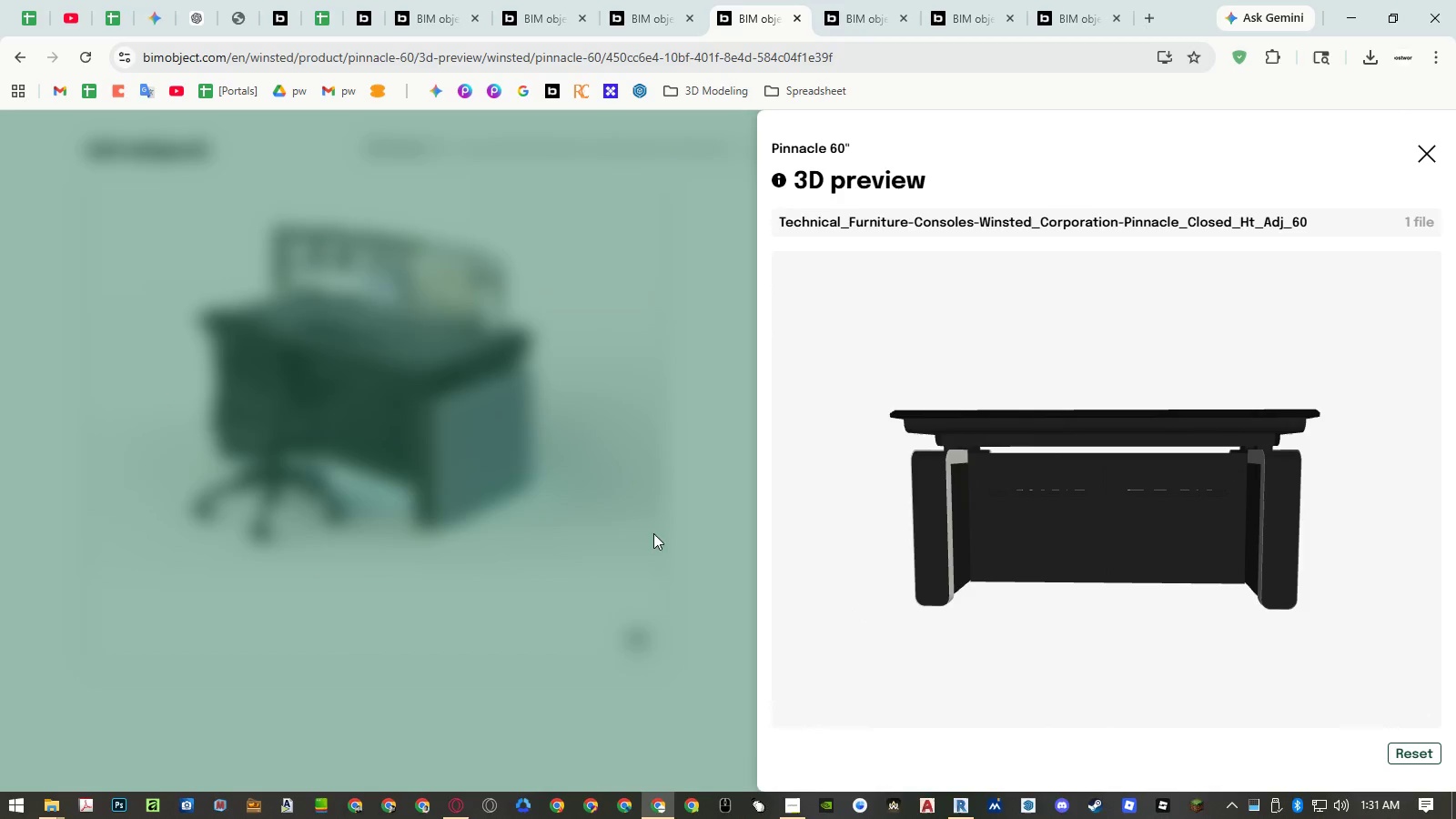 
left_click([632, 526])
 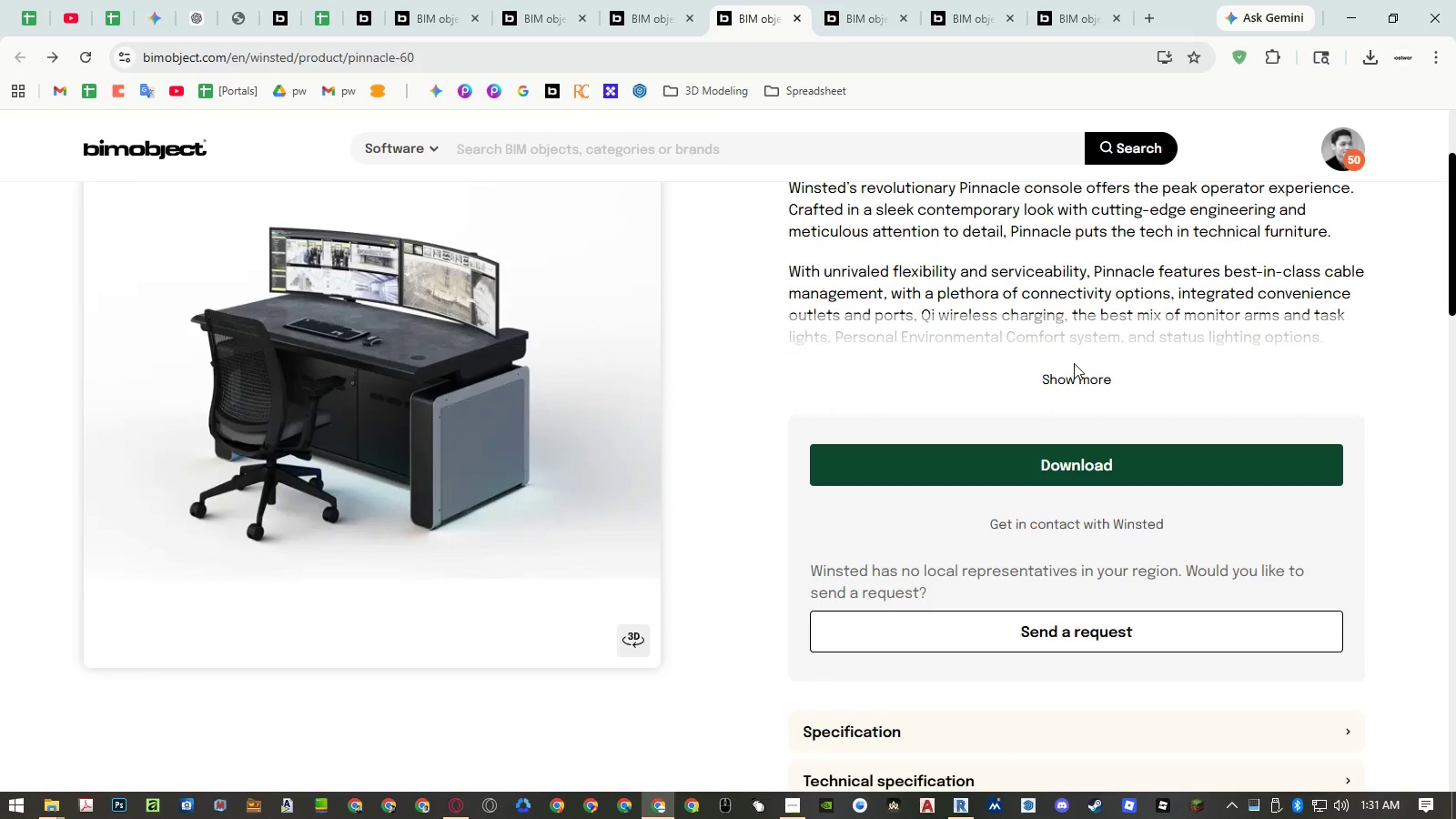 
double_click([1071, 372])
 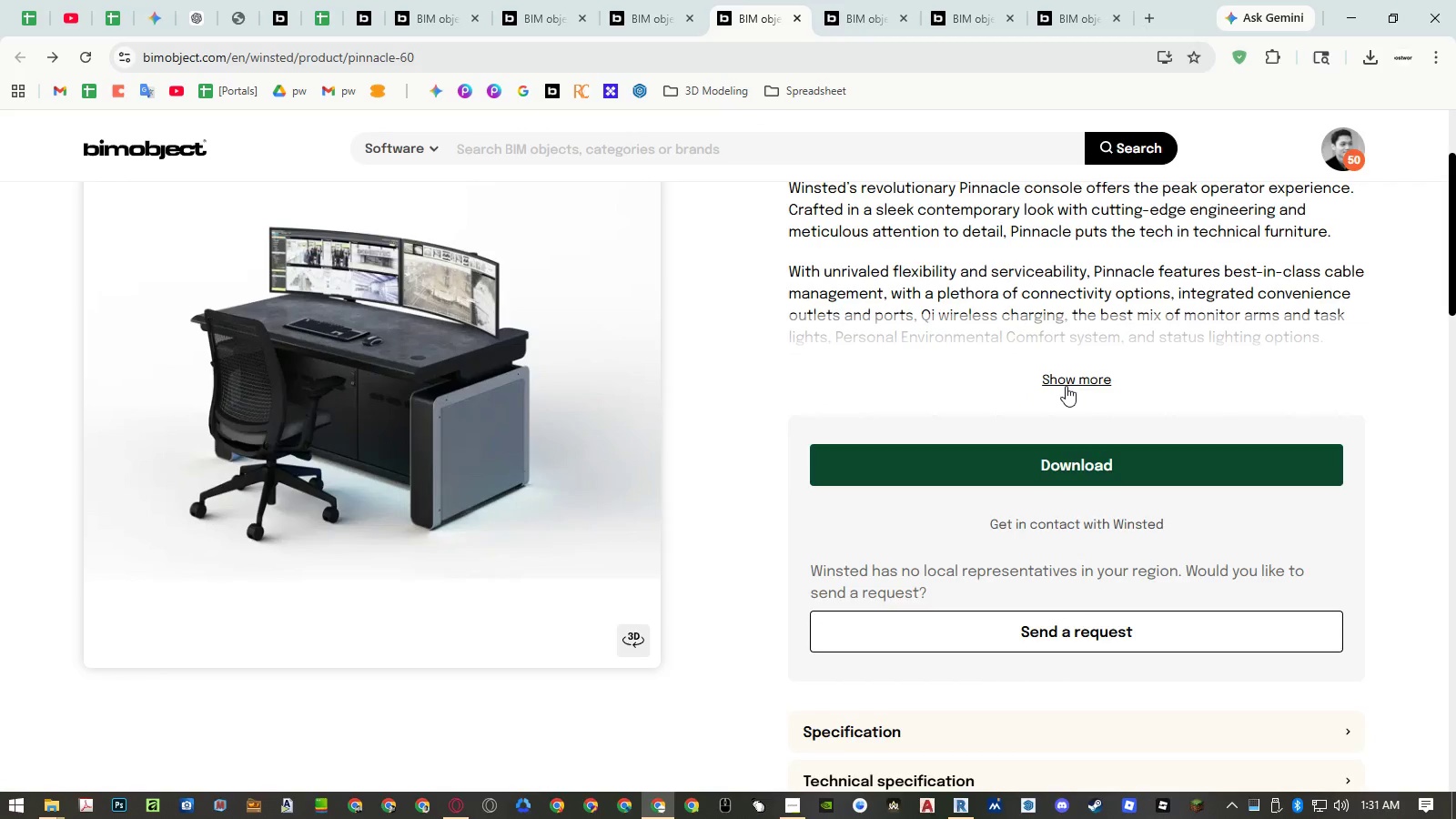 
triple_click([1066, 386])
 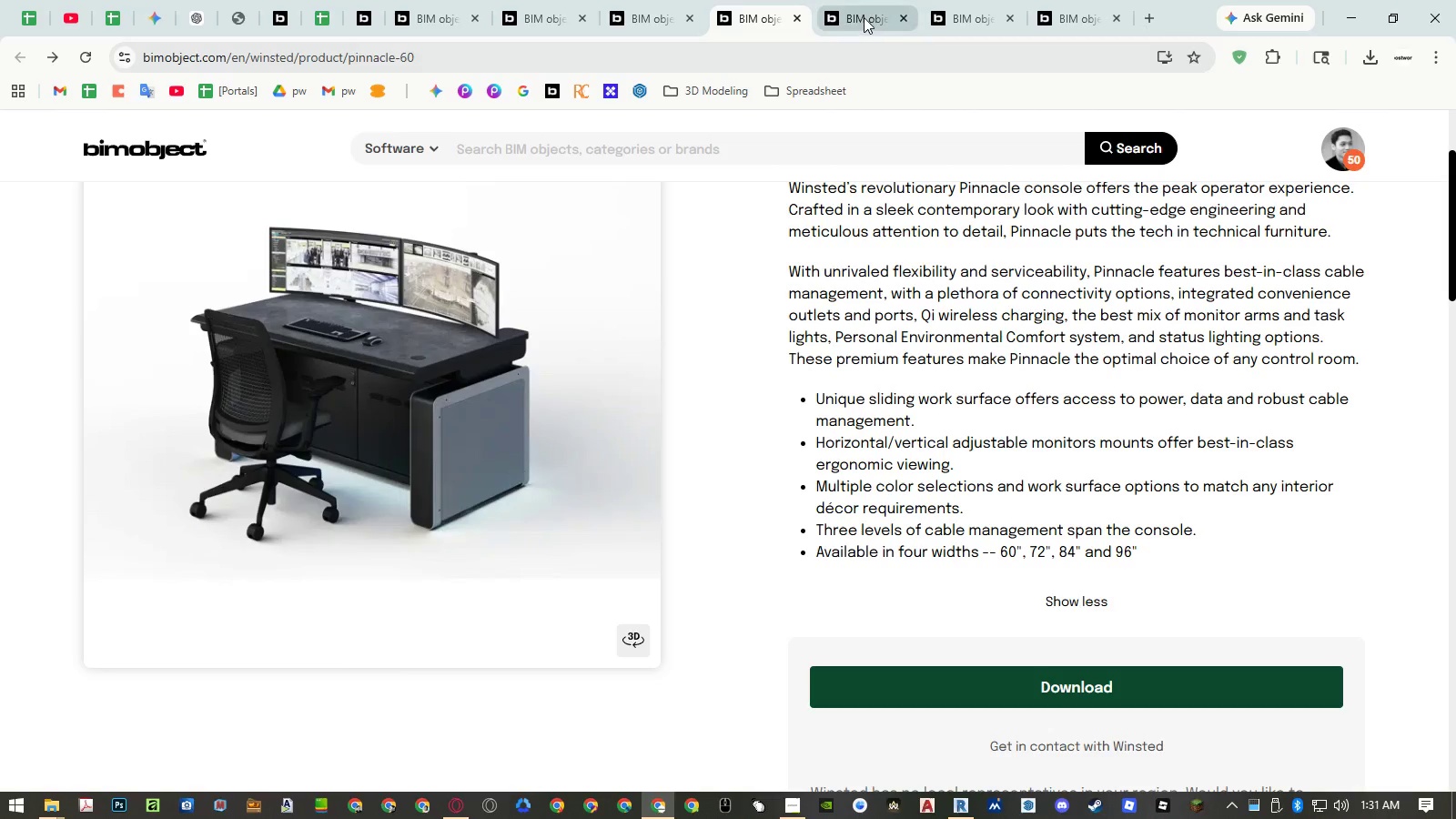 
left_click([864, 17])
 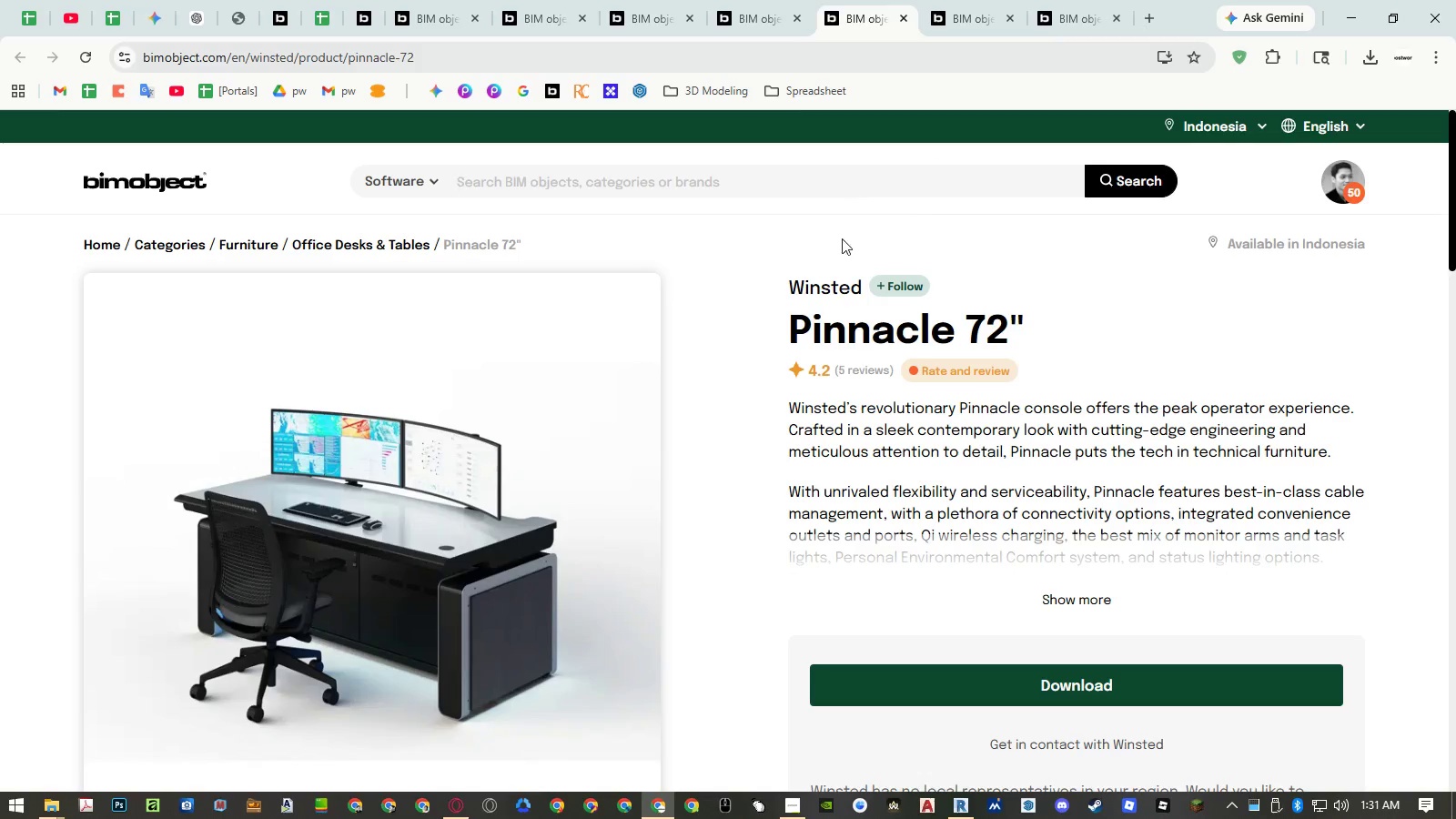 
scroll: coordinate [826, 326], scroll_direction: down, amount: 2.0
 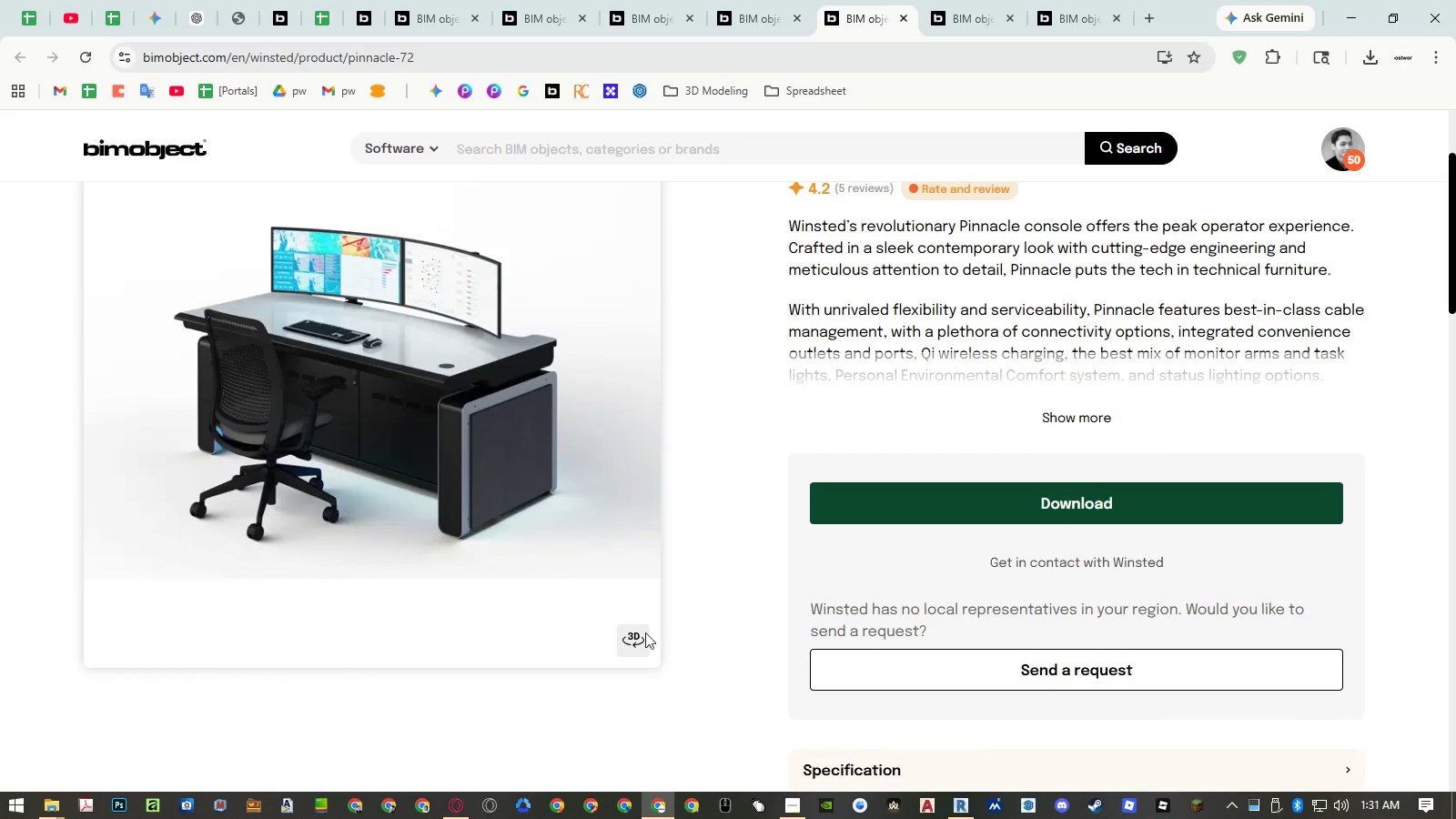 
left_click([640, 642])
 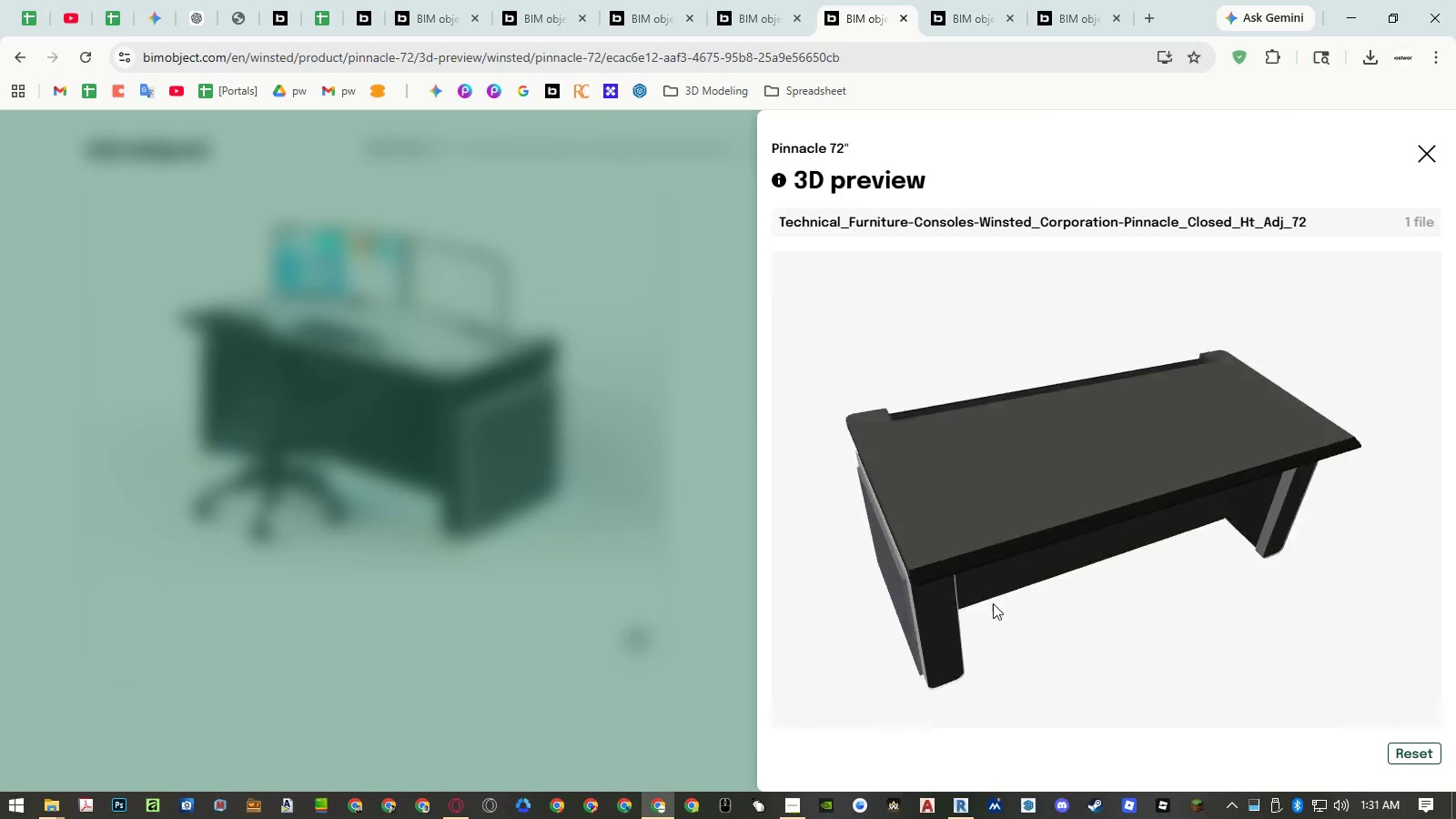 
left_click([642, 397])
 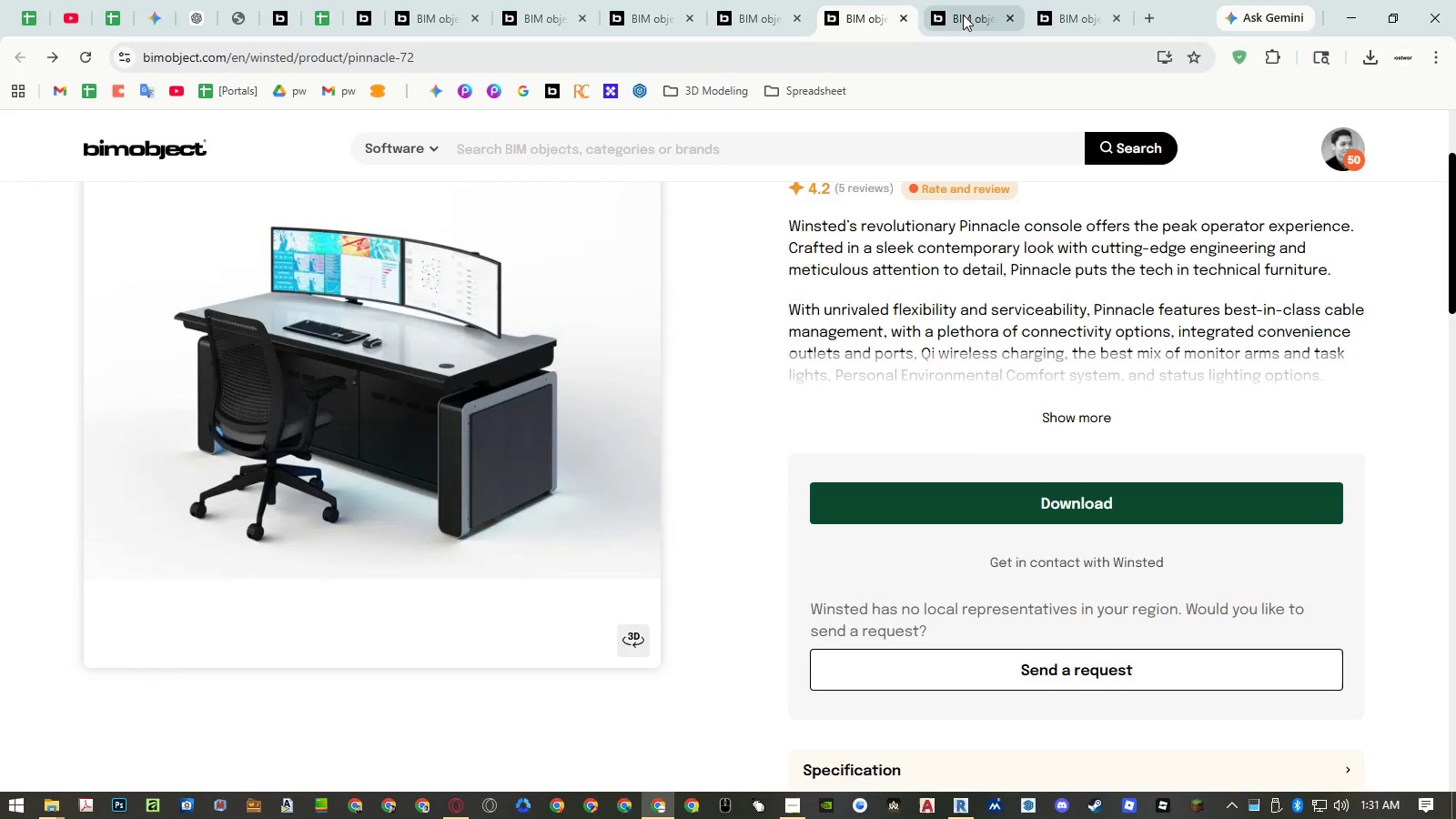 
left_click([963, 15])
 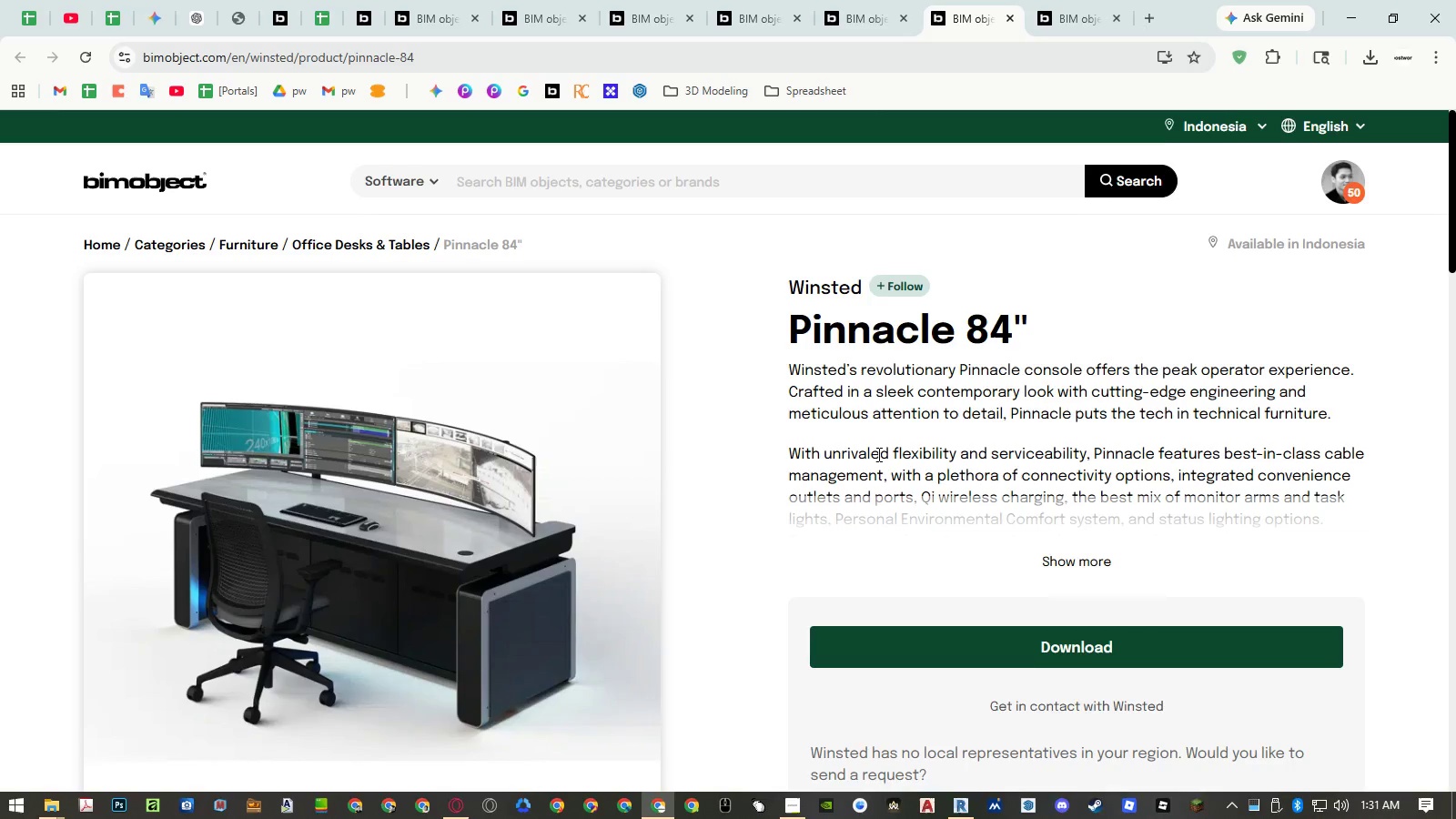 
scroll: coordinate [877, 455], scroll_direction: down, amount: 3.0
 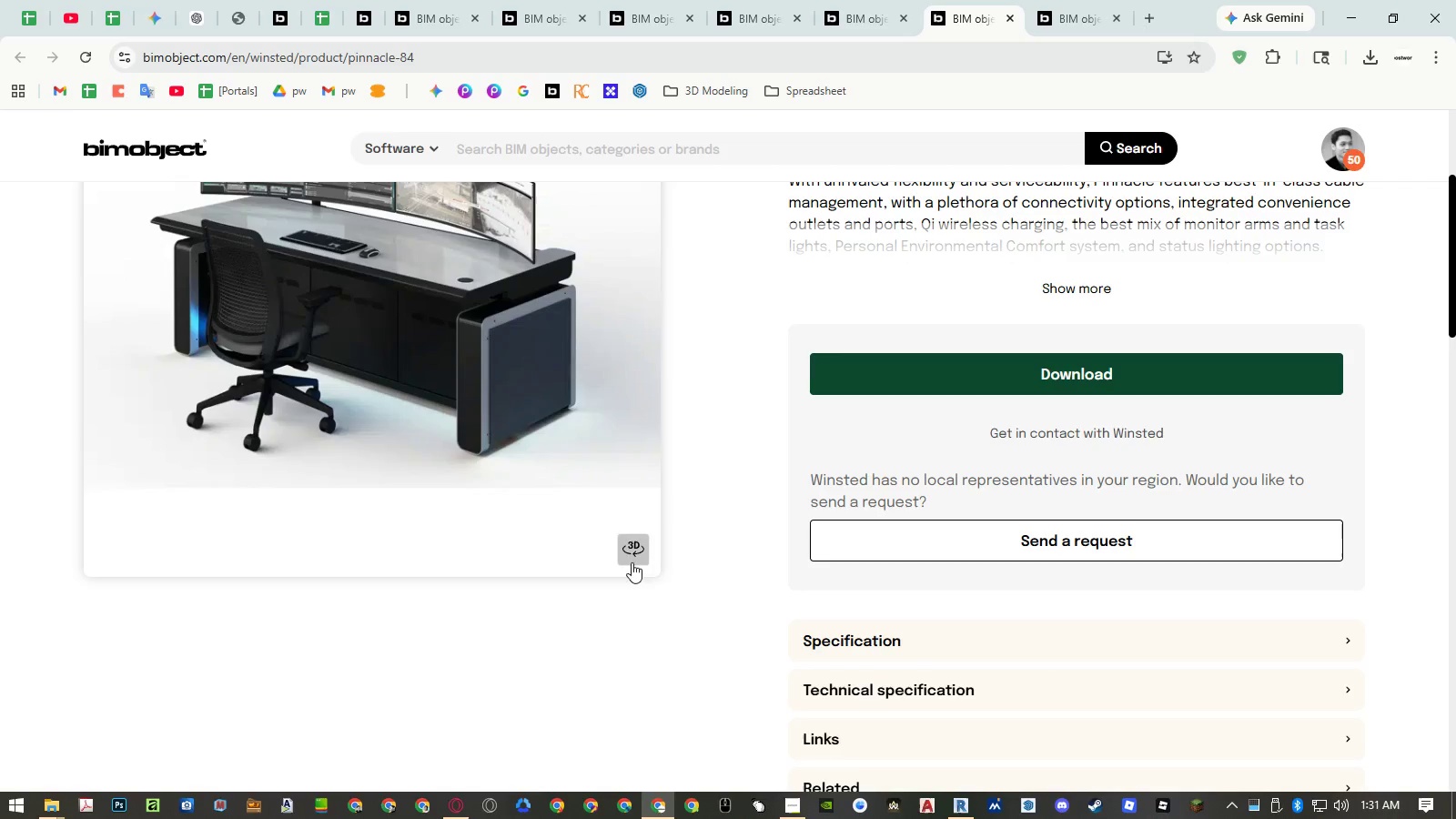 
left_click([629, 545])
 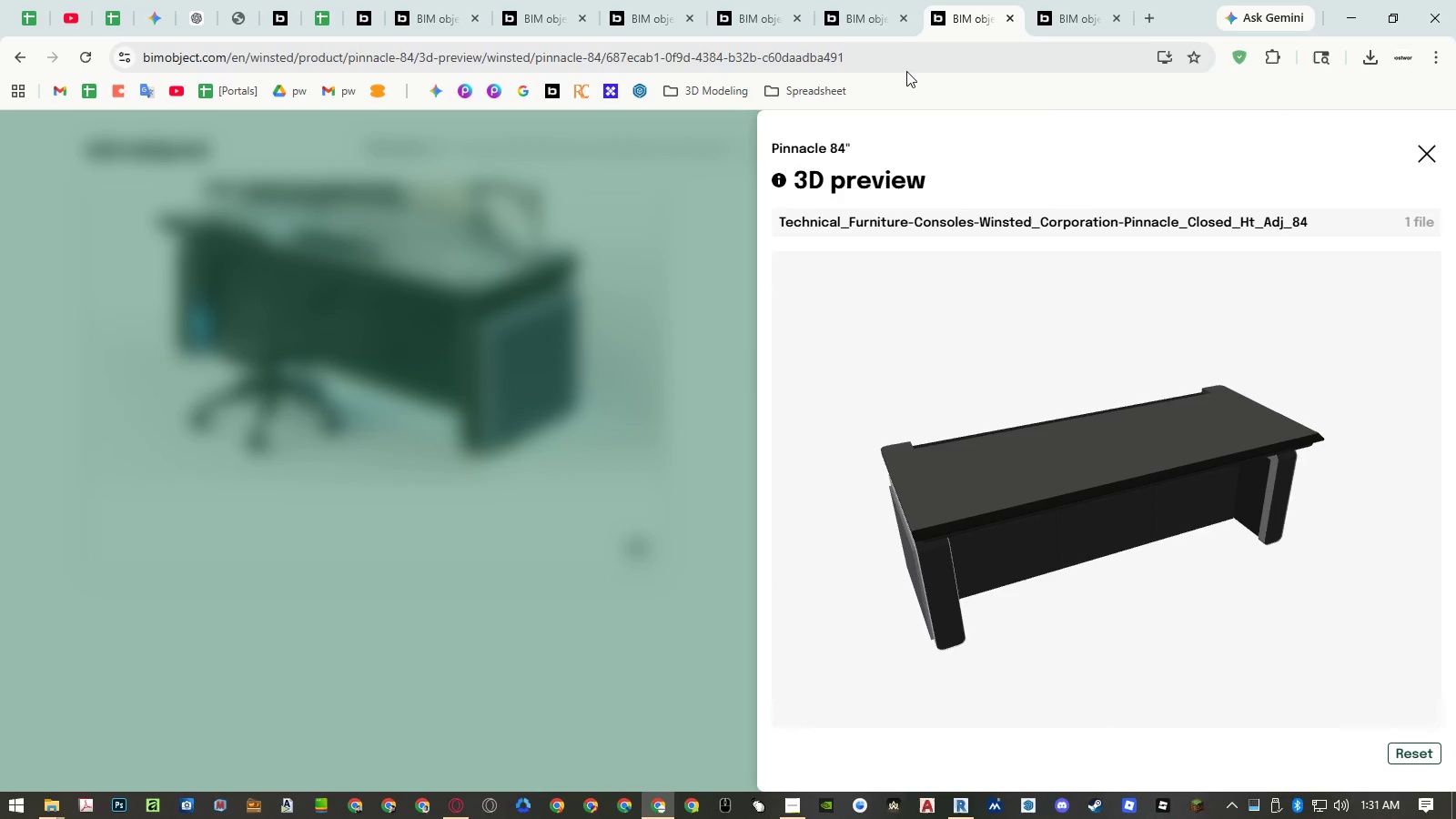 
left_click([765, 19])
 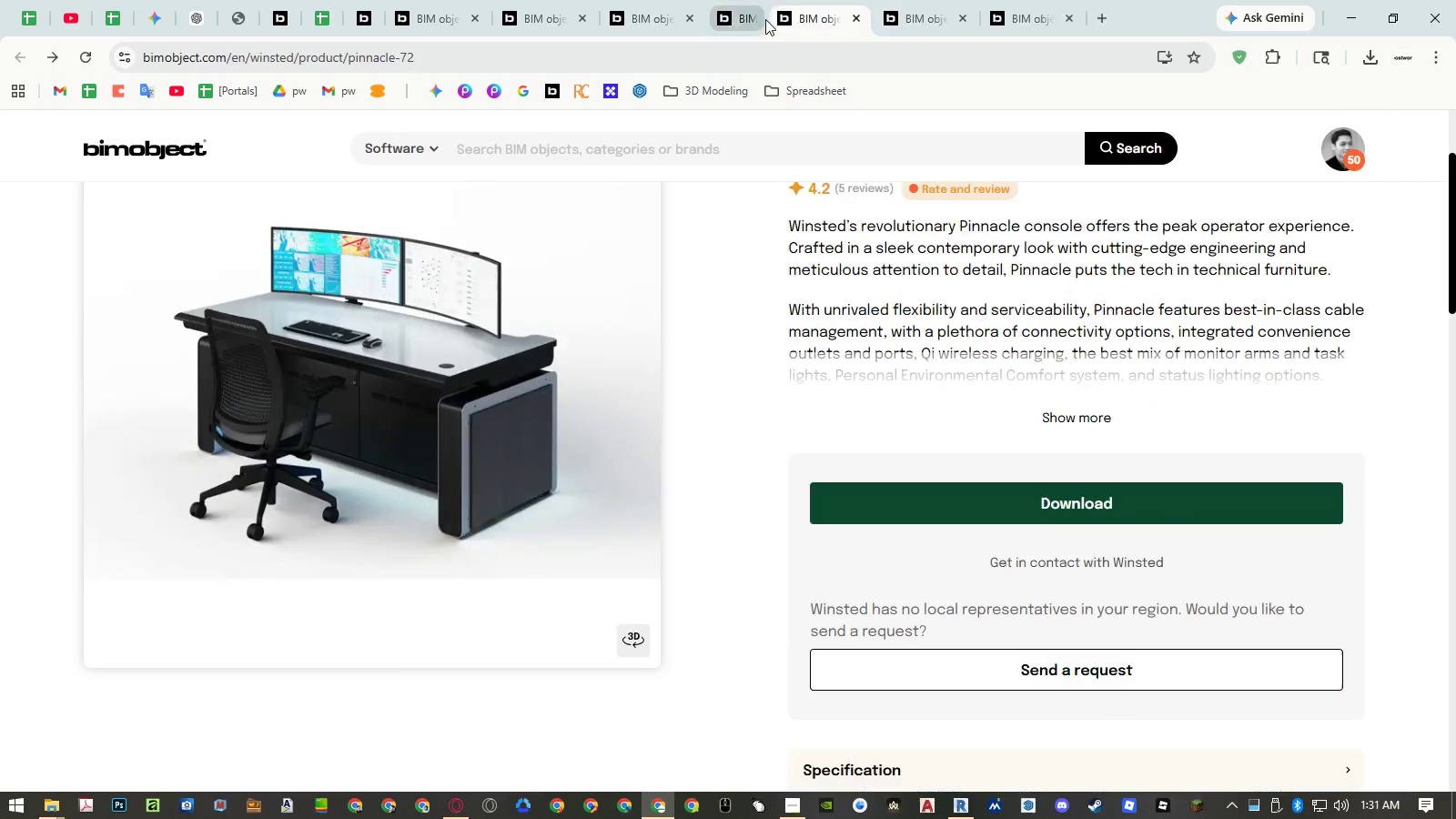 
double_click([765, 19])
 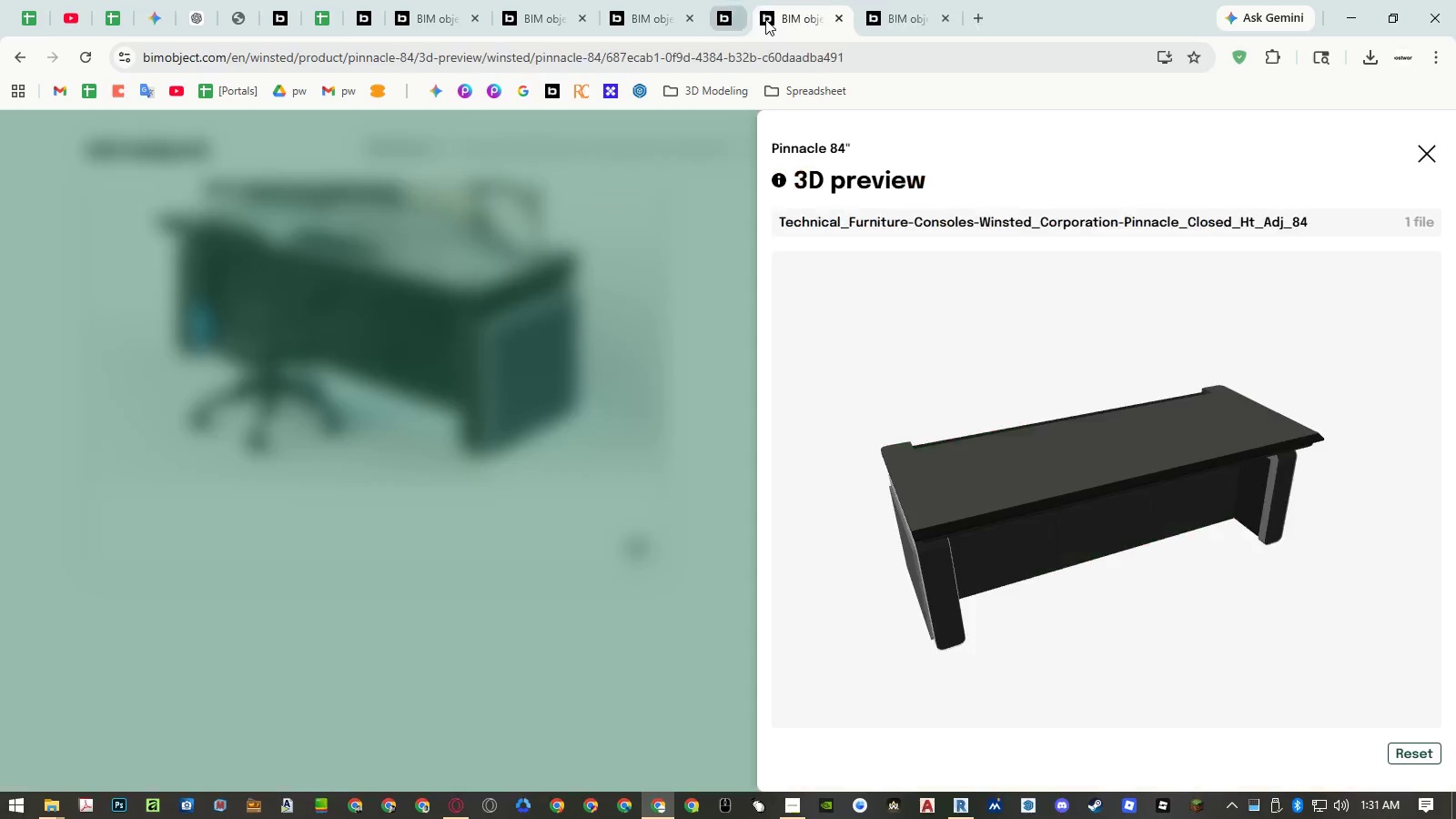 
triple_click([765, 19])
 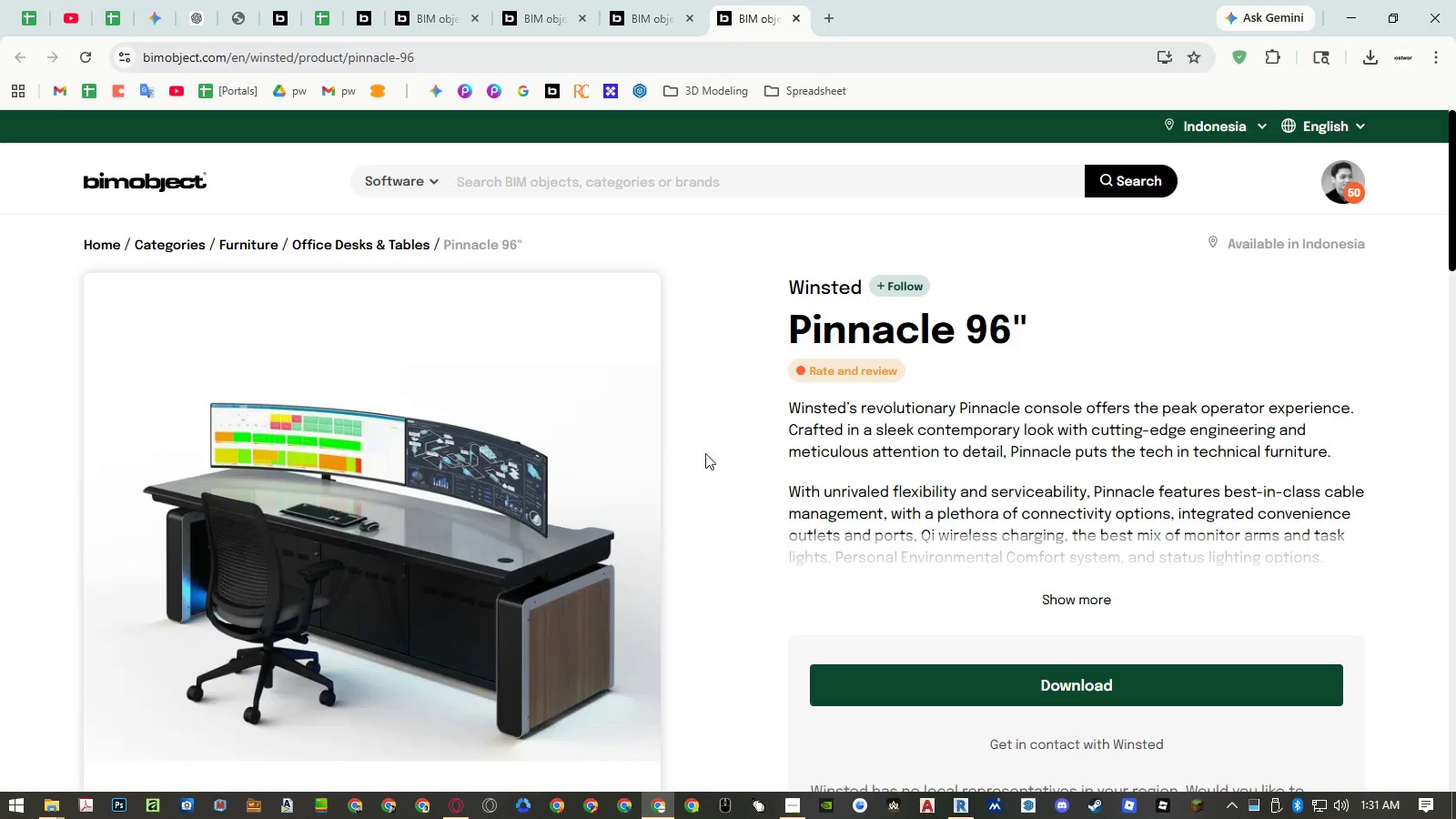 
scroll: coordinate [659, 582], scroll_direction: down, amount: 3.0
 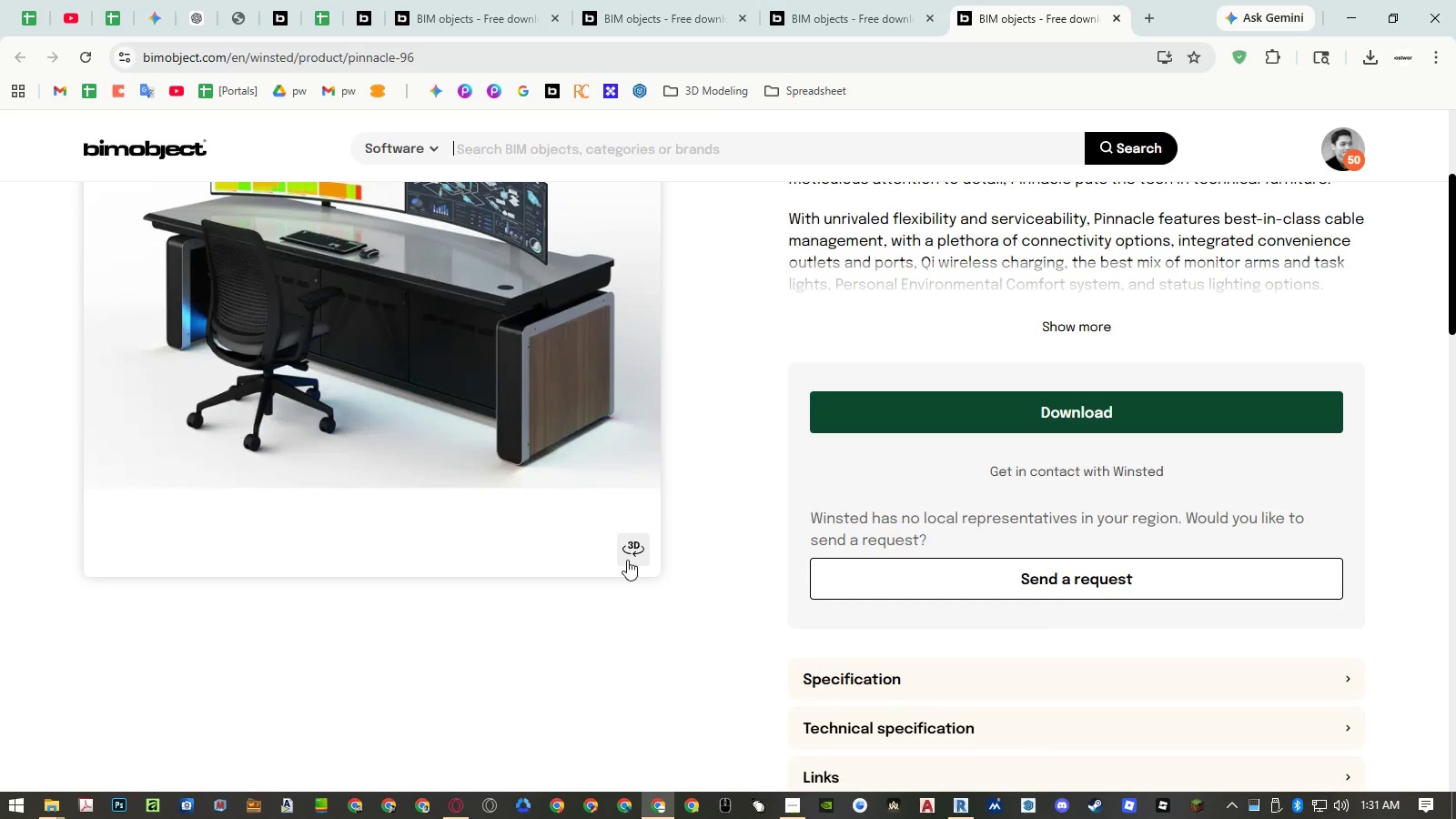 
left_click([626, 555])
 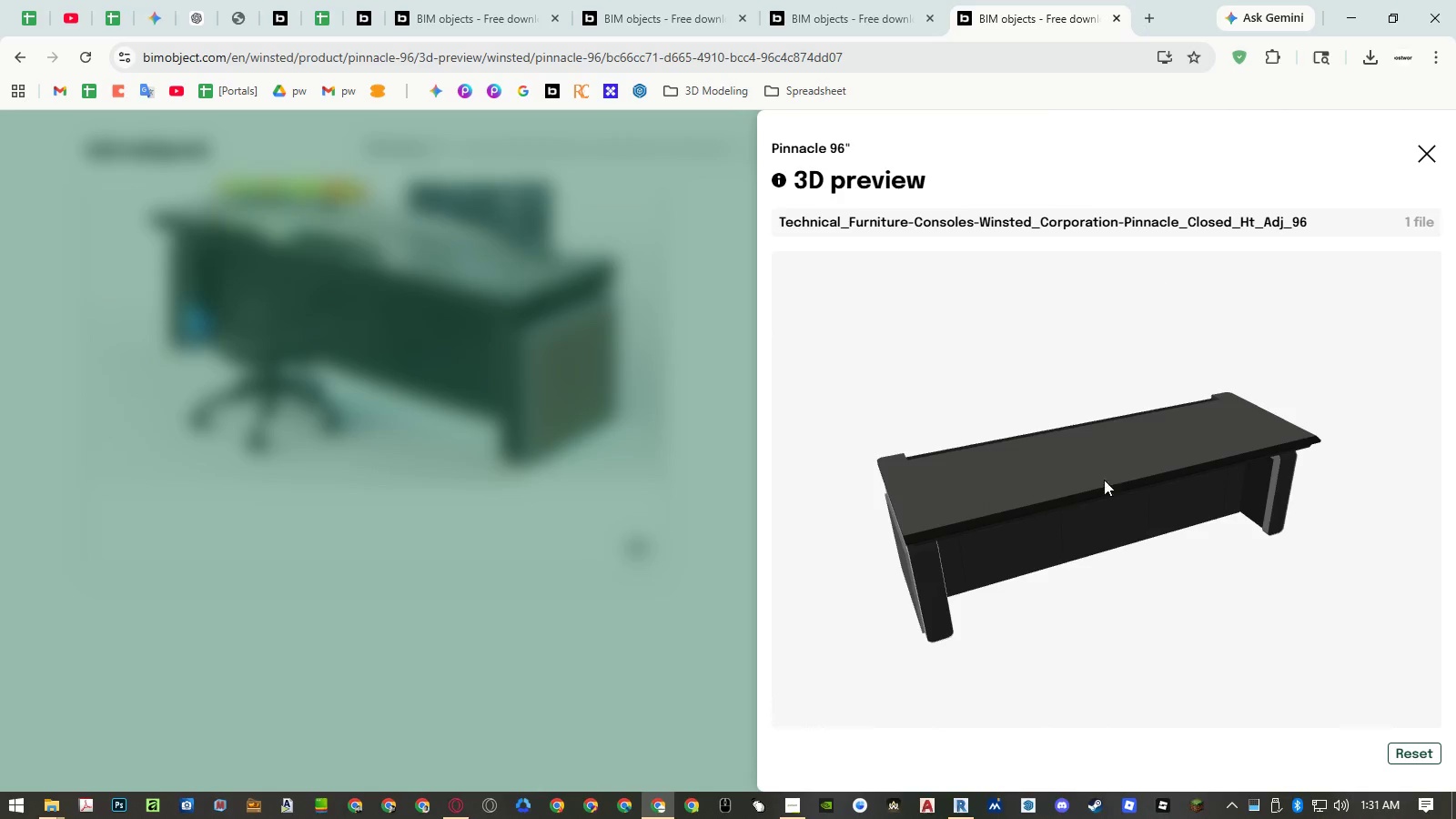 
middle_click([1008, 15])
 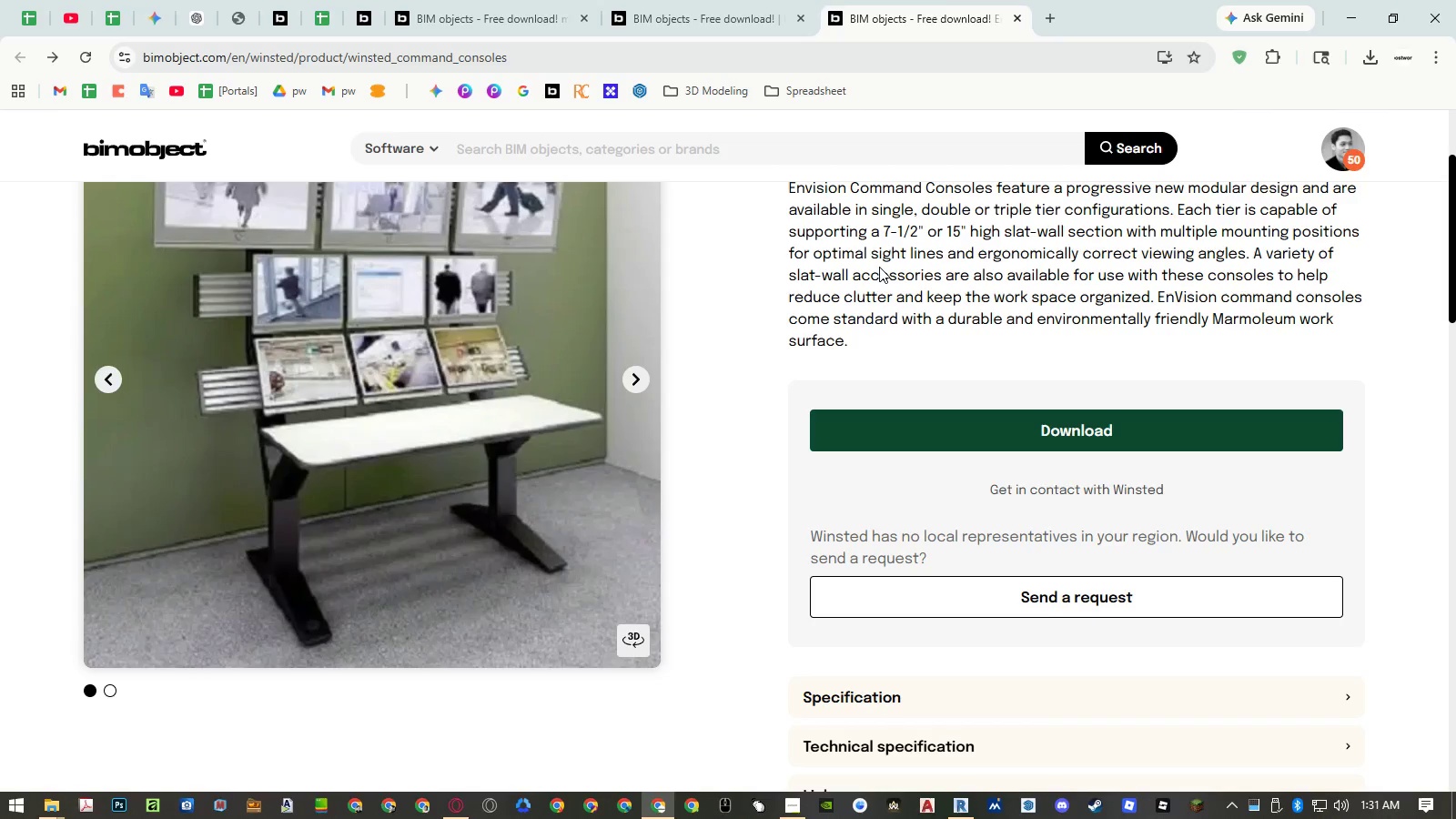 
left_click([718, 11])
 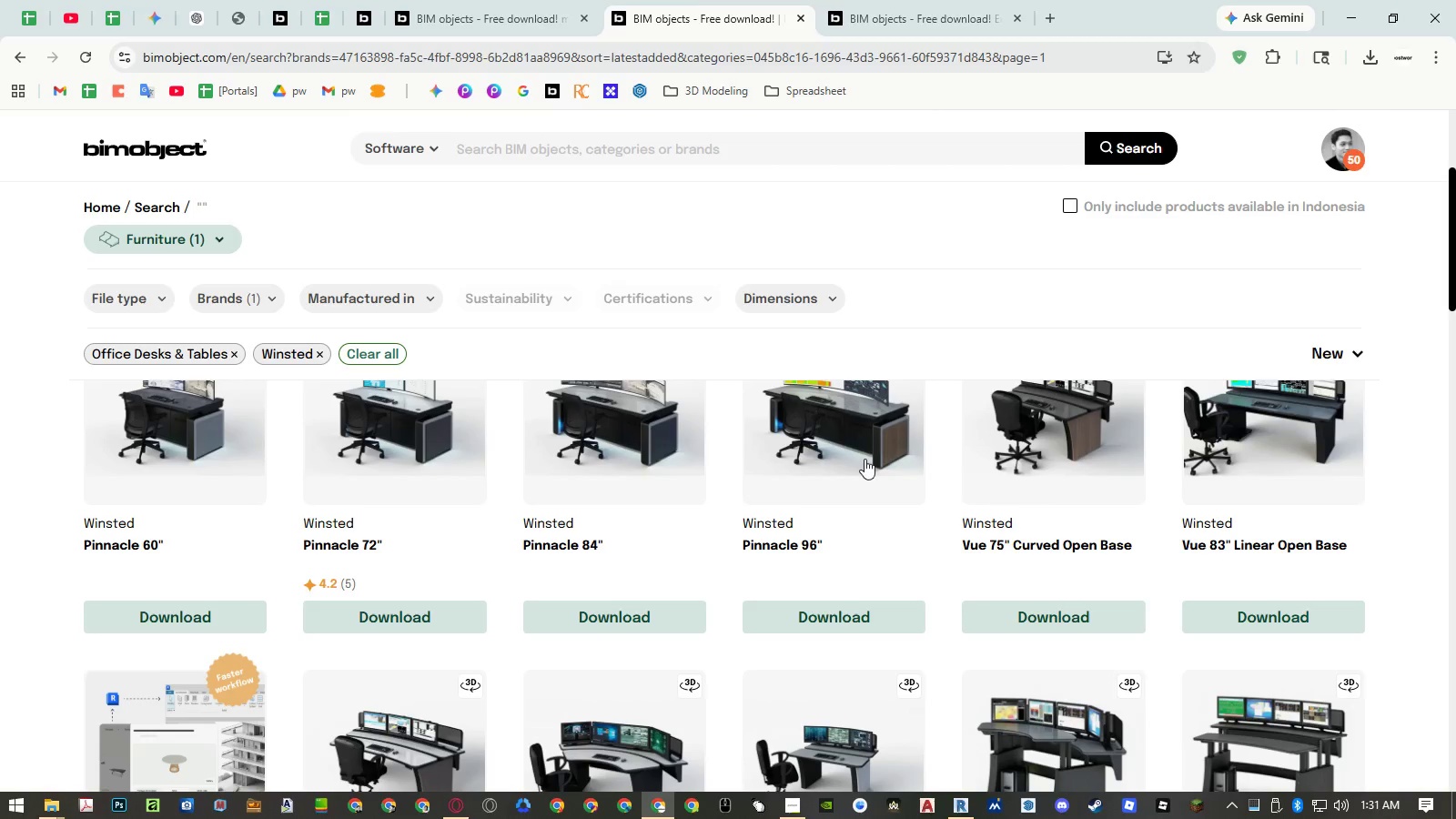 
scroll: coordinate [864, 459], scroll_direction: down, amount: 3.0
 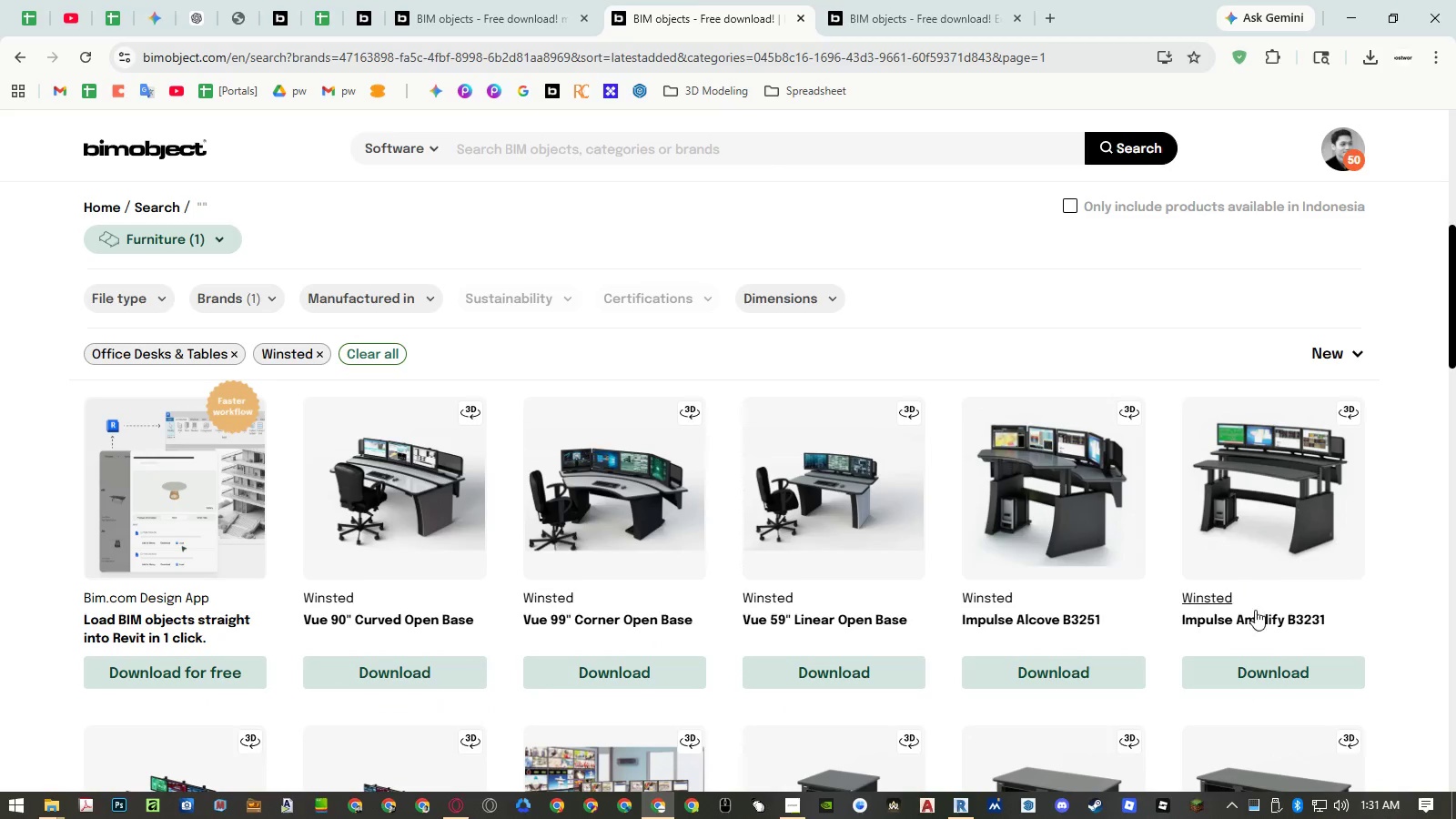 
middle_click([1253, 616])
 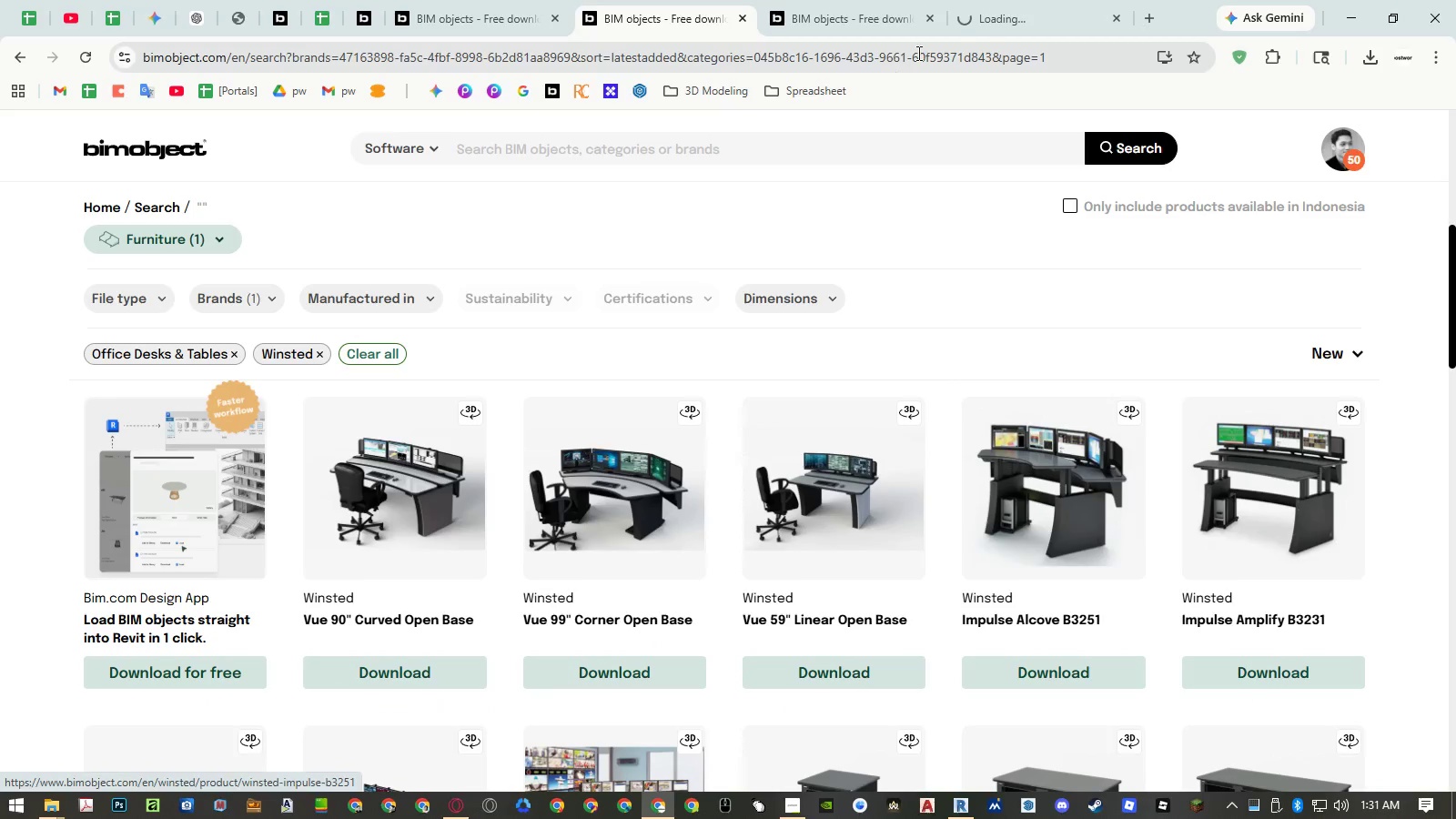 
left_click([1008, 17])
 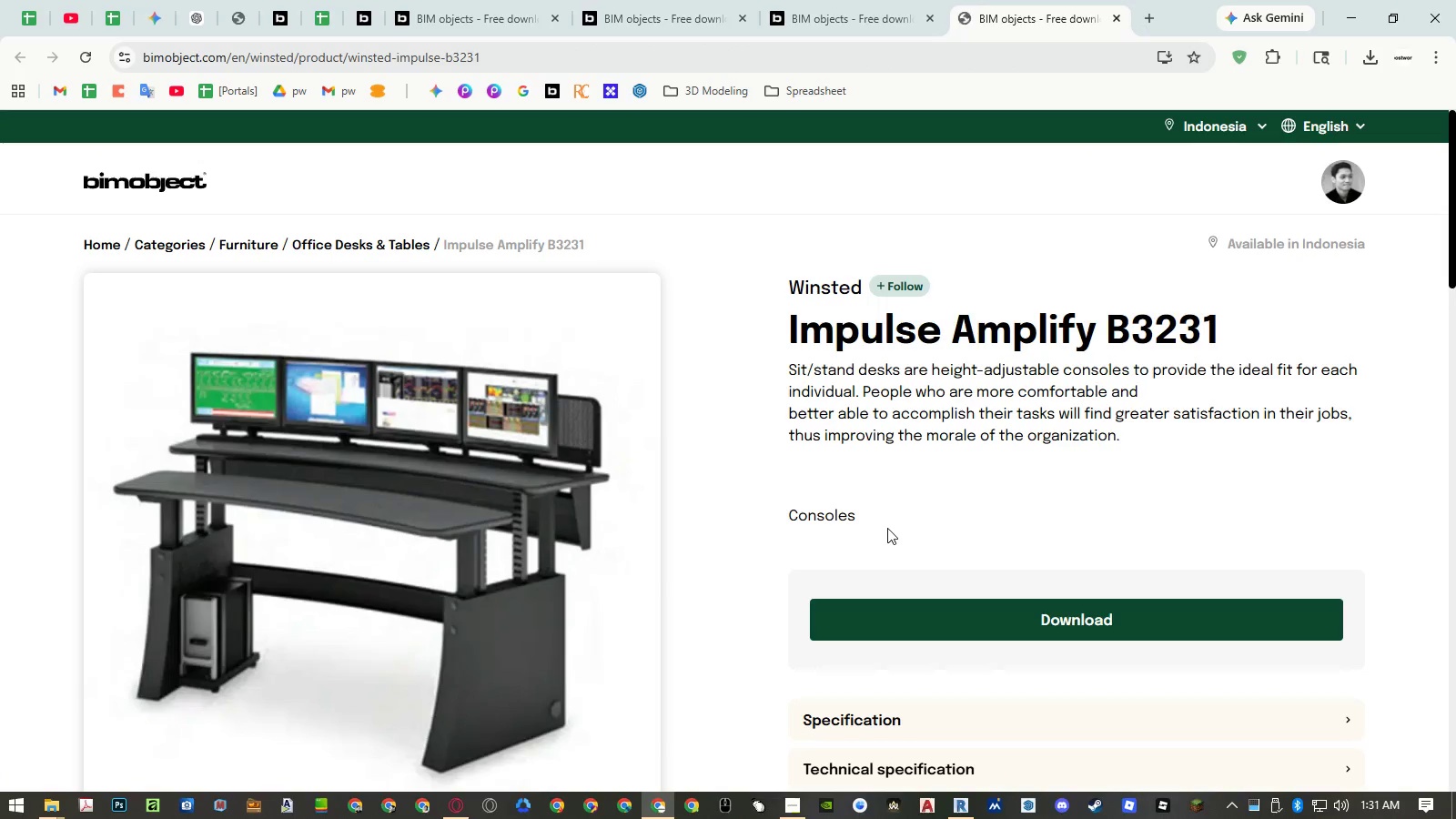 
scroll: coordinate [706, 556], scroll_direction: down, amount: 2.0
 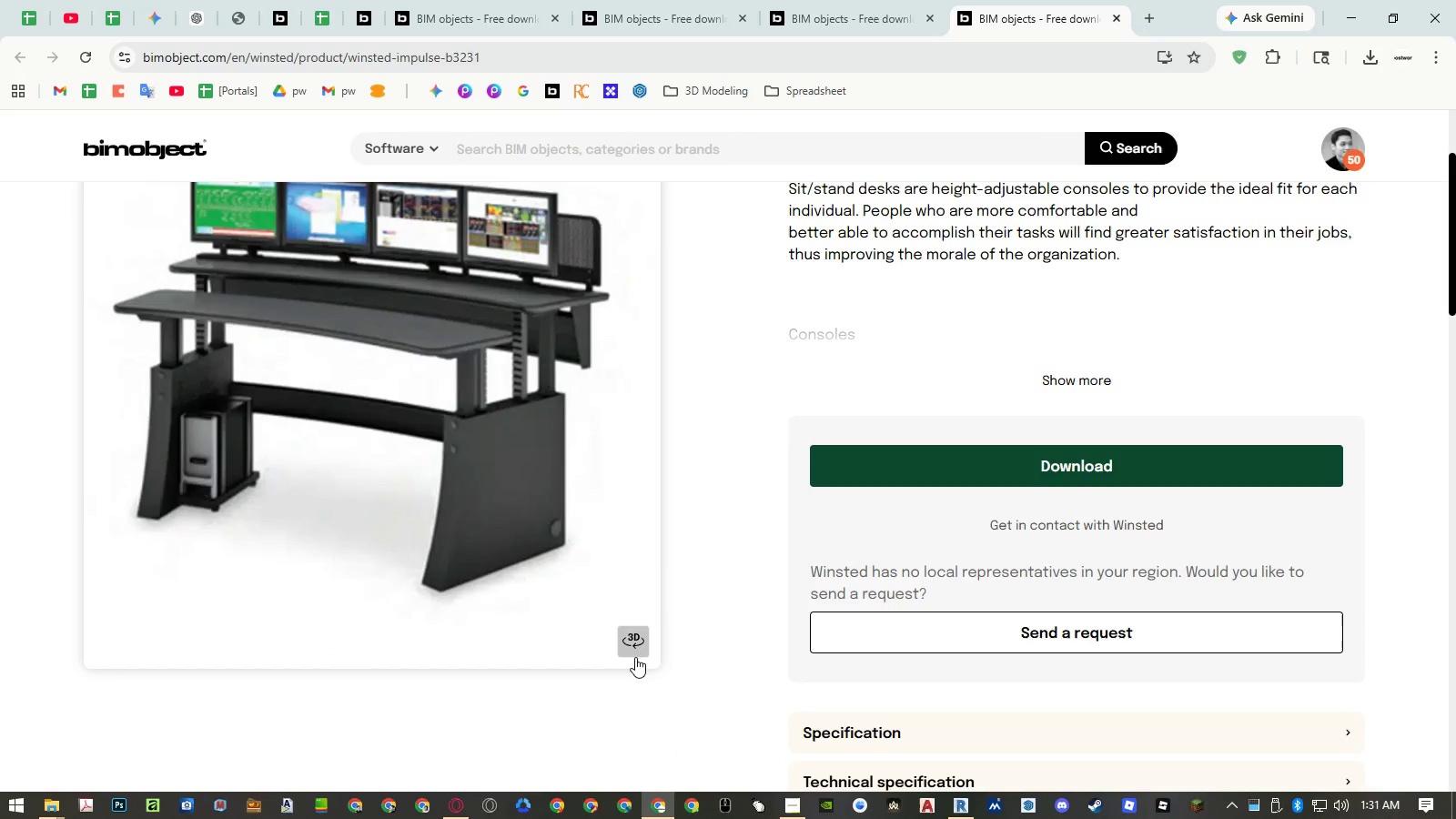 
left_click([635, 646])
 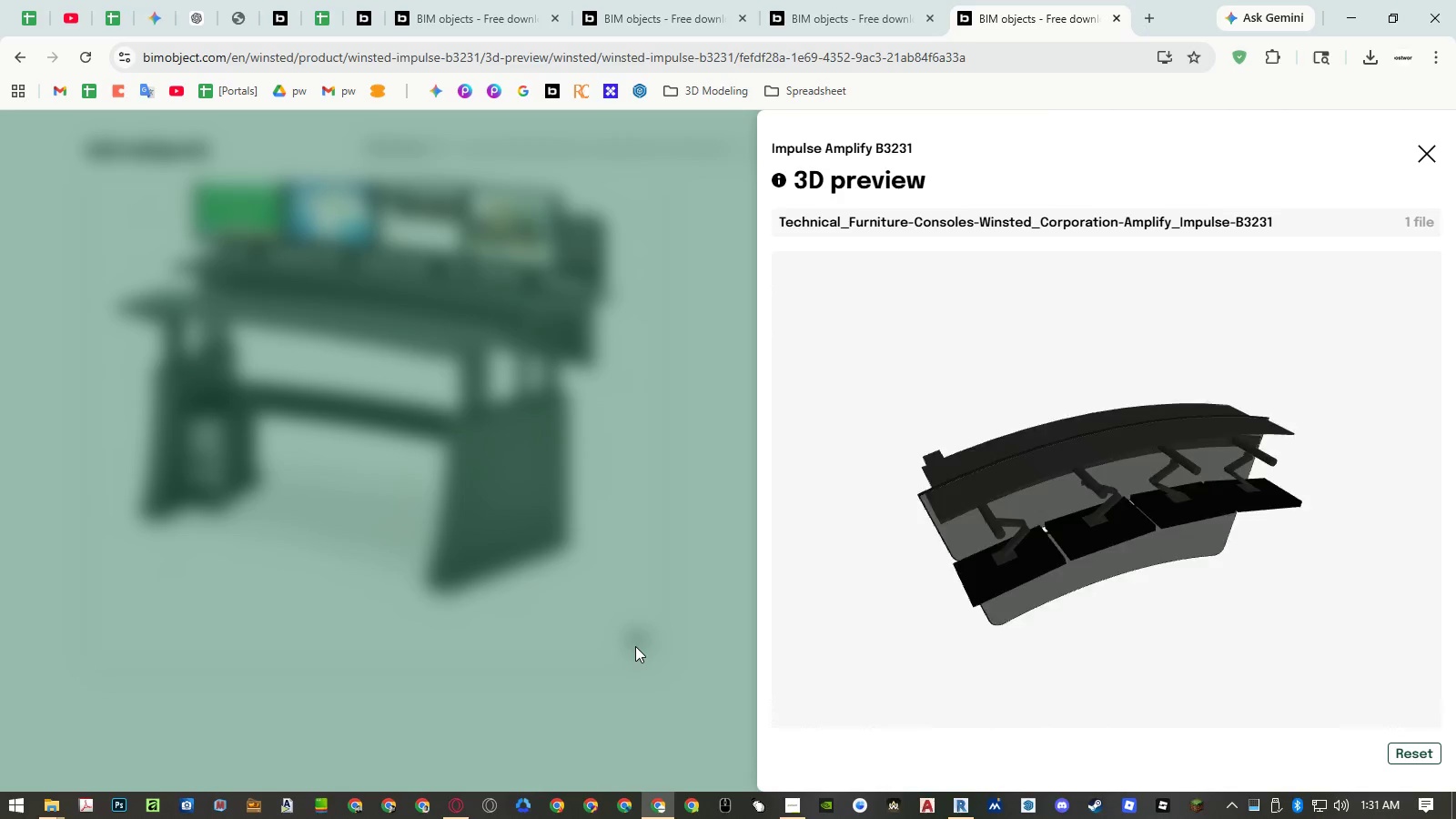 
left_click_drag(start_coordinate=[957, 544], to_coordinate=[1016, 552])
 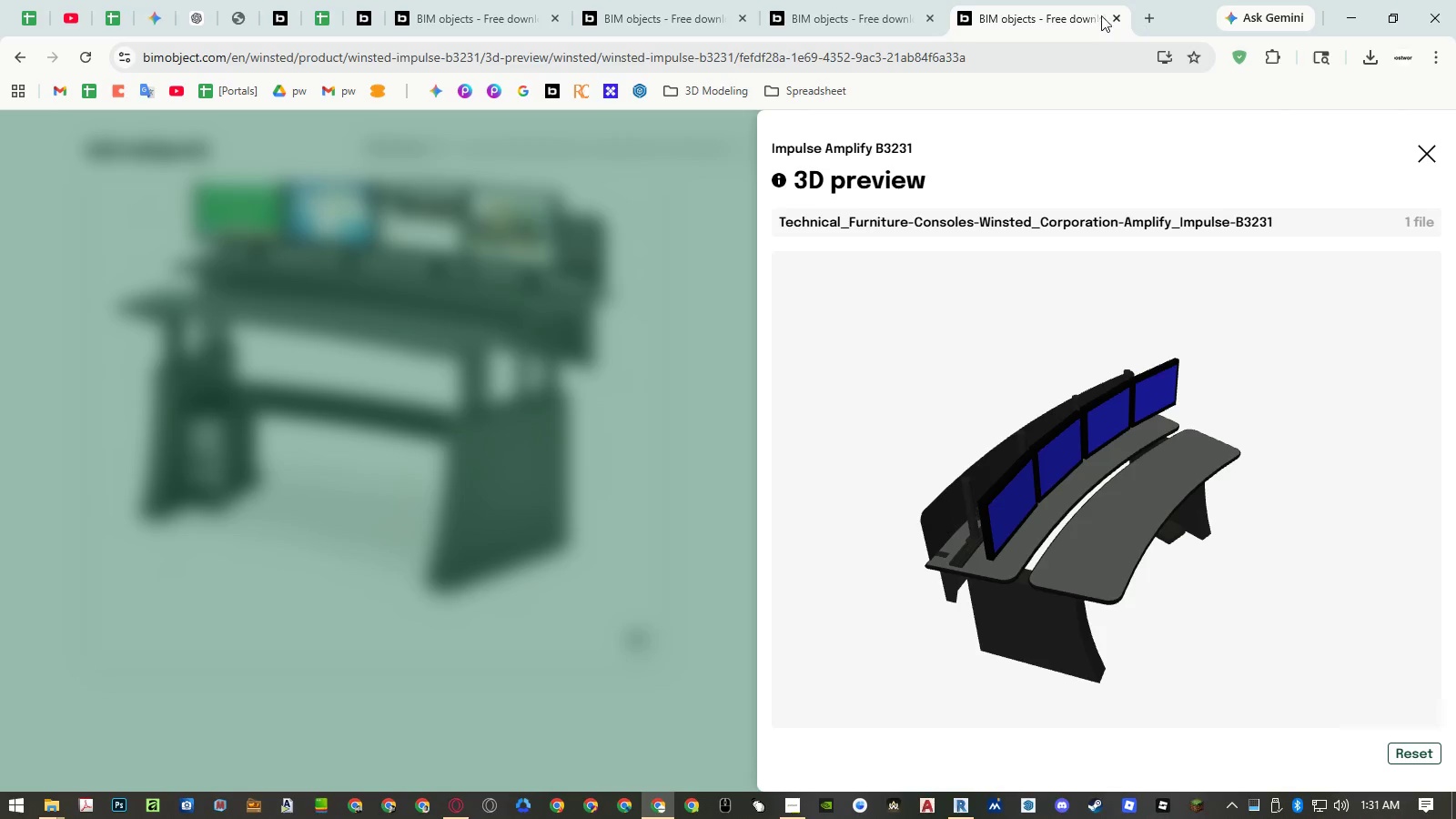 
left_click([1113, 15])
 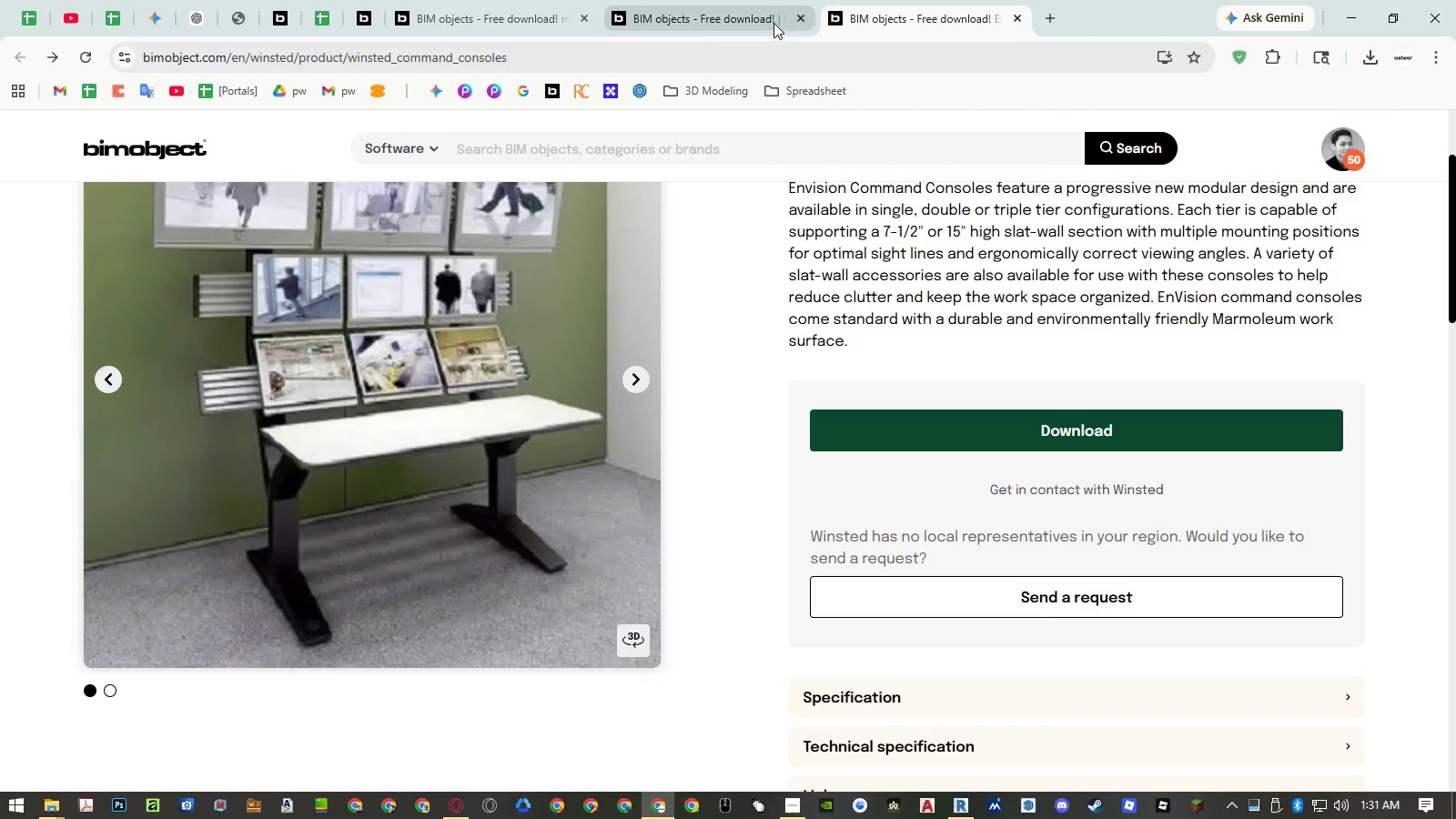 
left_click([719, 15])
 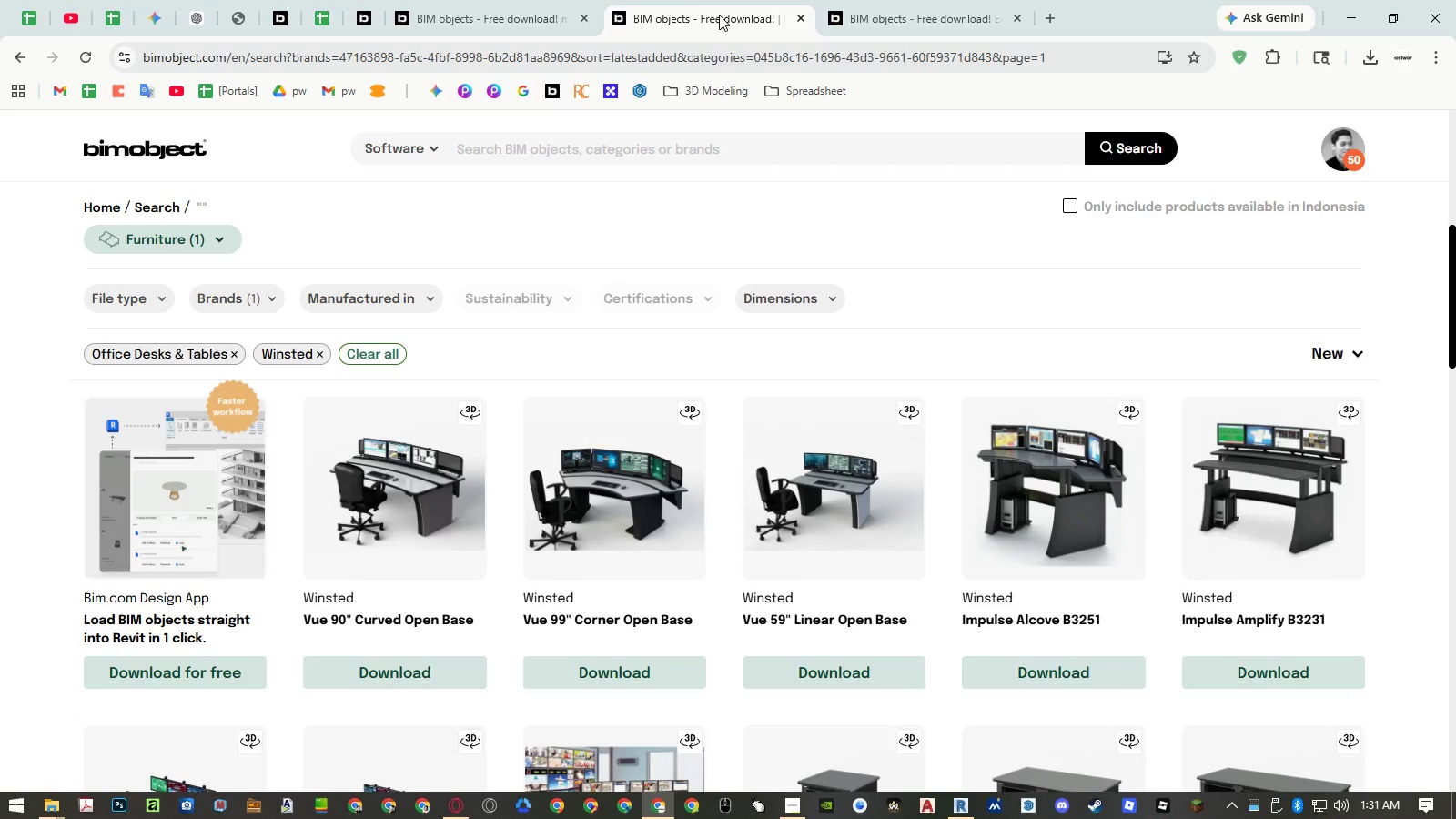 
left_click([525, 19])
 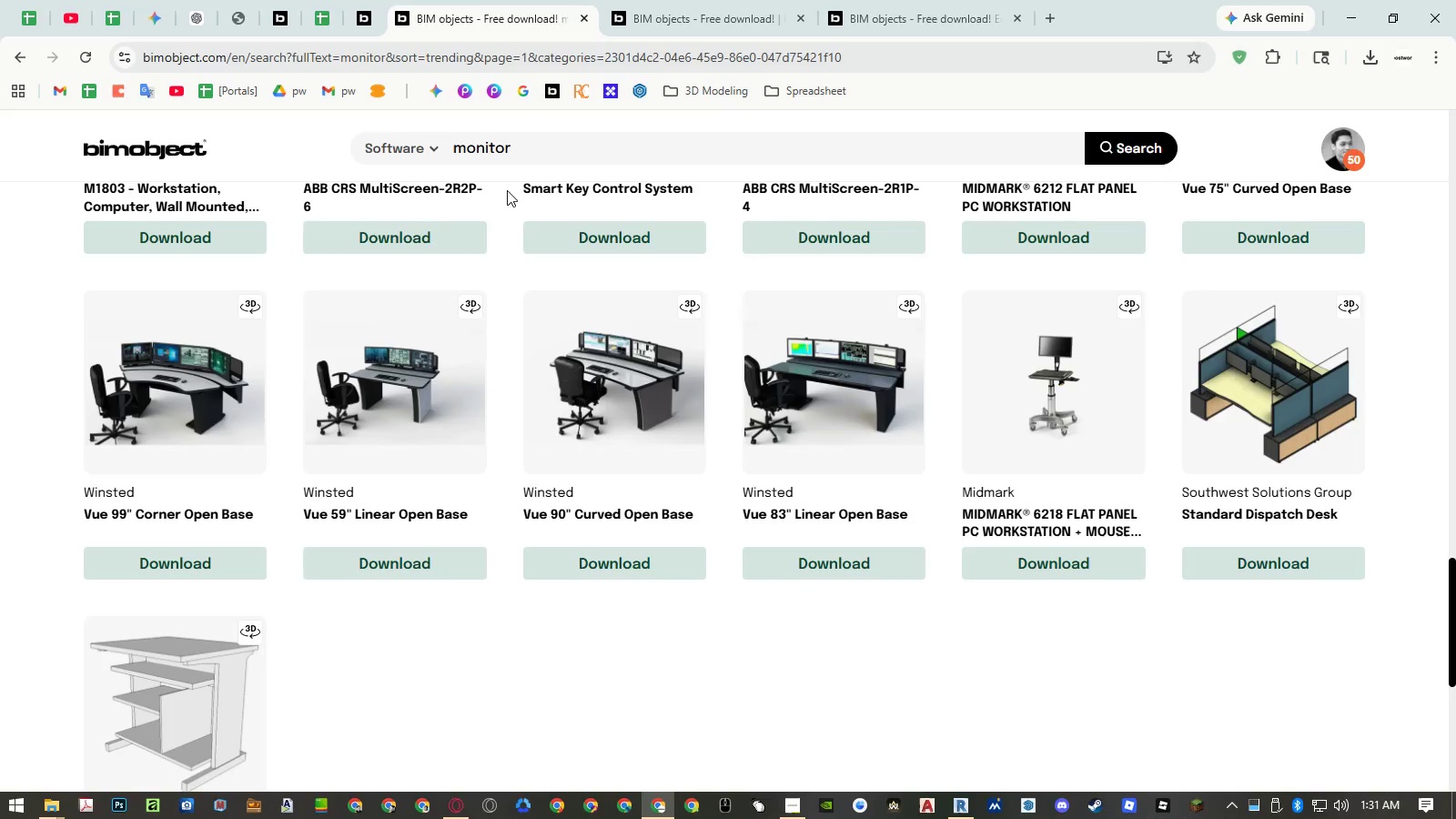 
scroll: coordinate [514, 252], scroll_direction: up, amount: 7.0
 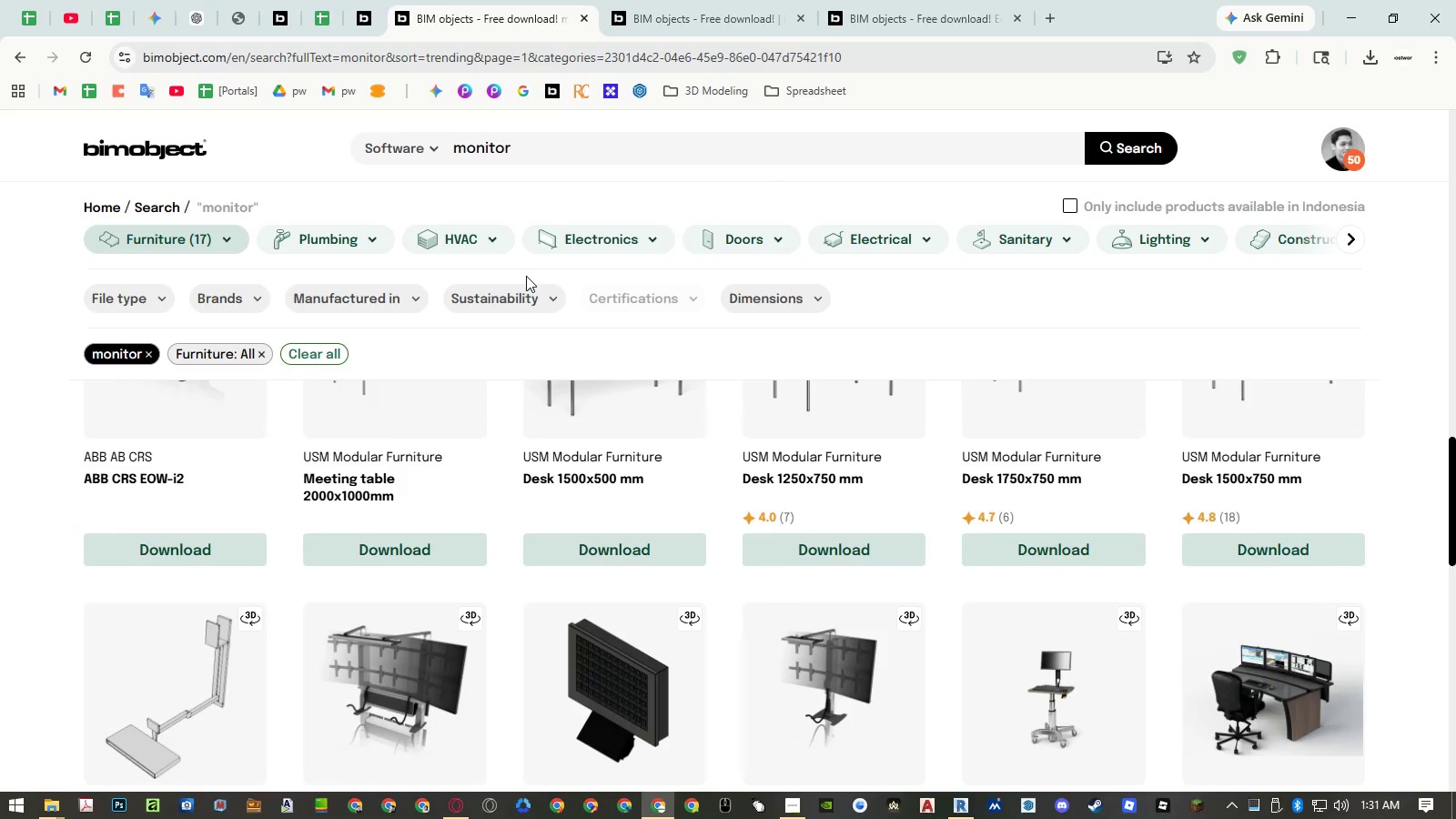 
scroll: coordinate [532, 483], scroll_direction: down, amount: 4.0
 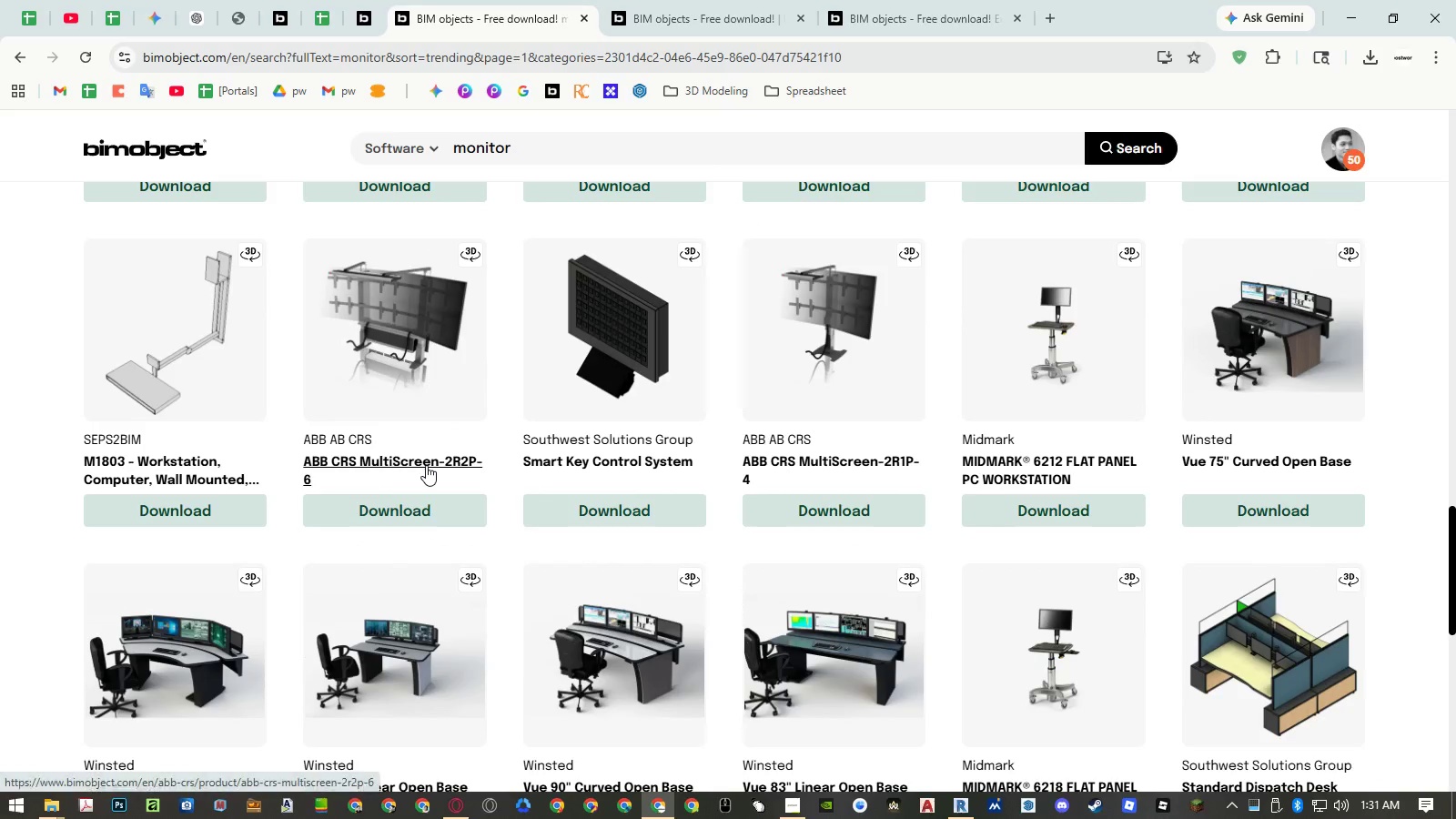 
scroll: coordinate [460, 449], scroll_direction: up, amount: 11.0
 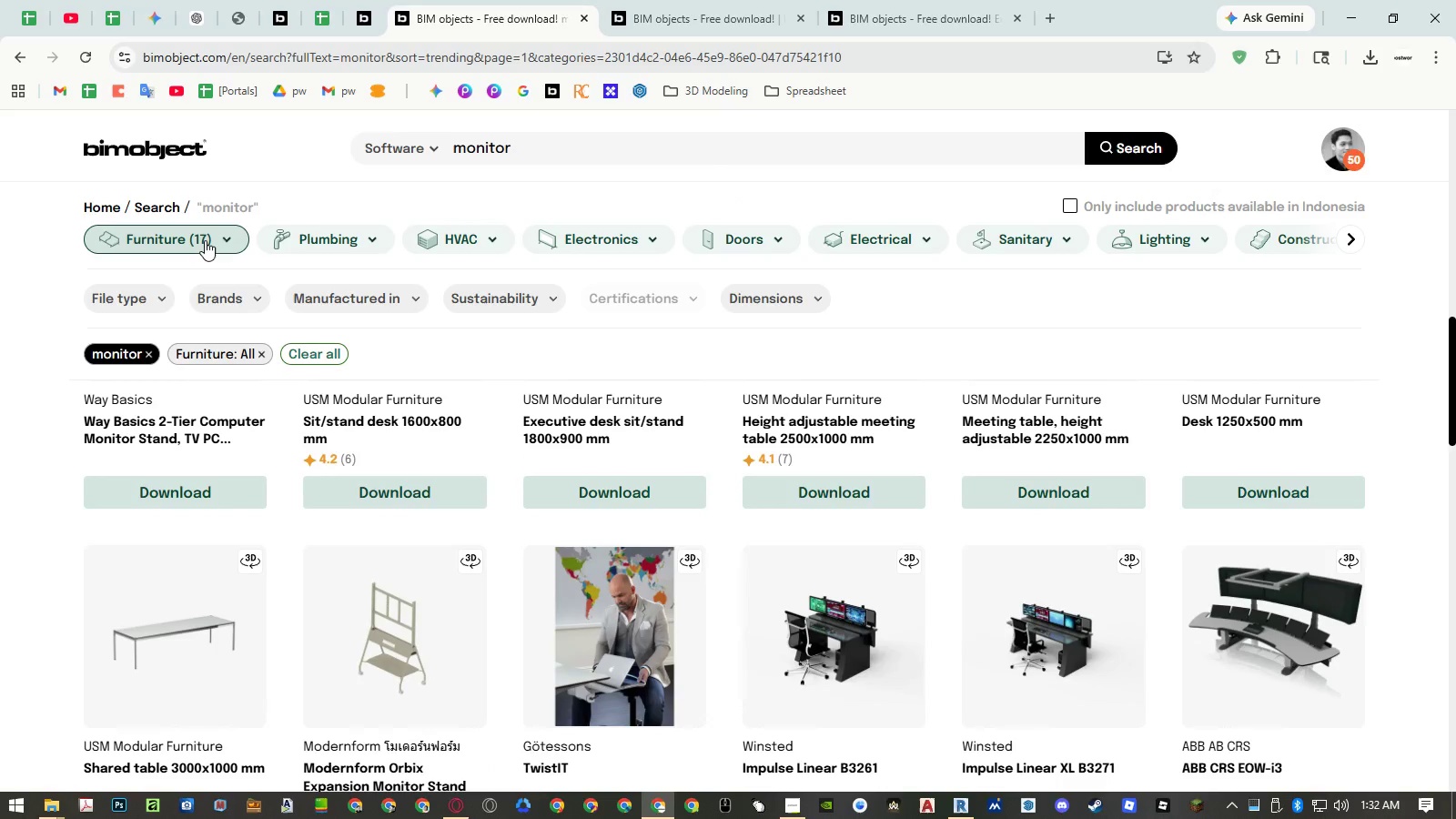 
left_click([205, 240])
 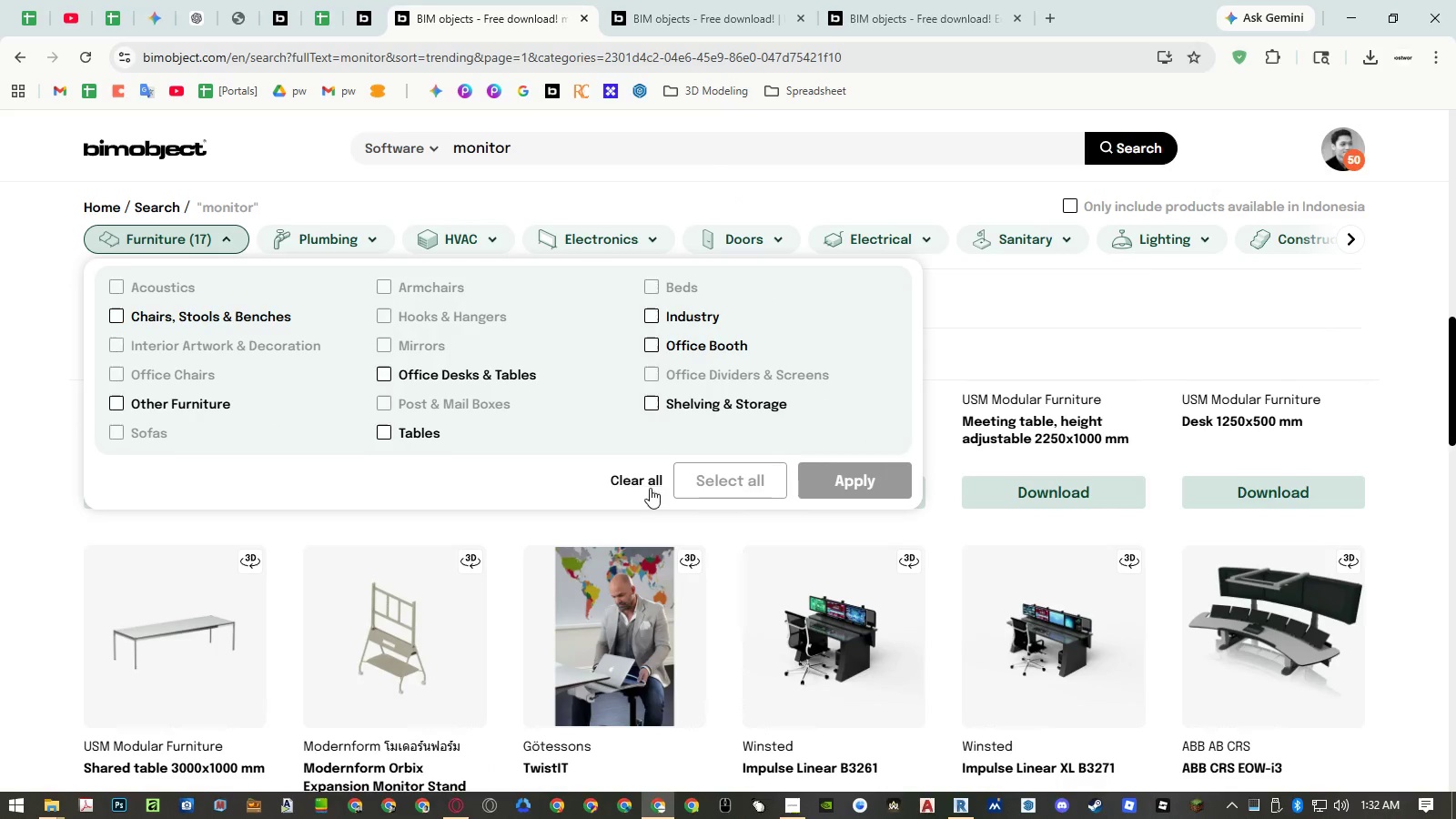 
double_click([837, 486])
 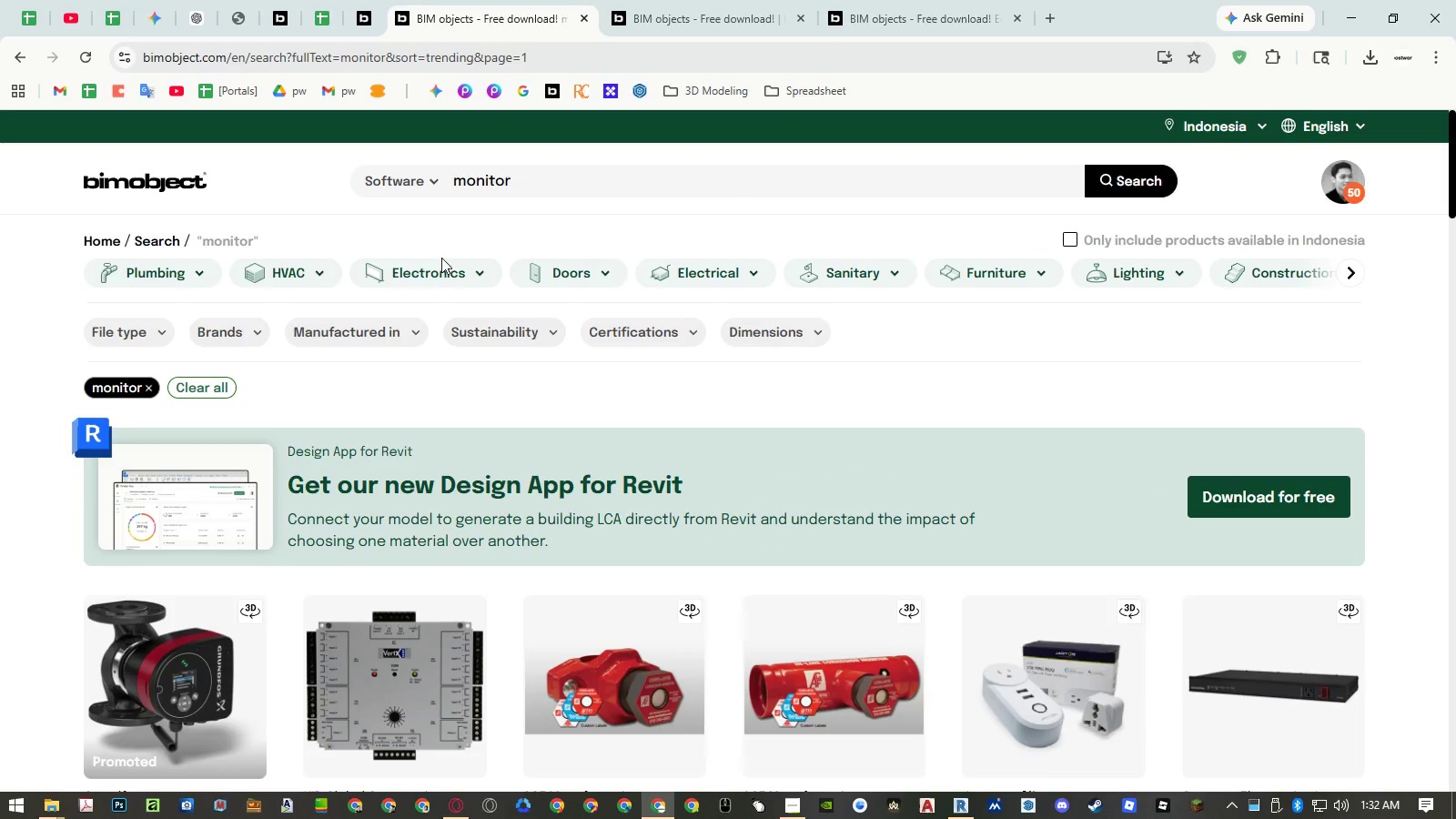 
left_click([392, 270])
 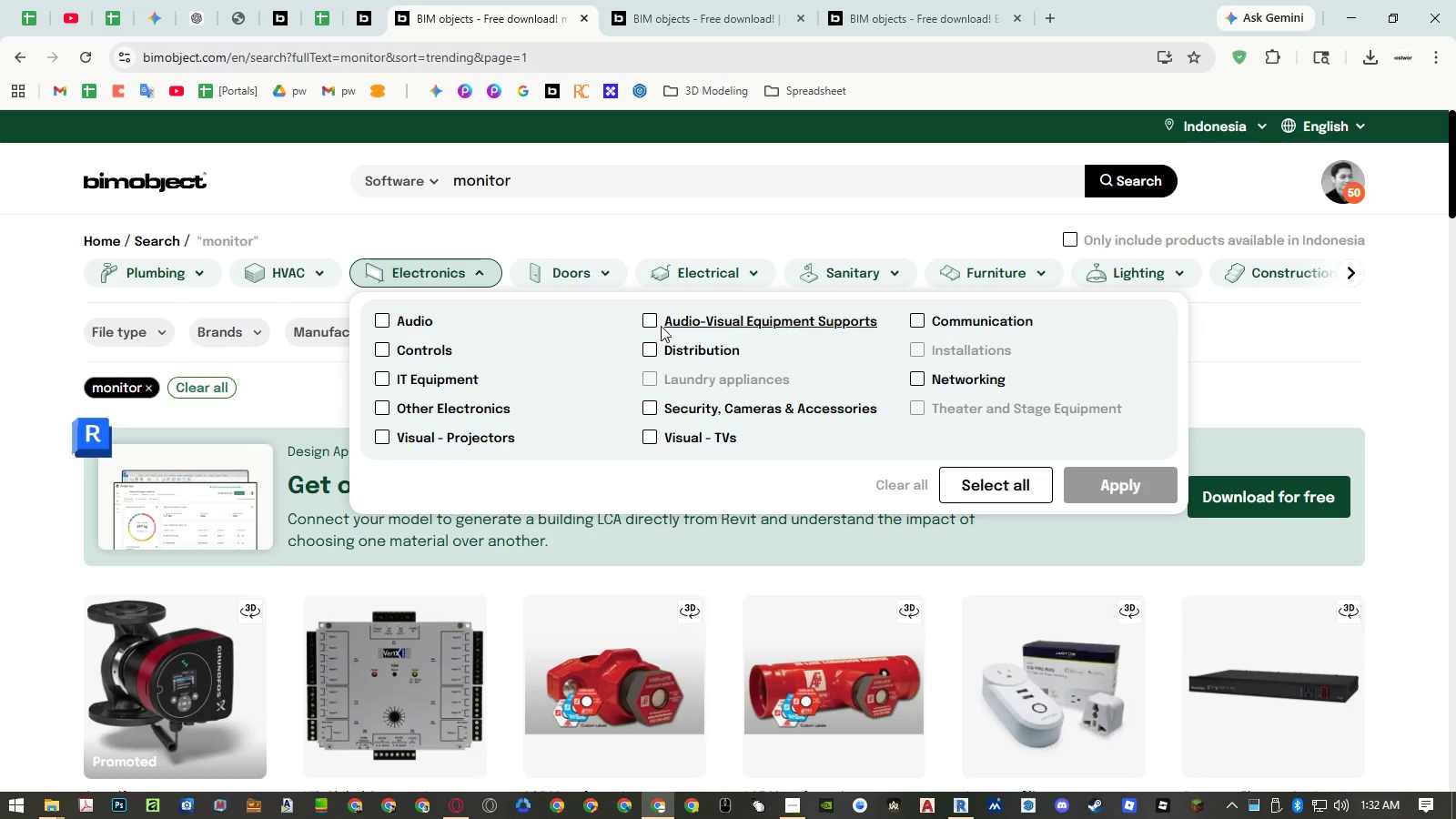 
left_click([647, 326])
 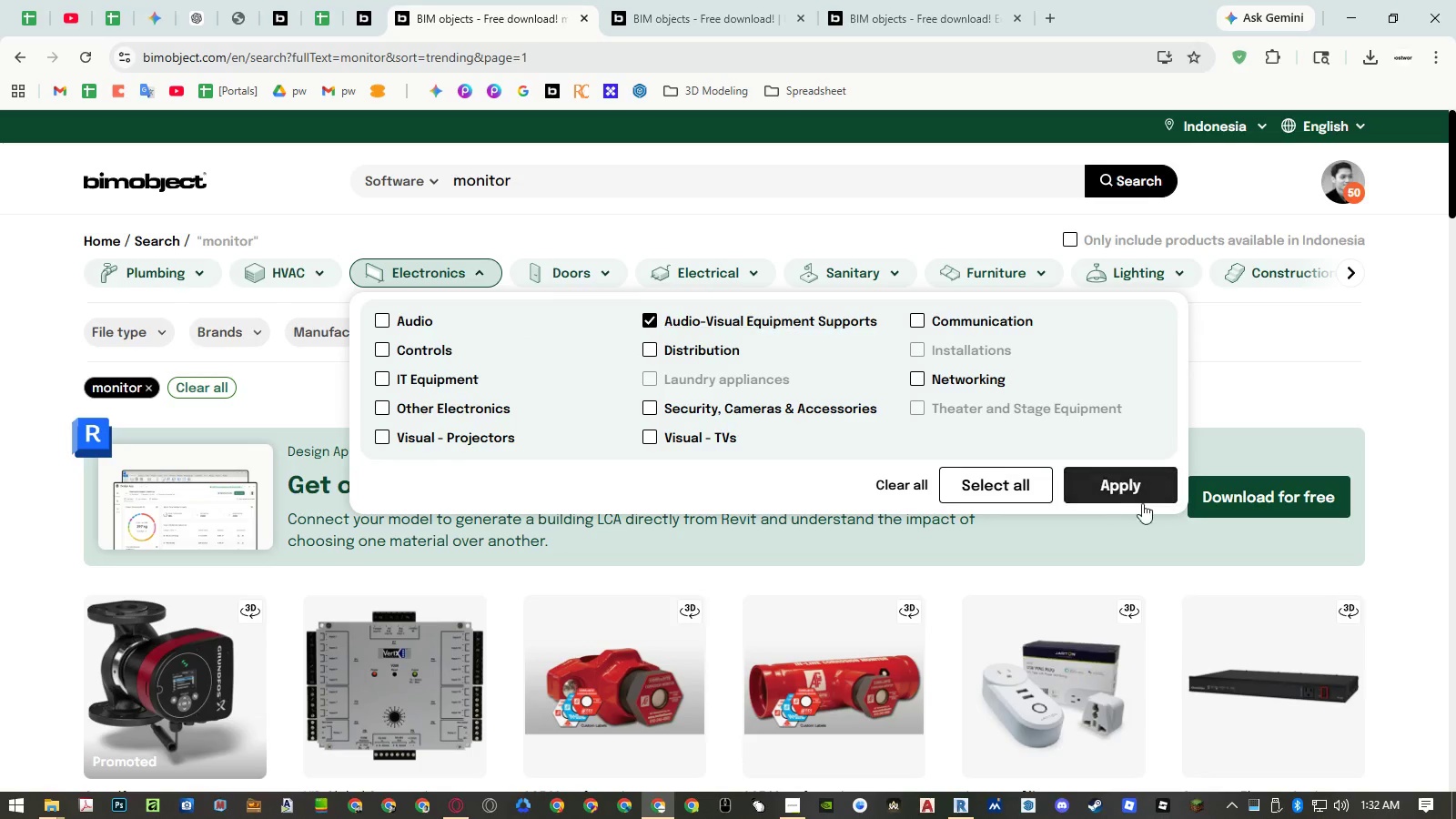 
left_click([1138, 491])
 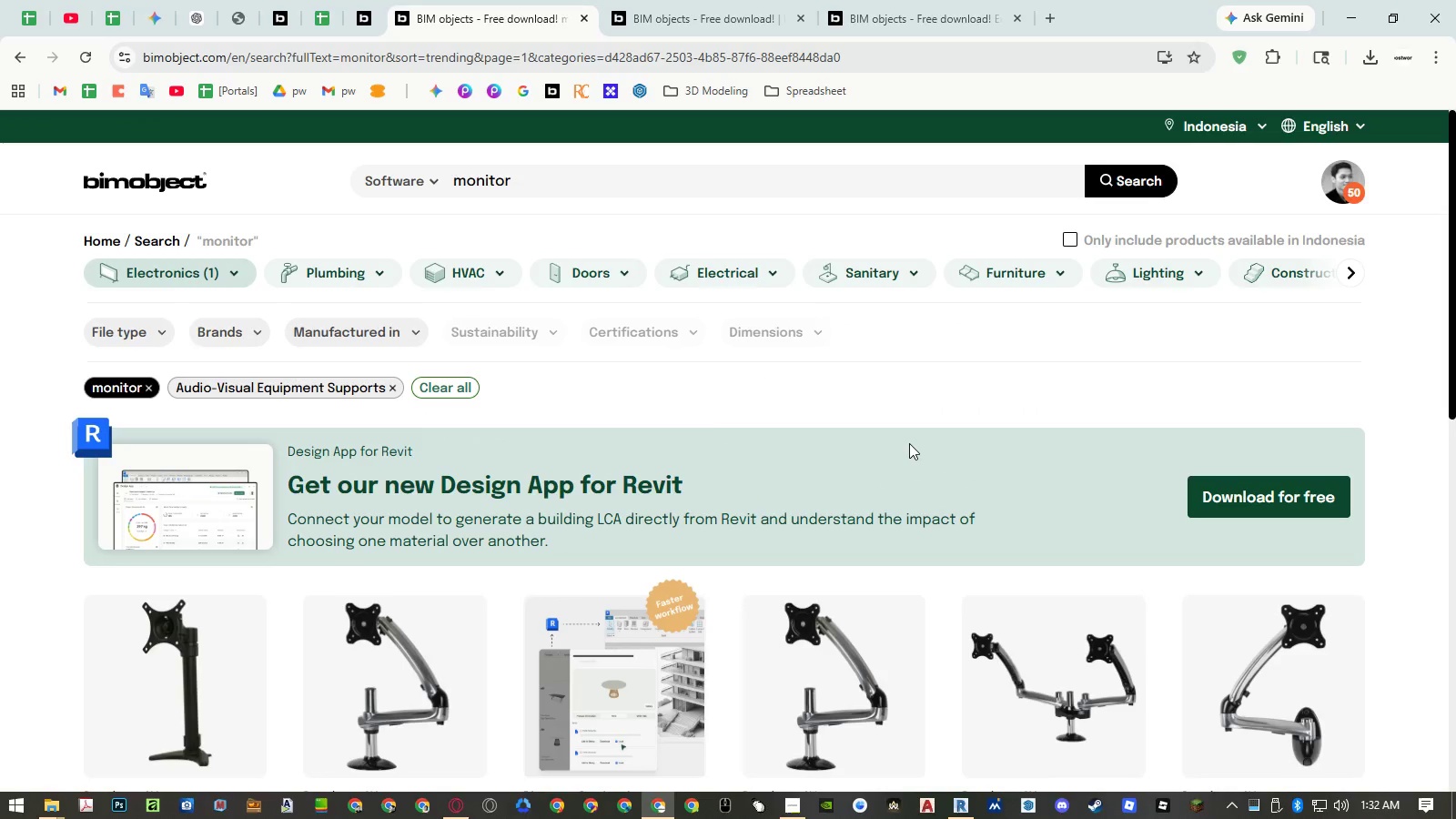 
scroll: coordinate [933, 423], scroll_direction: down, amount: 3.0
 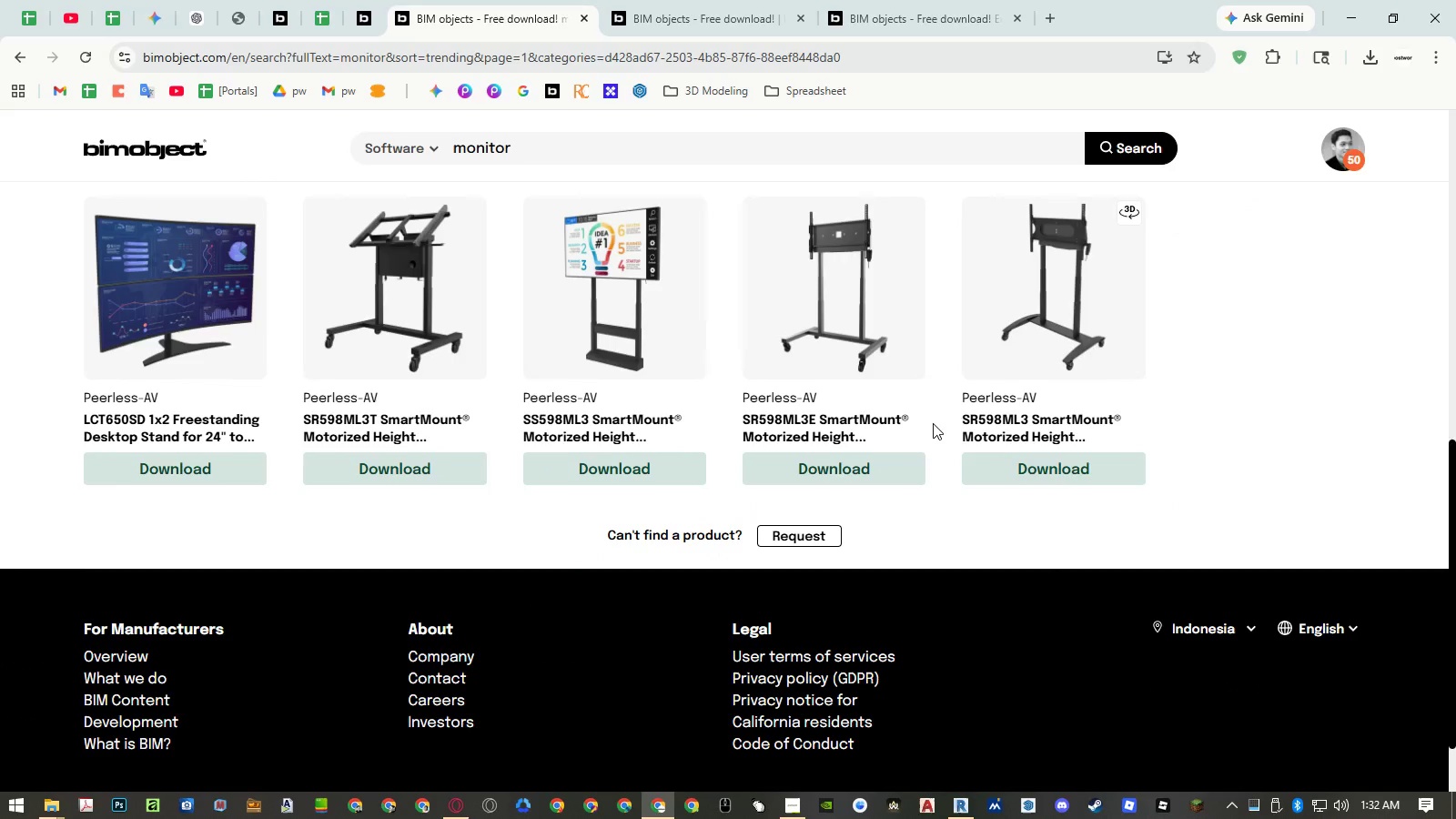 
scroll: coordinate [933, 423], scroll_direction: up, amount: 4.0
 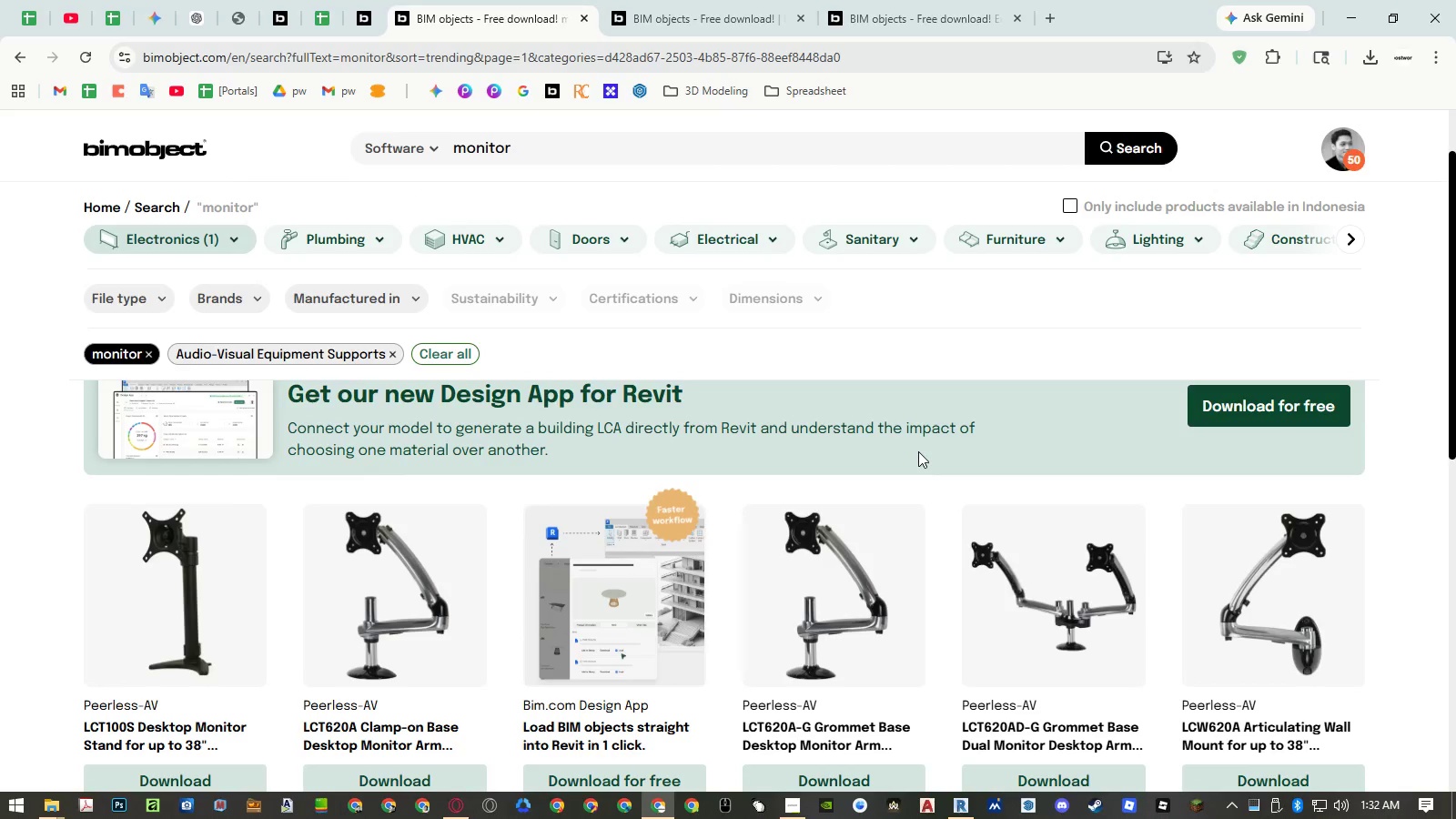 
scroll: coordinate [912, 455], scroll_direction: down, amount: 1.0
 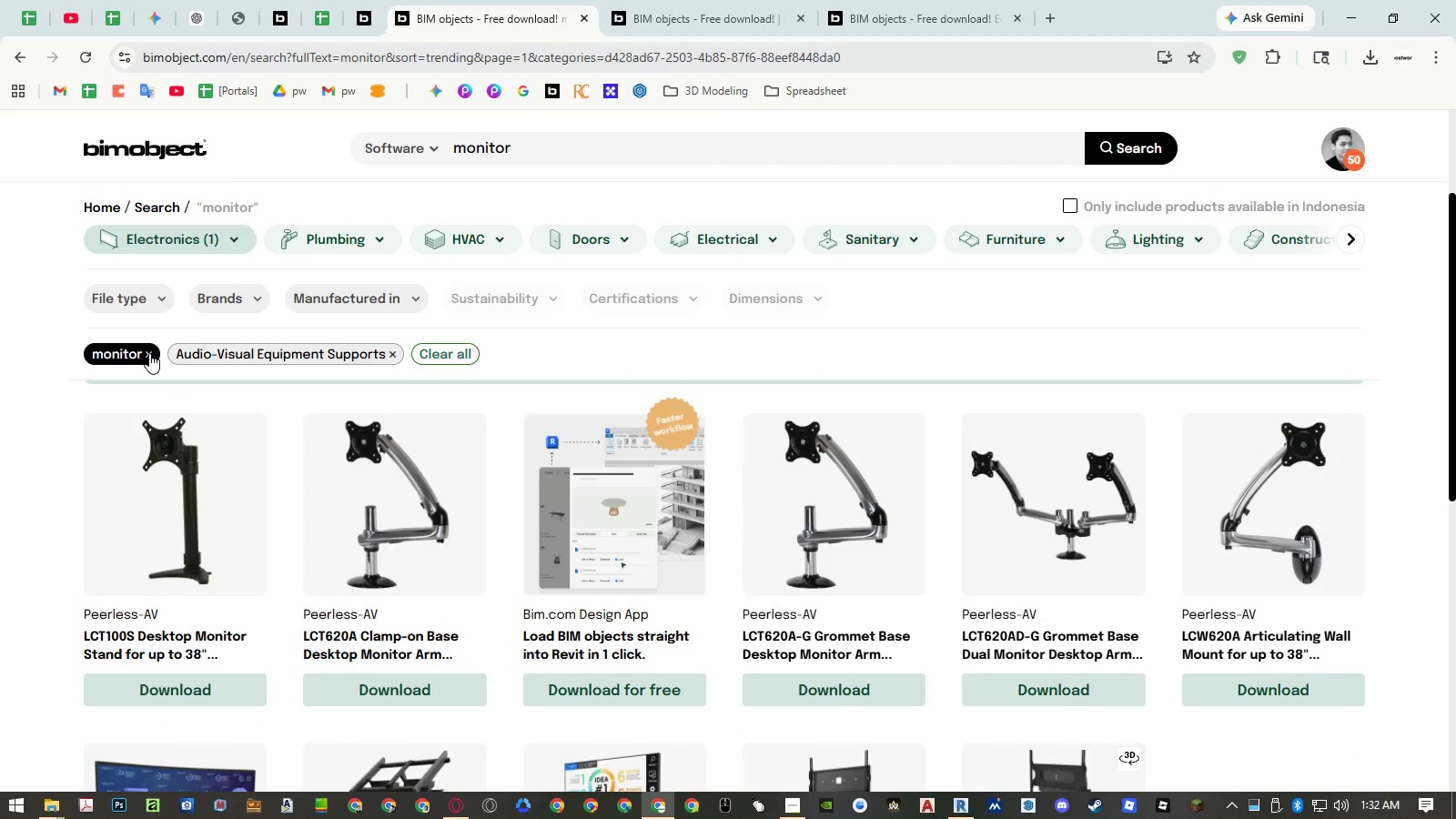 
double_click([521, 150])
 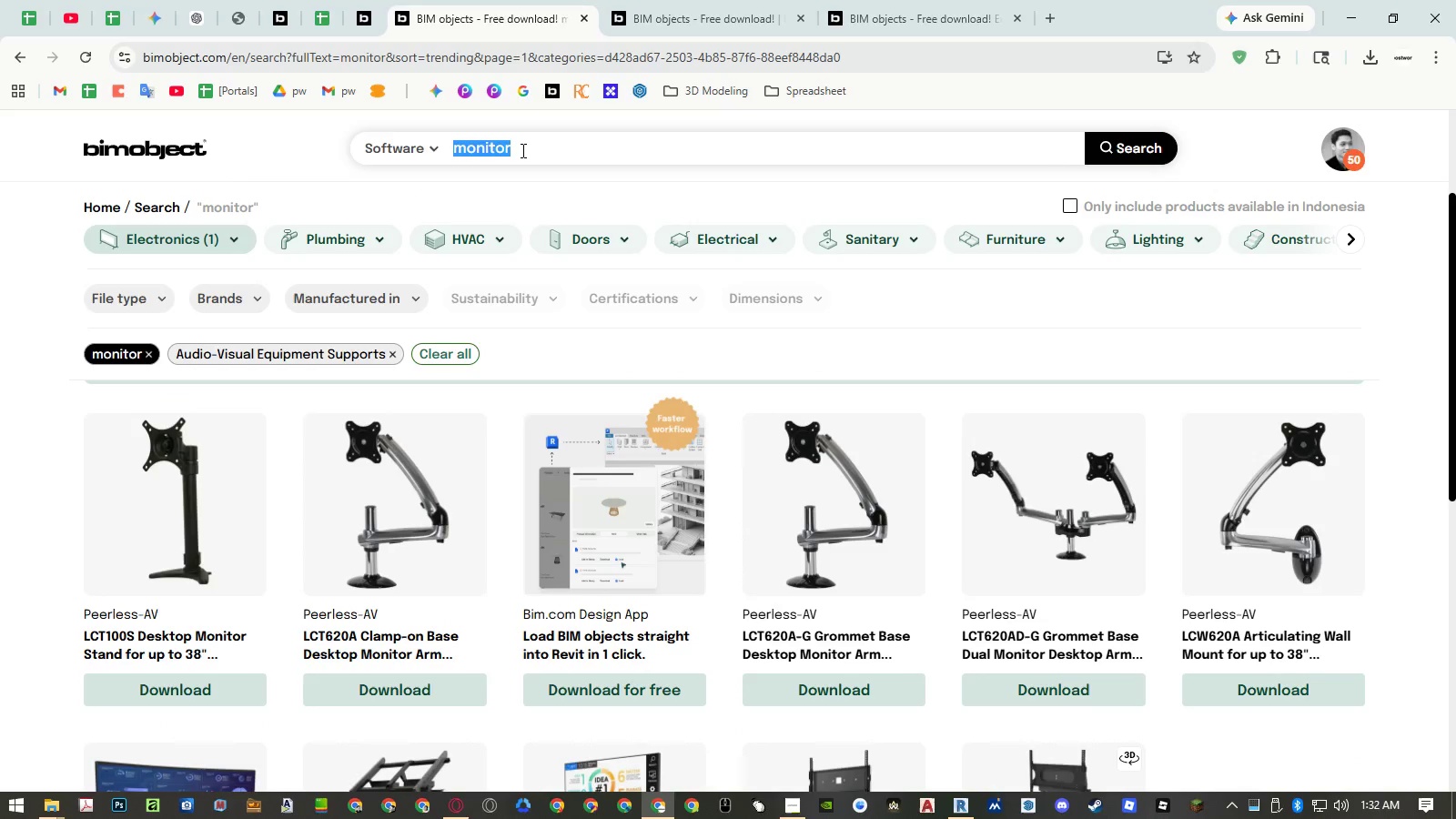 
type(thre)
 